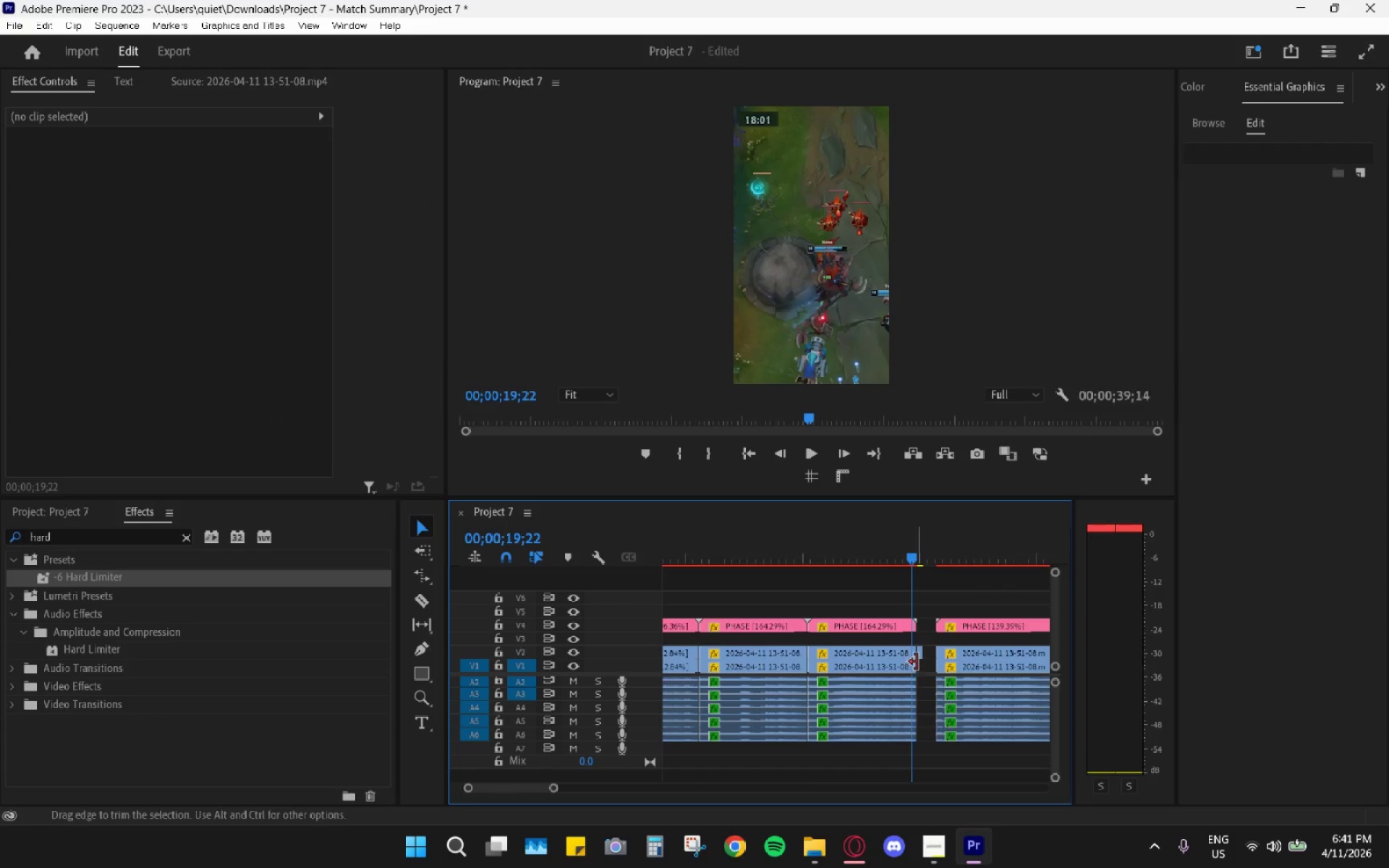 
left_click([920, 657])
 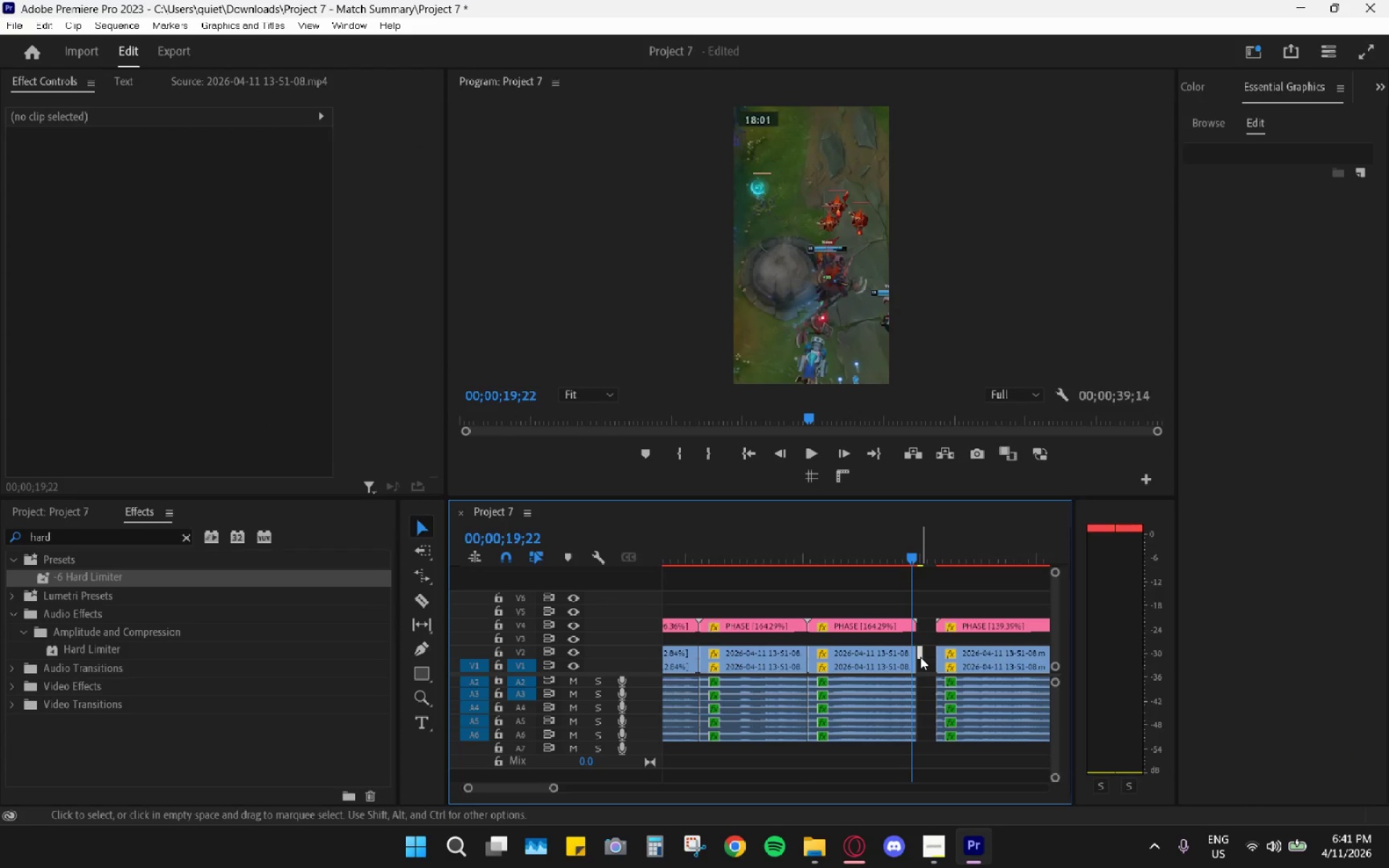 
key(H)
 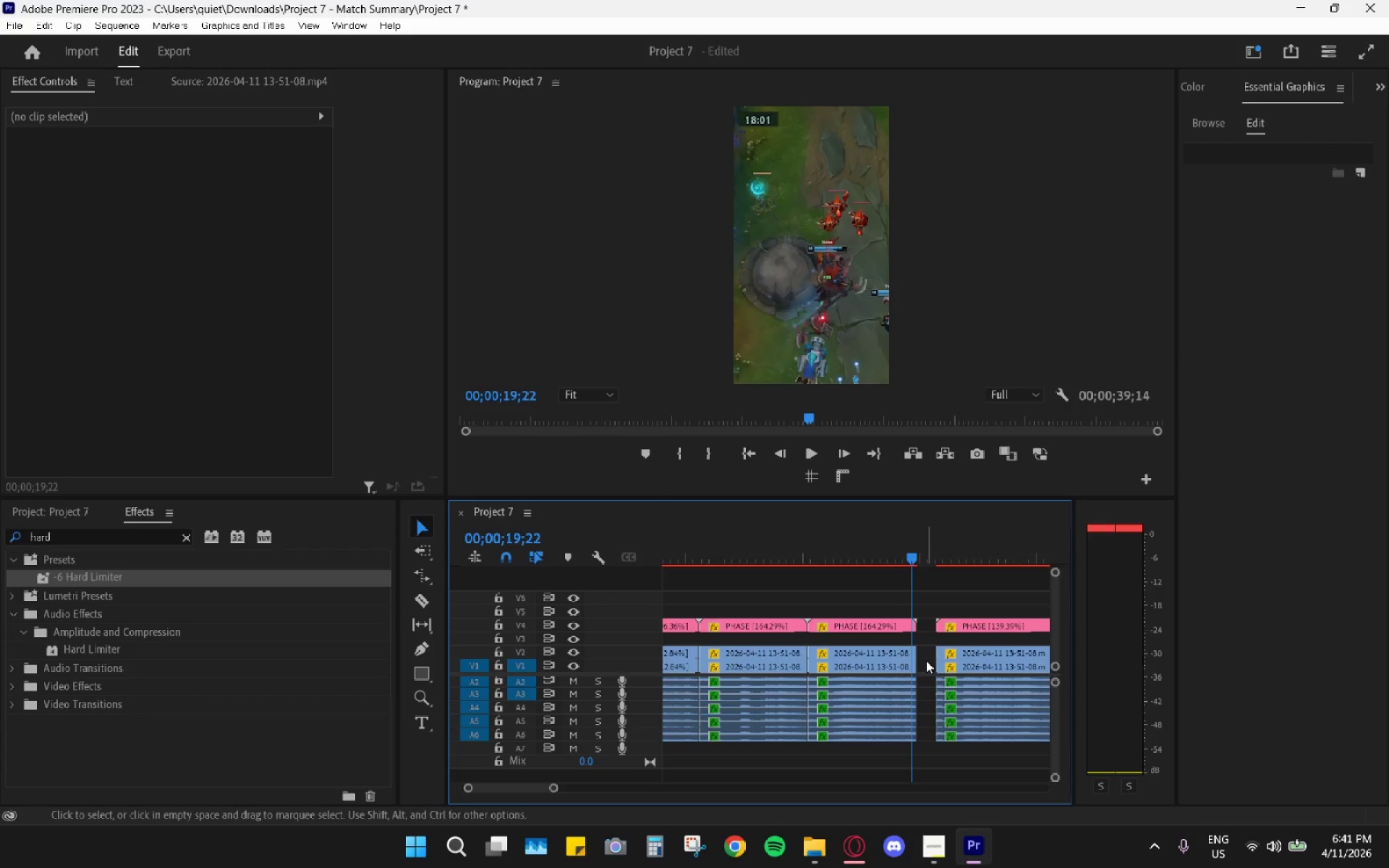 
double_click([926, 660])
 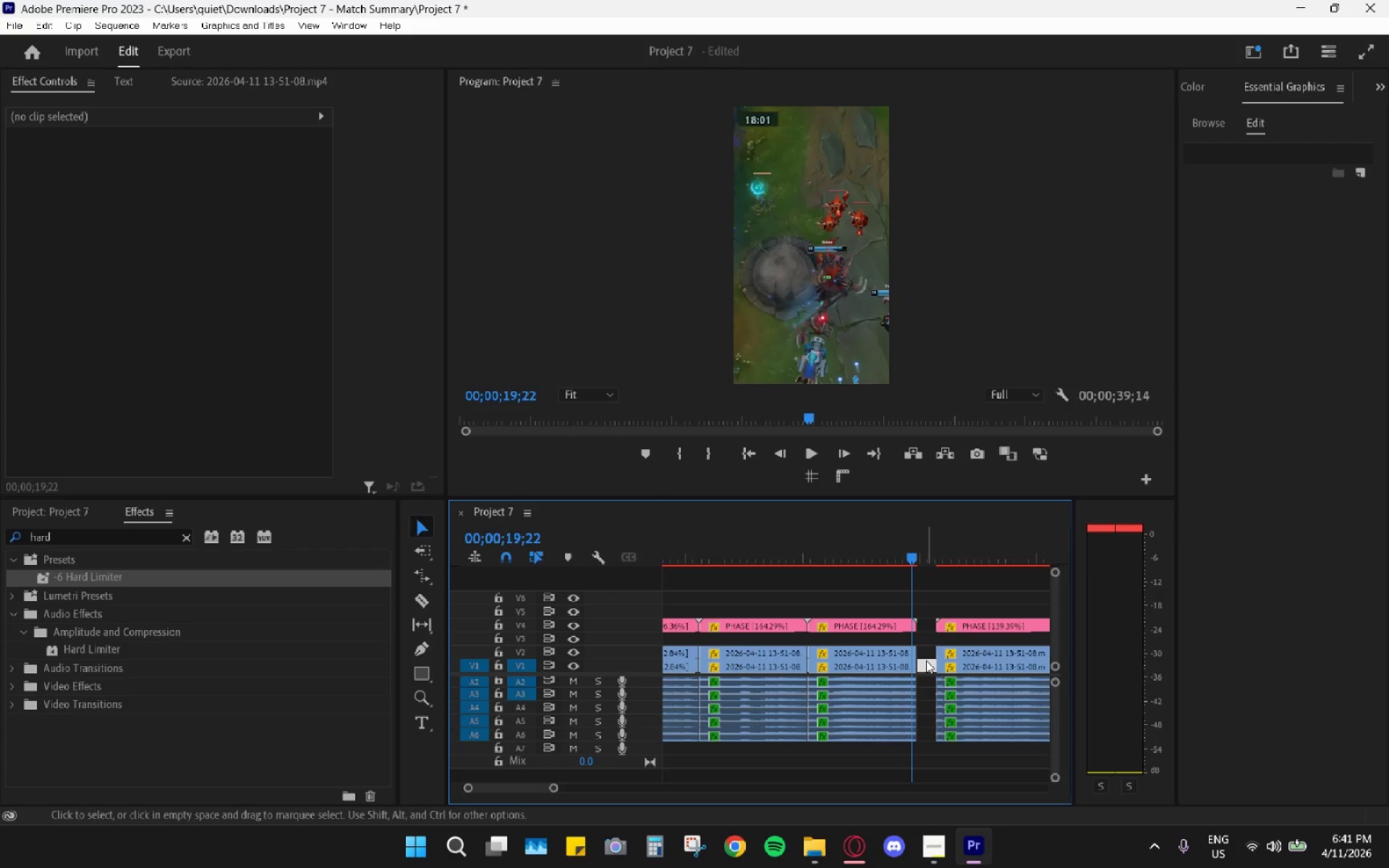 
key(H)
 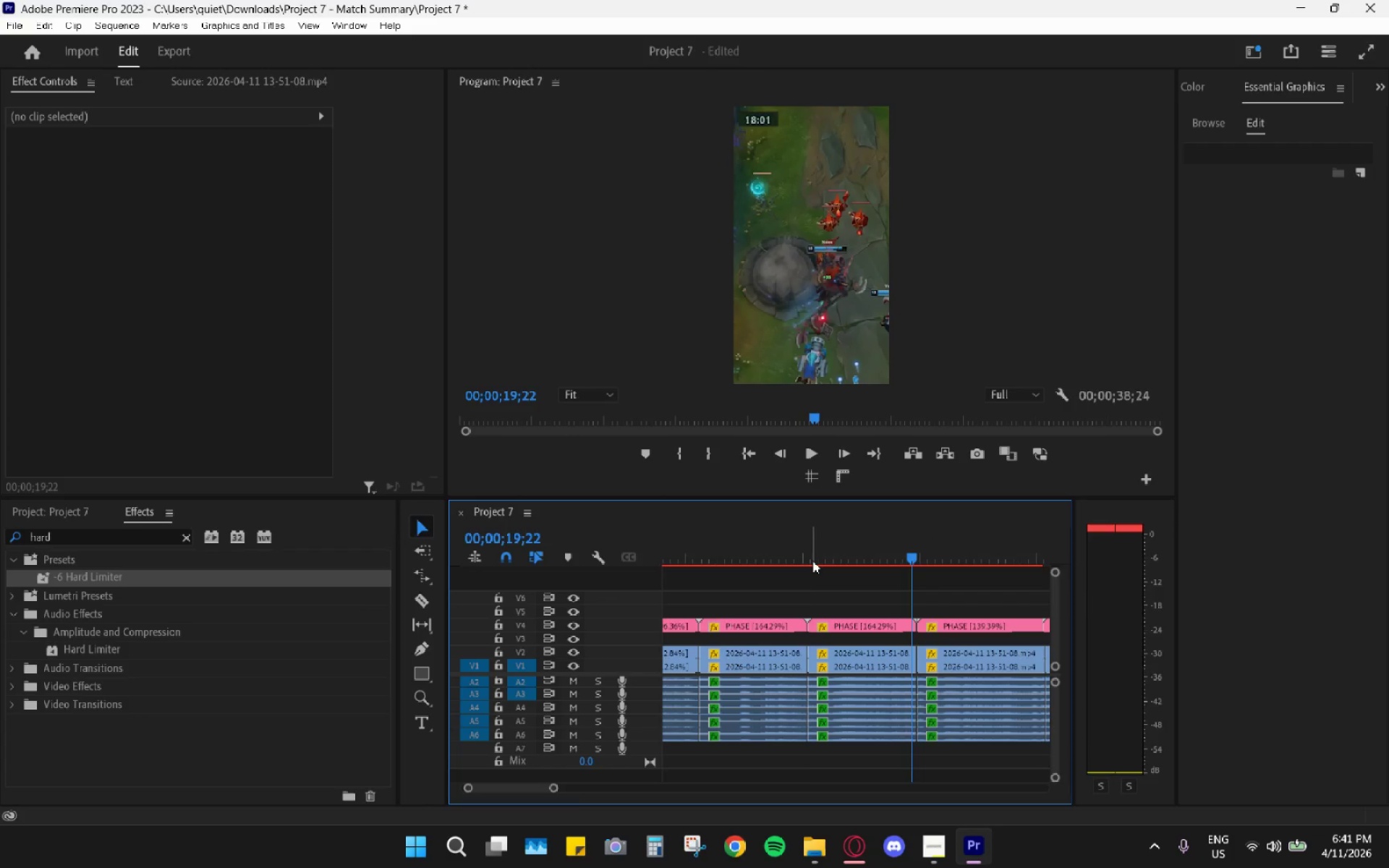 
left_click([811, 558])
 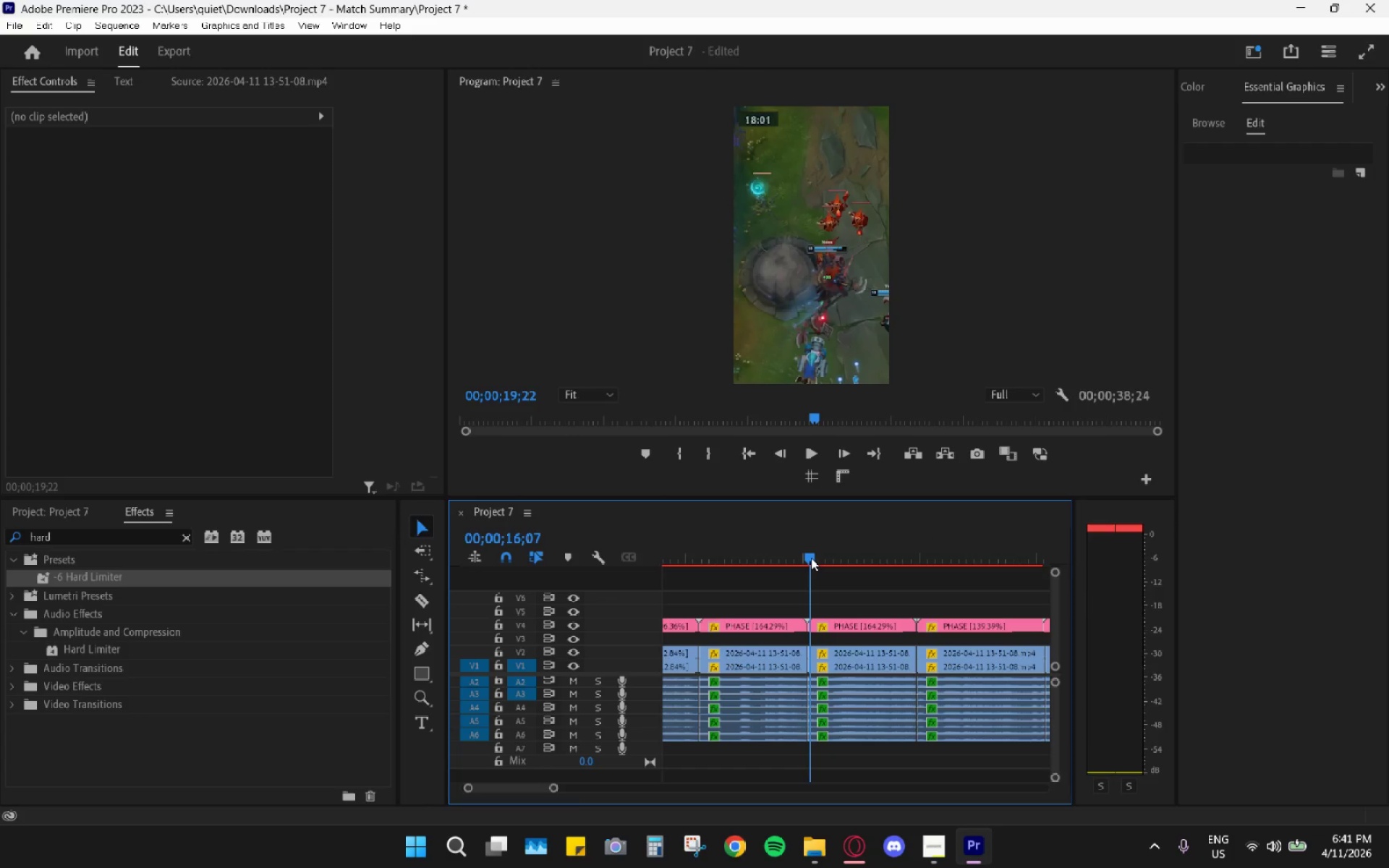 
key(Space)
 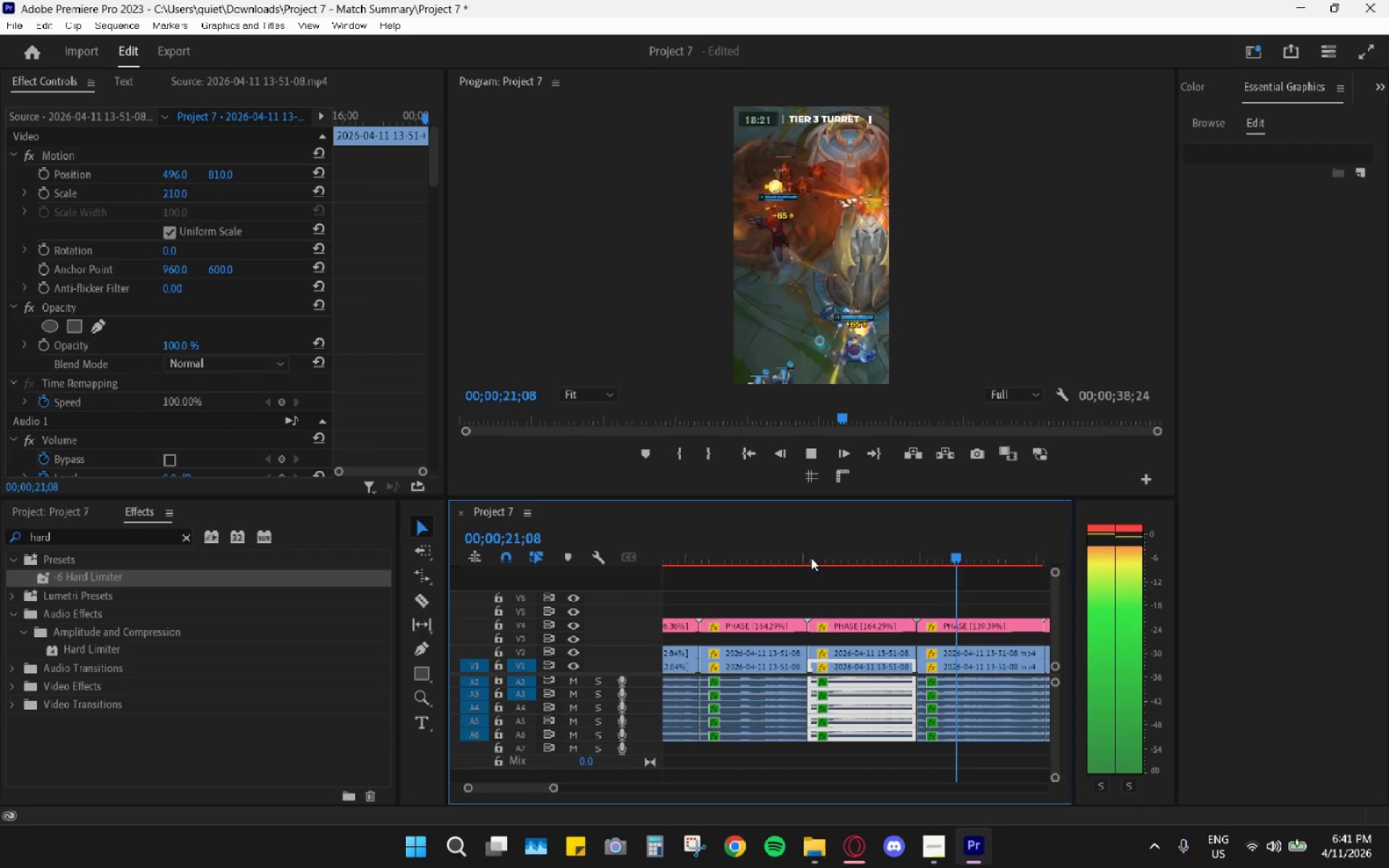 
wait(7.36)
 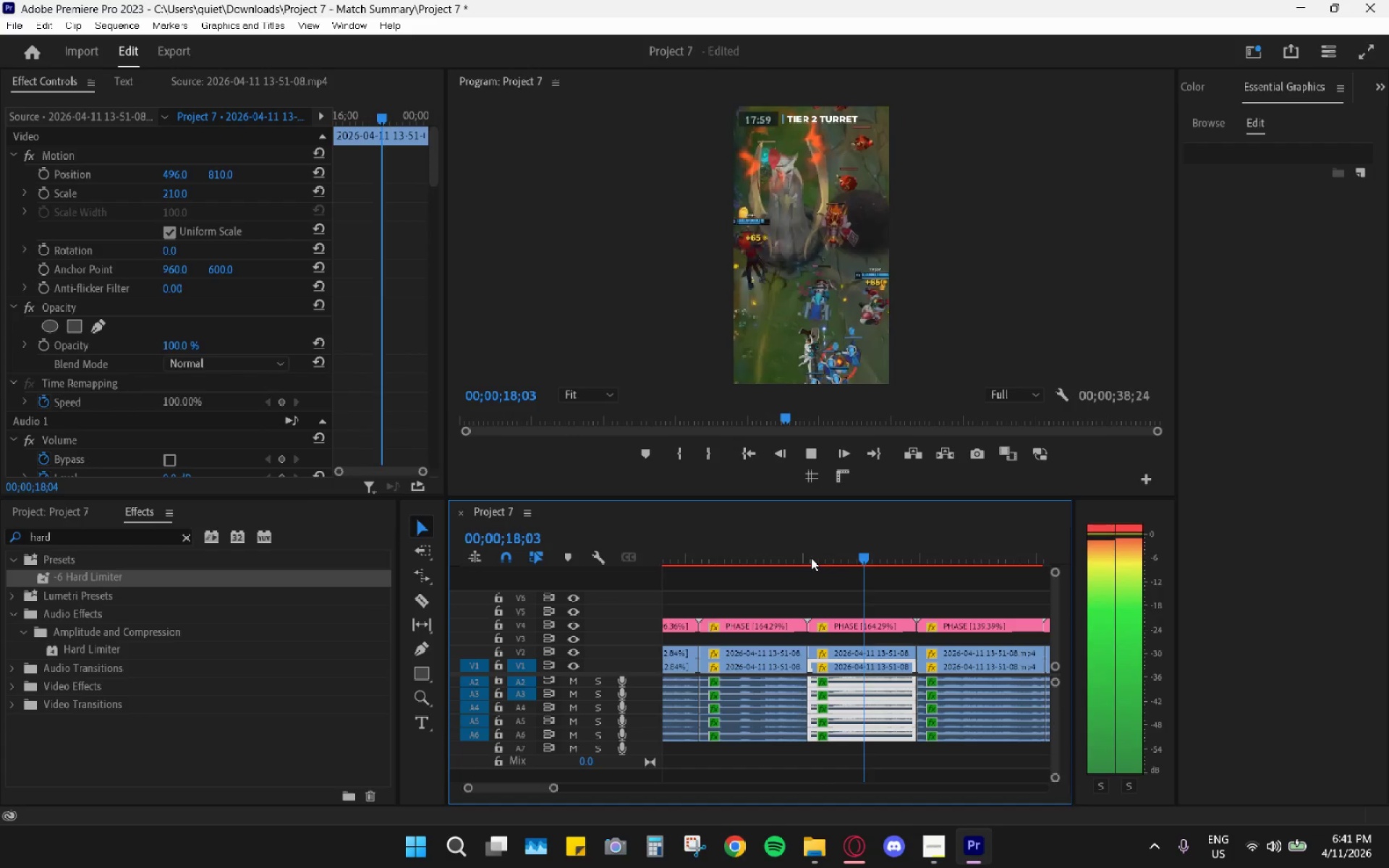 
key(Space)
 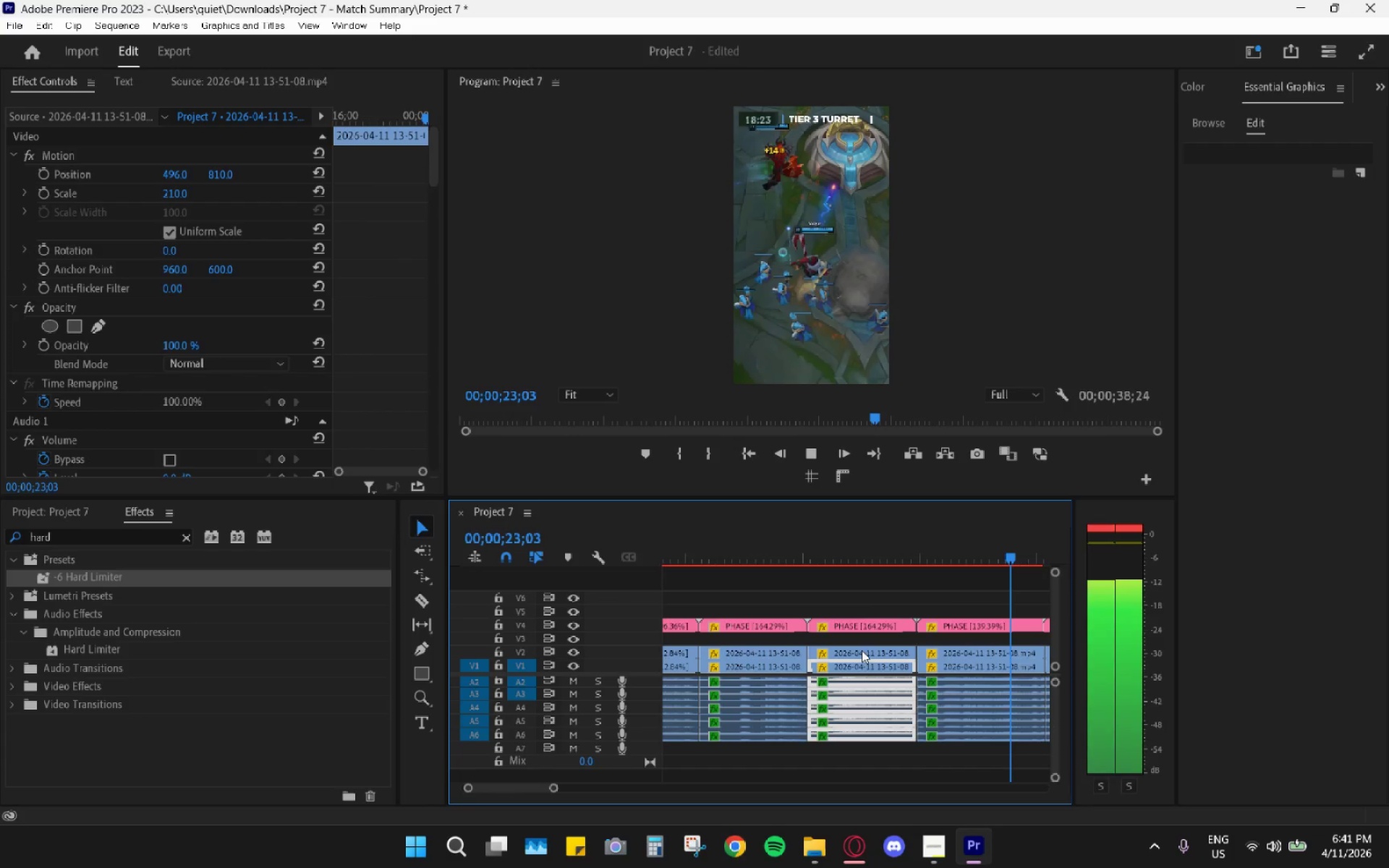 
key(Space)
 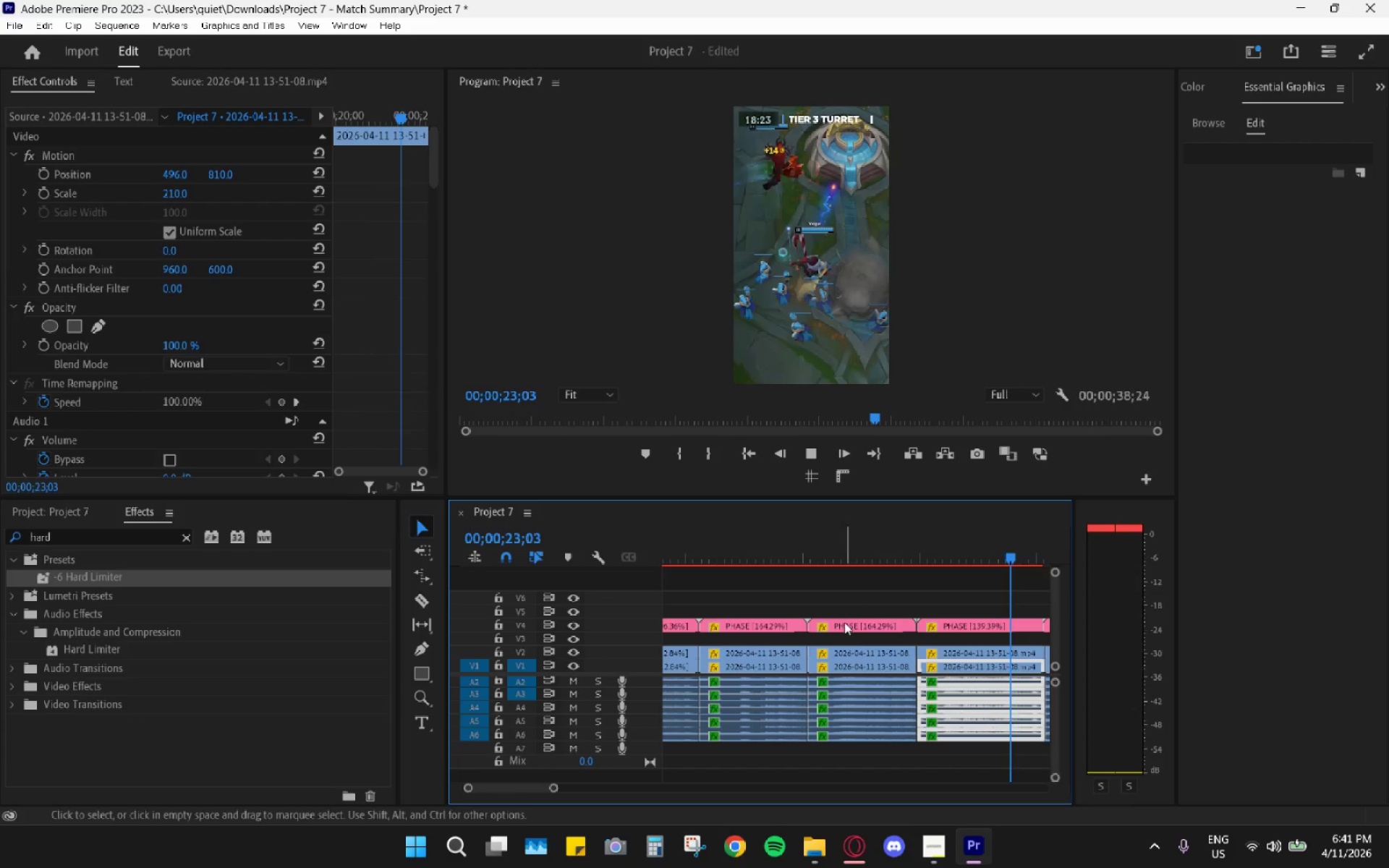 
key(Space)
 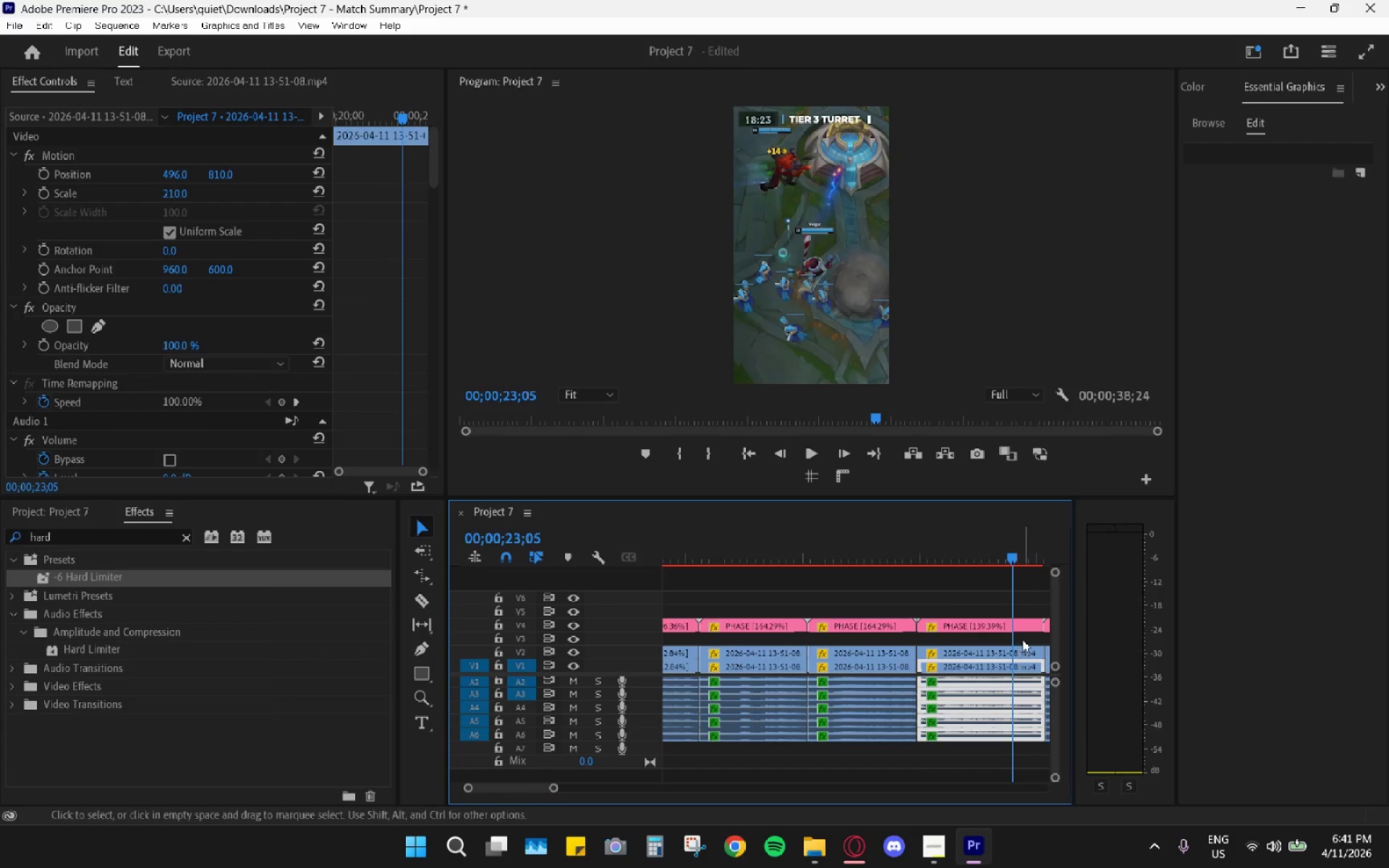 
key(Space)
 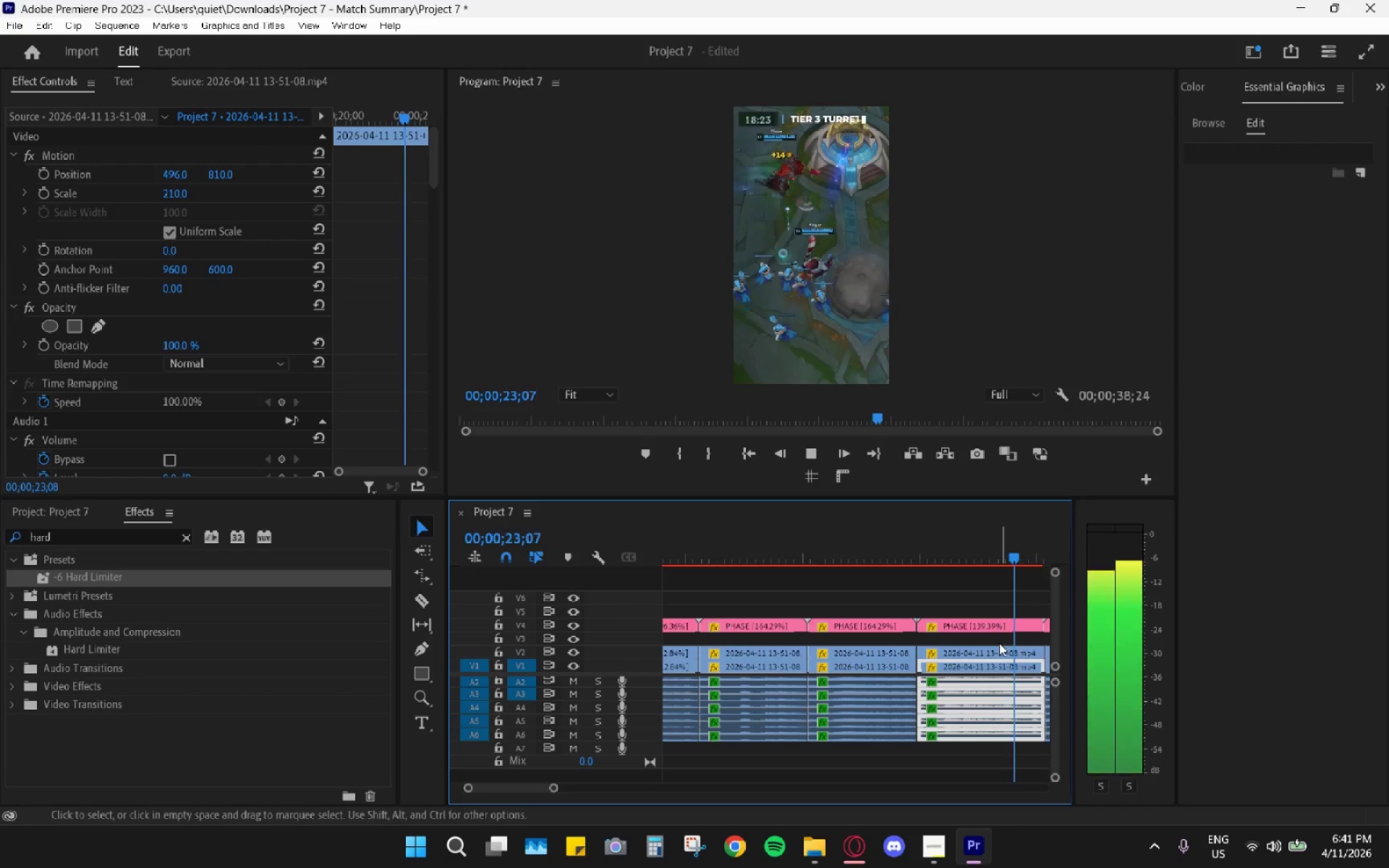 
key(Space)
 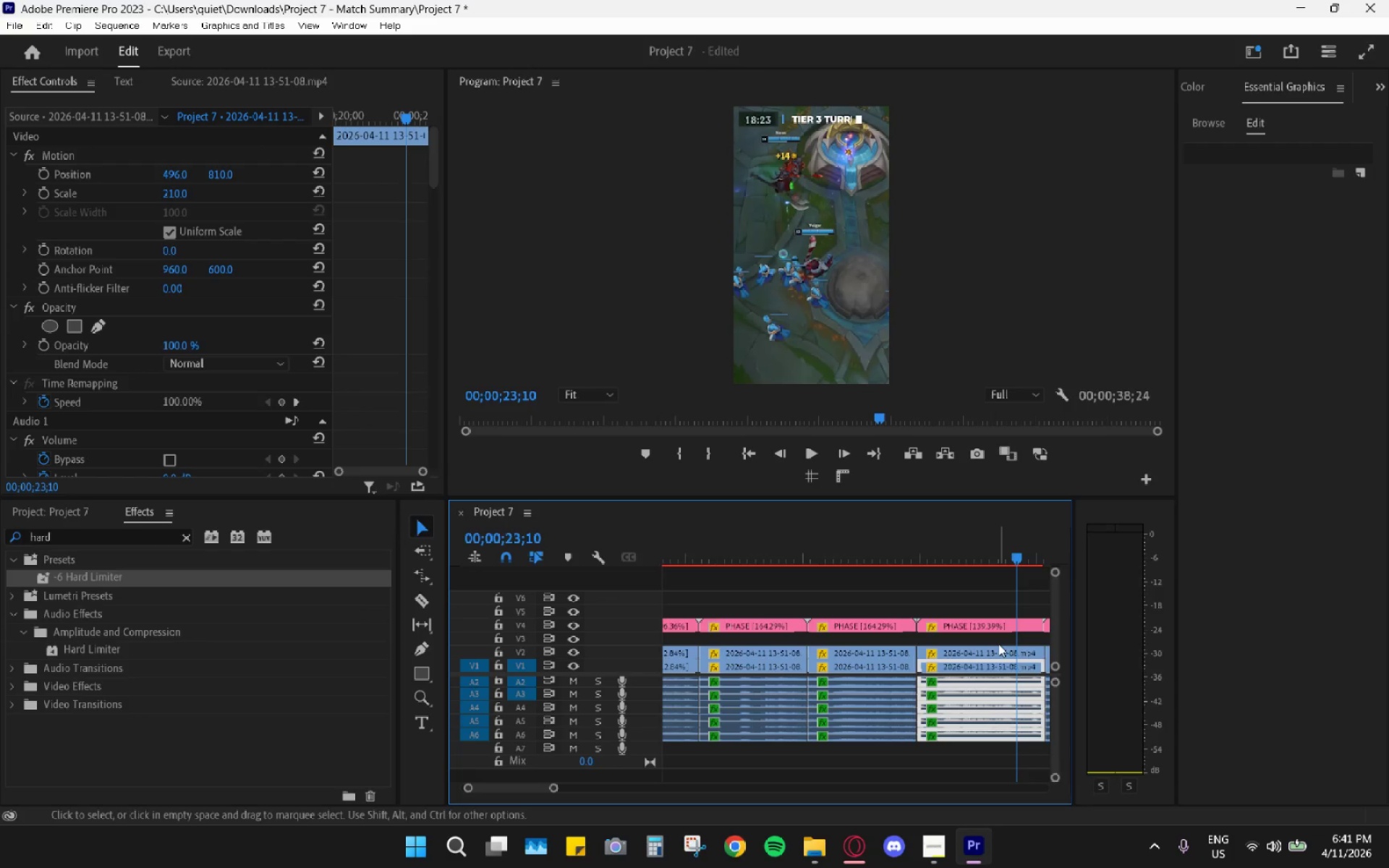 
scroll: coordinate [993, 650], scroll_direction: down, amount: 2.0
 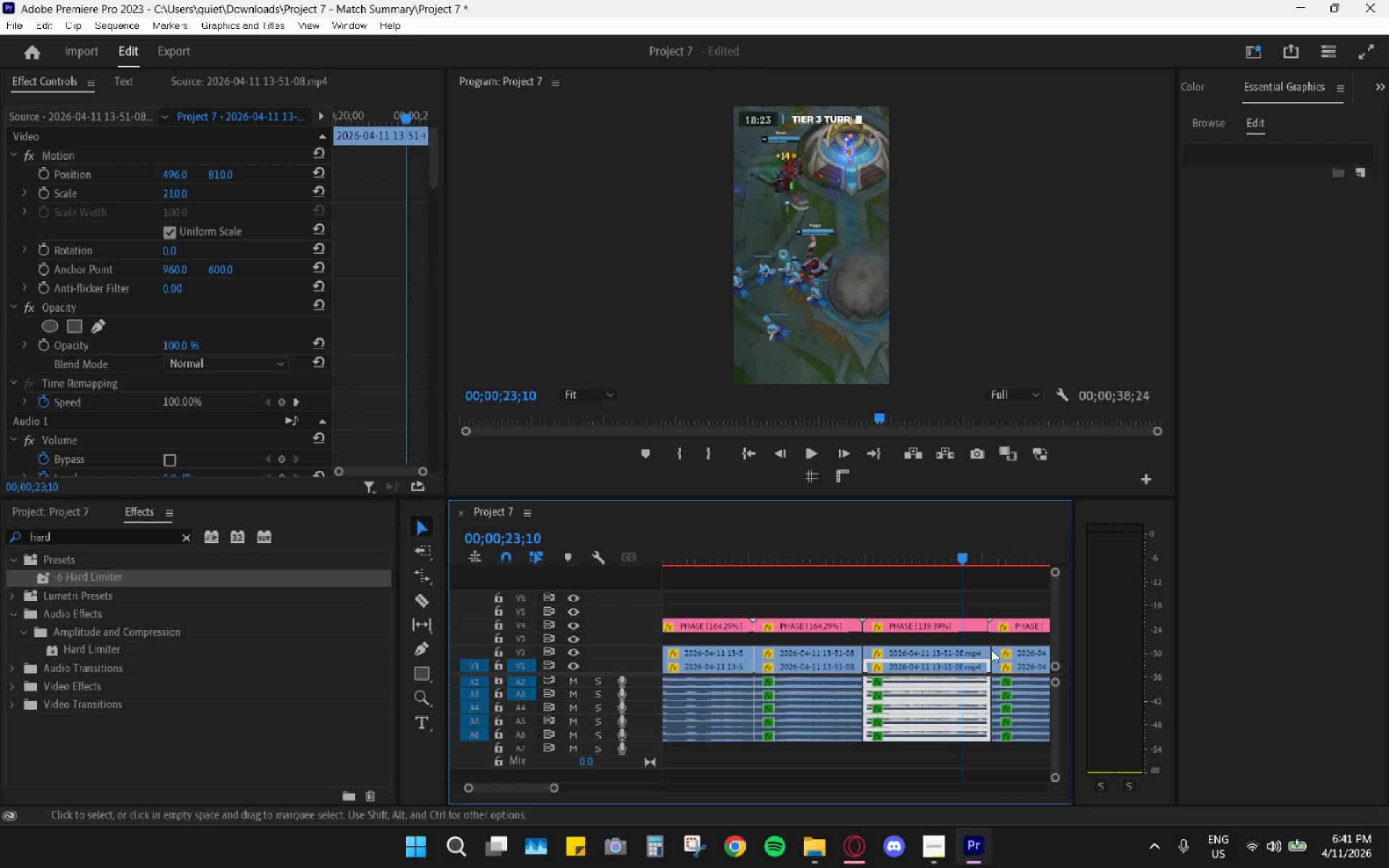 
key(Space)
 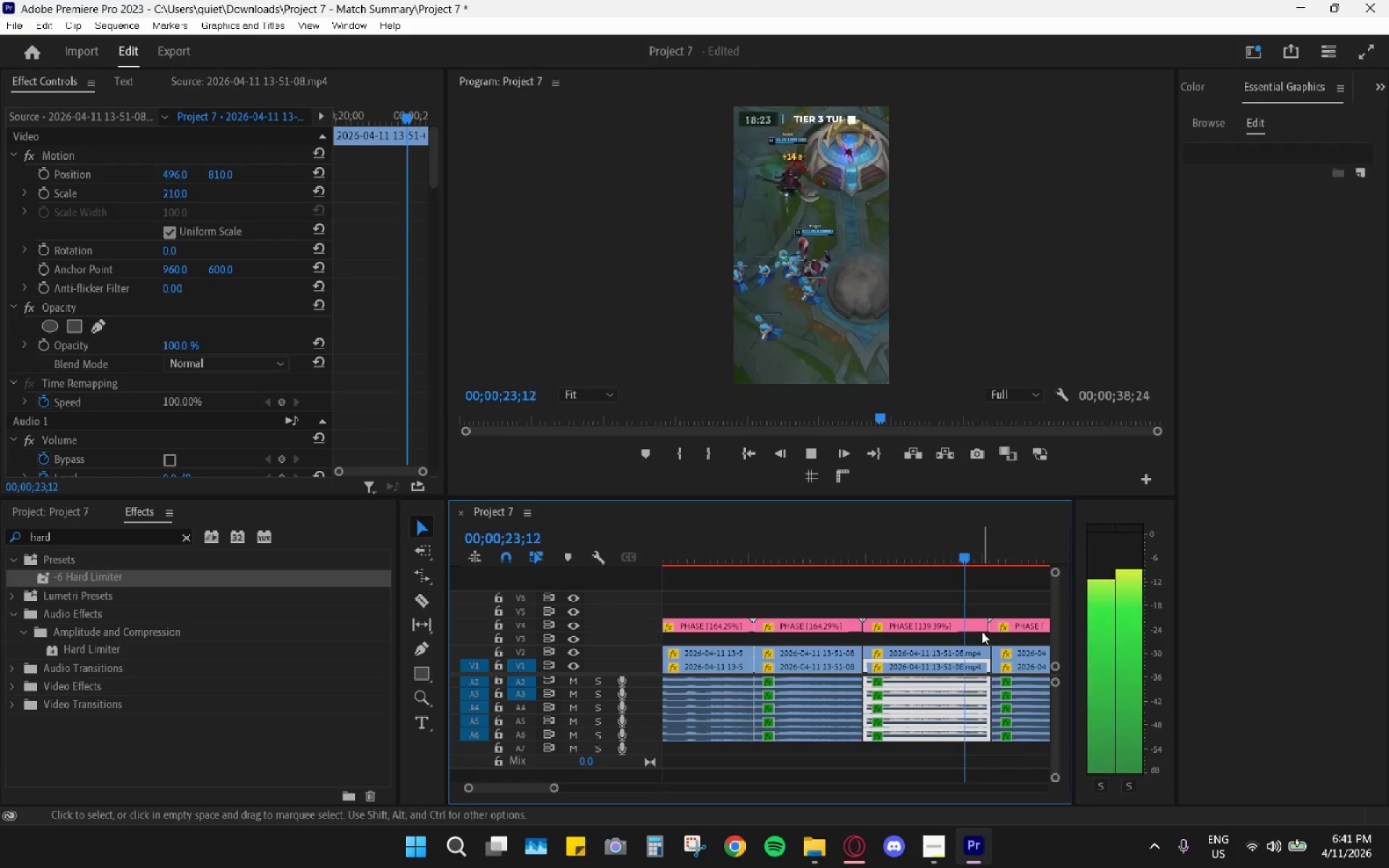 
key(Space)
 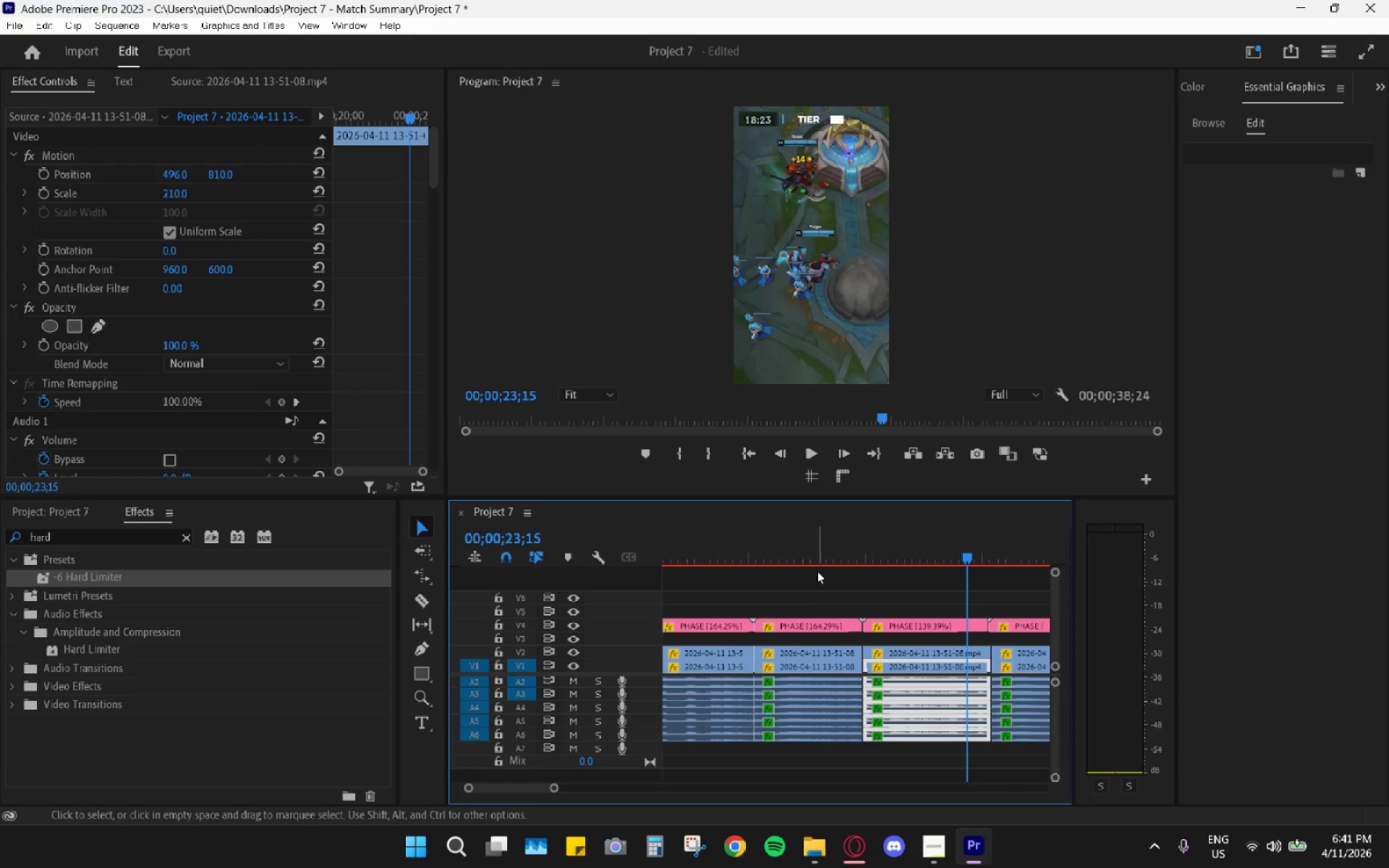 
left_click_drag(start_coordinate=[798, 618], to_coordinate=[896, 599])
 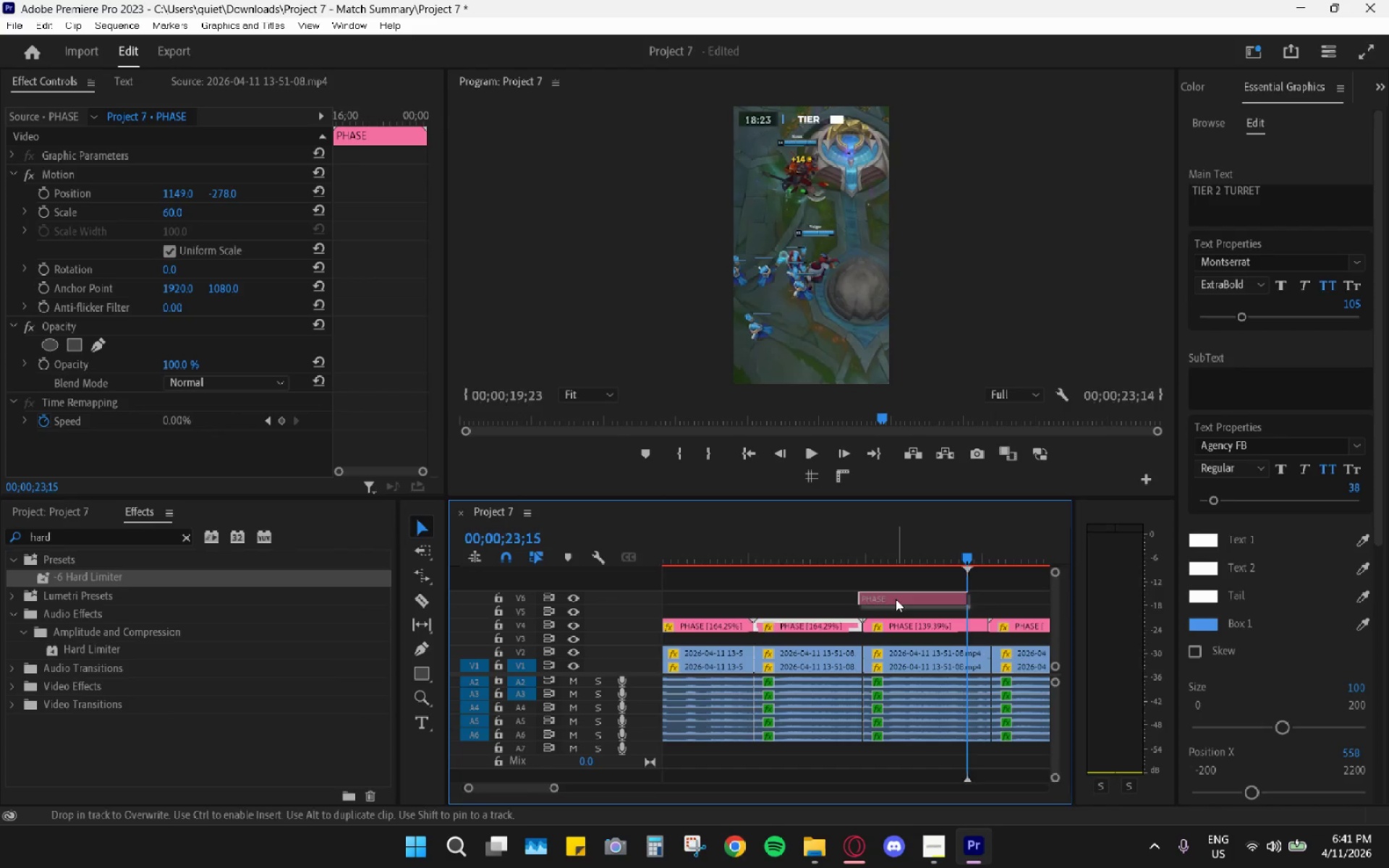 
left_click([896, 599])
 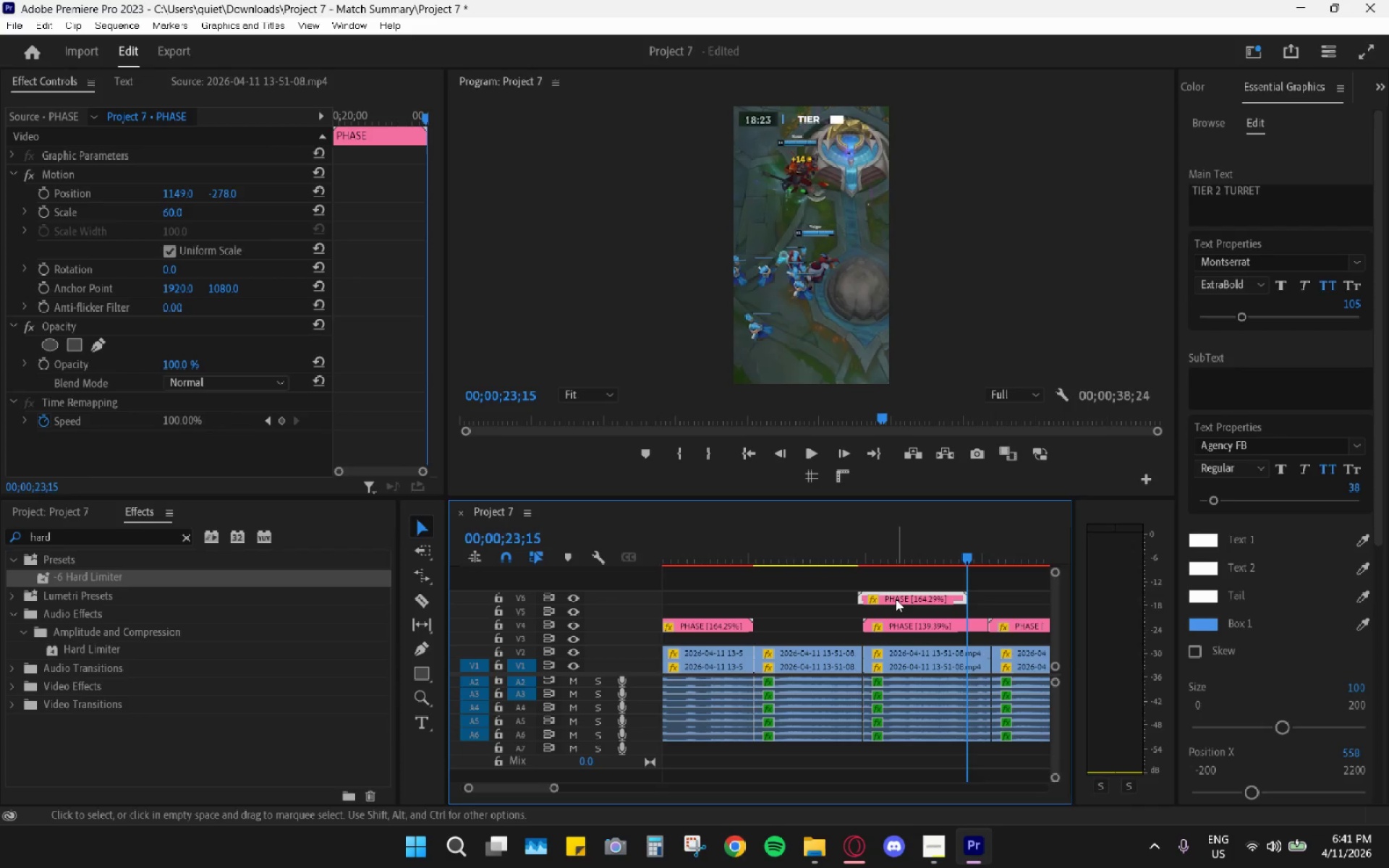 
left_click_drag(start_coordinate=[896, 599], to_coordinate=[909, 609])
 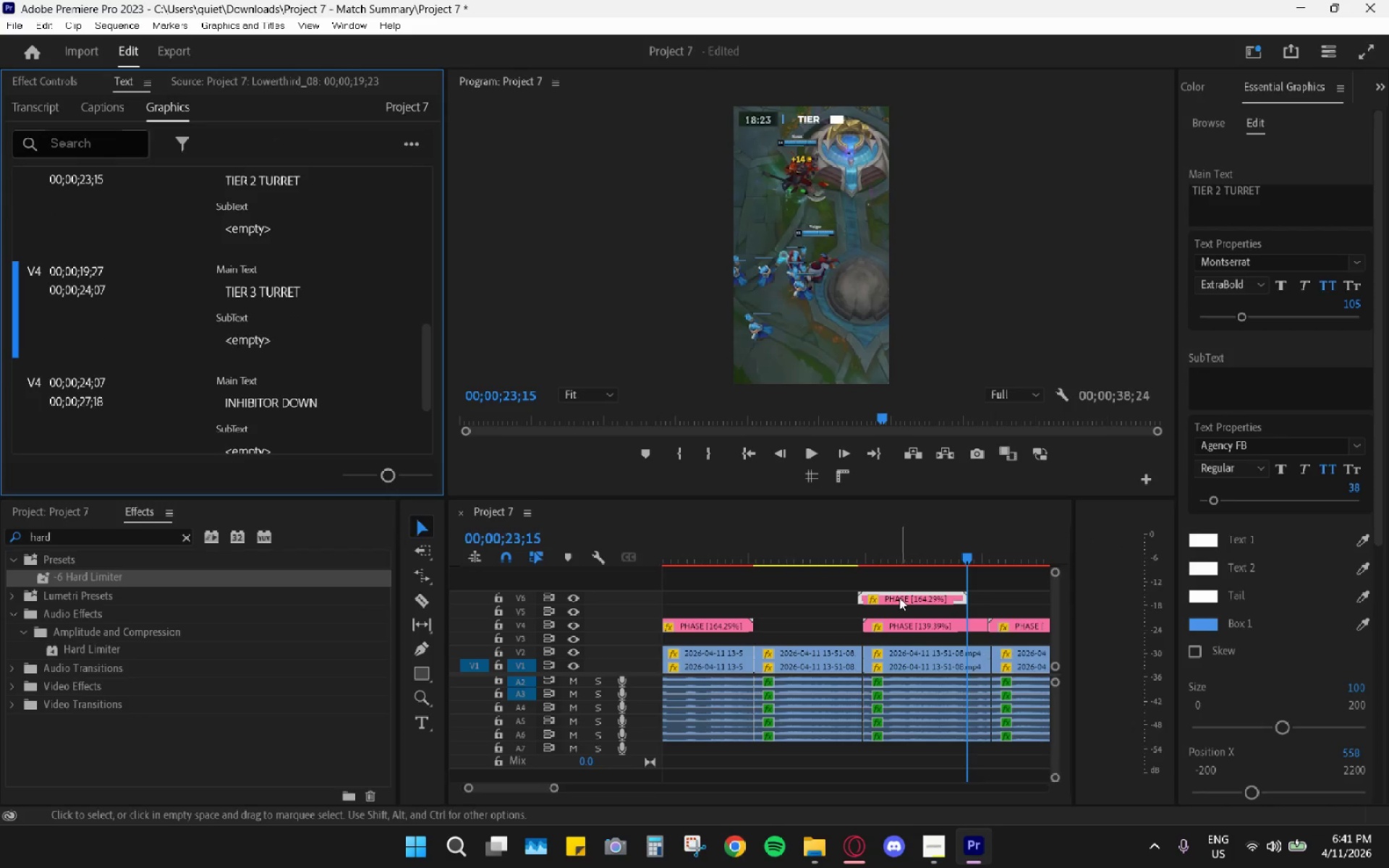 
left_click_drag(start_coordinate=[899, 597], to_coordinate=[910, 613])
 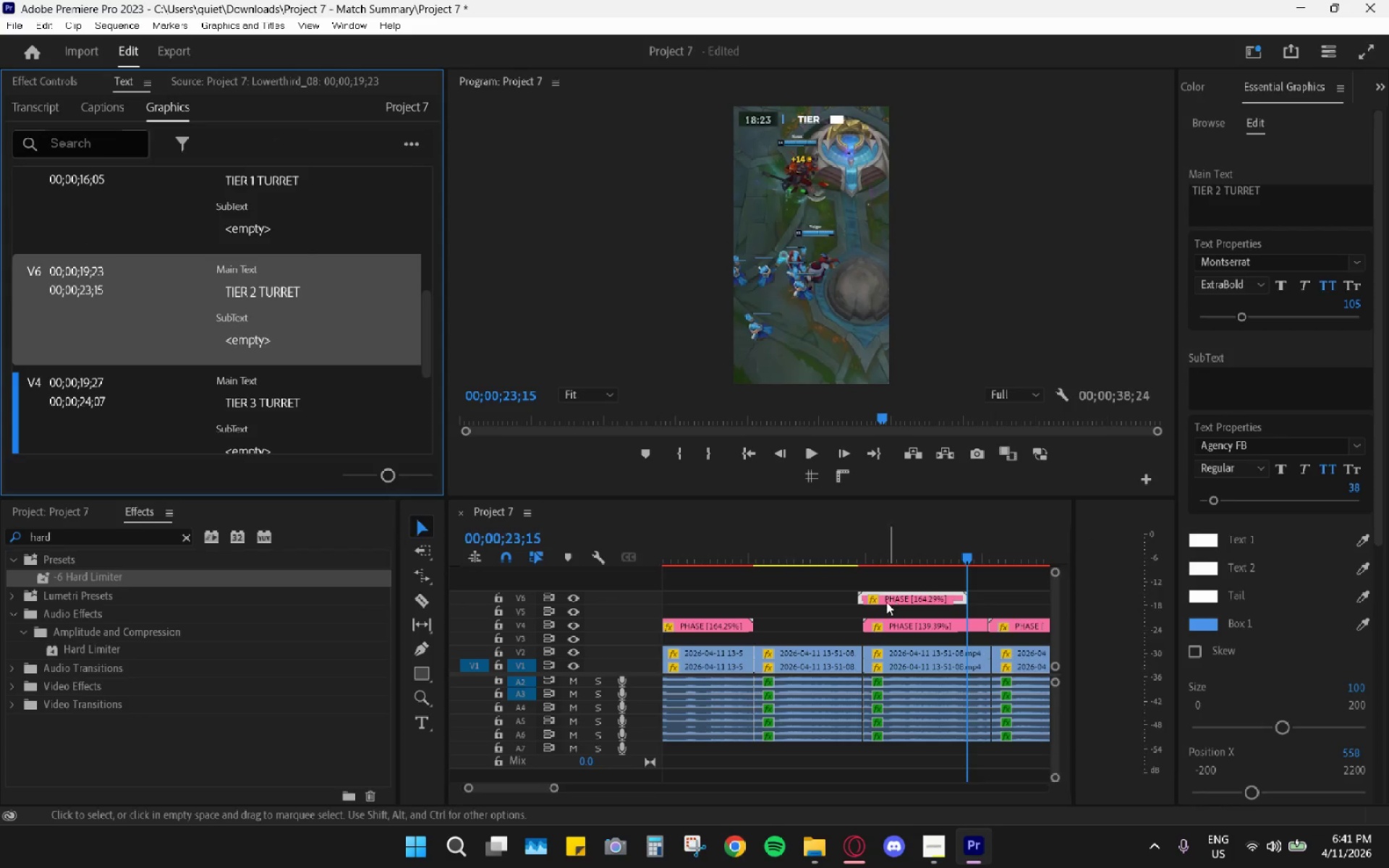 
left_click_drag(start_coordinate=[880, 601], to_coordinate=[921, 610])
 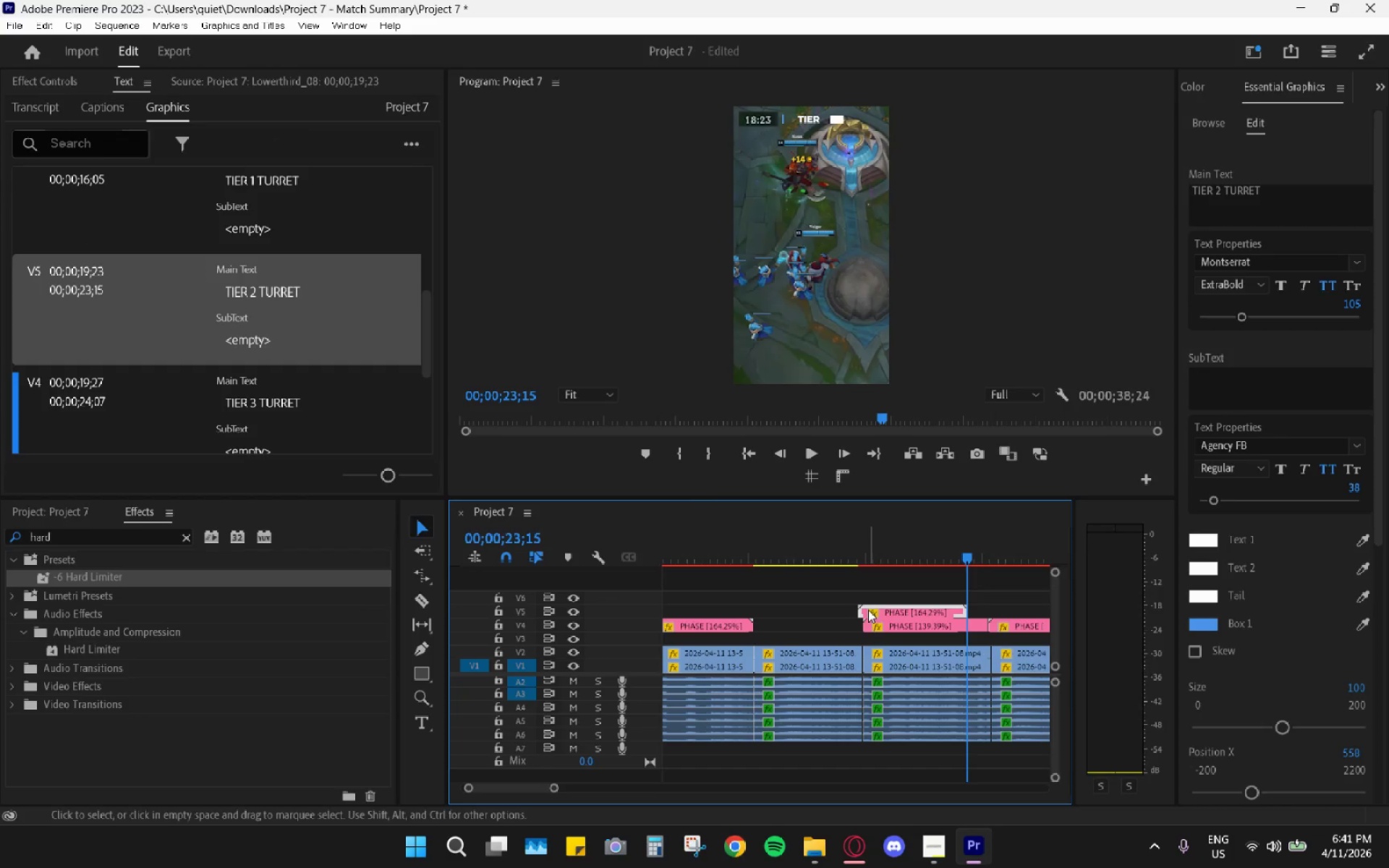 
left_click_drag(start_coordinate=[868, 612], to_coordinate=[880, 610])
 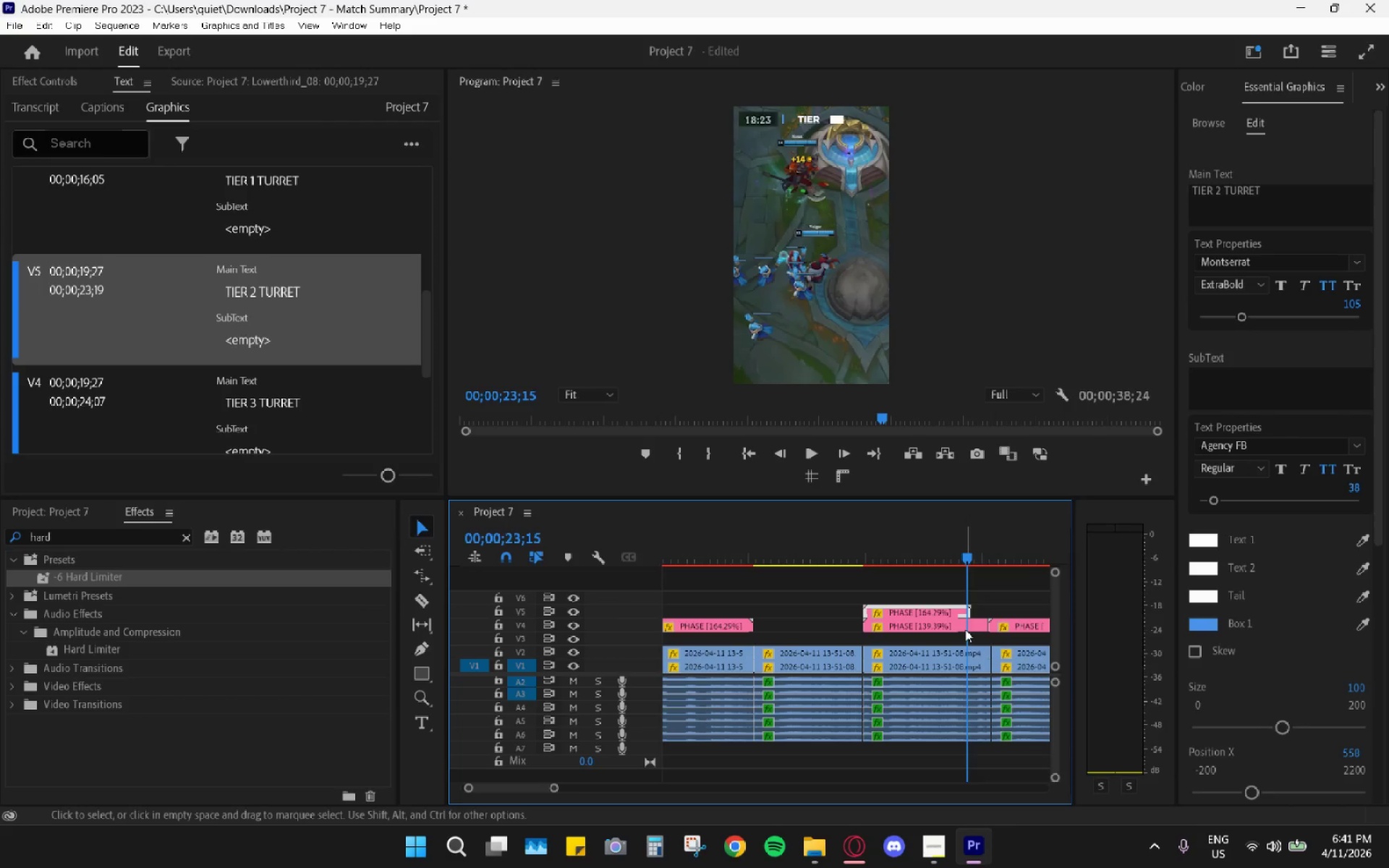 
type(rr)
 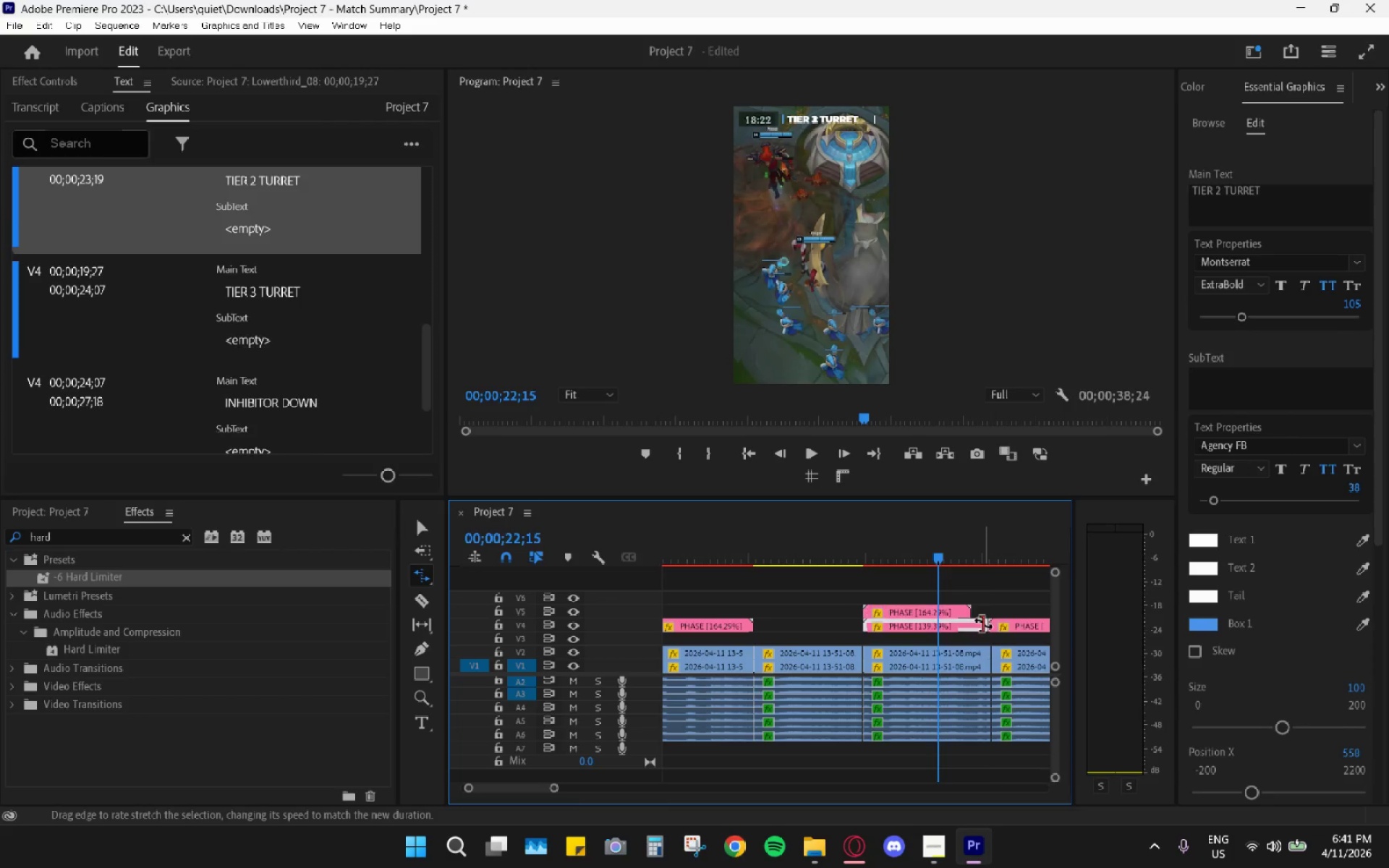 
left_click_drag(start_coordinate=[953, 545], to_coordinate=[941, 548])
 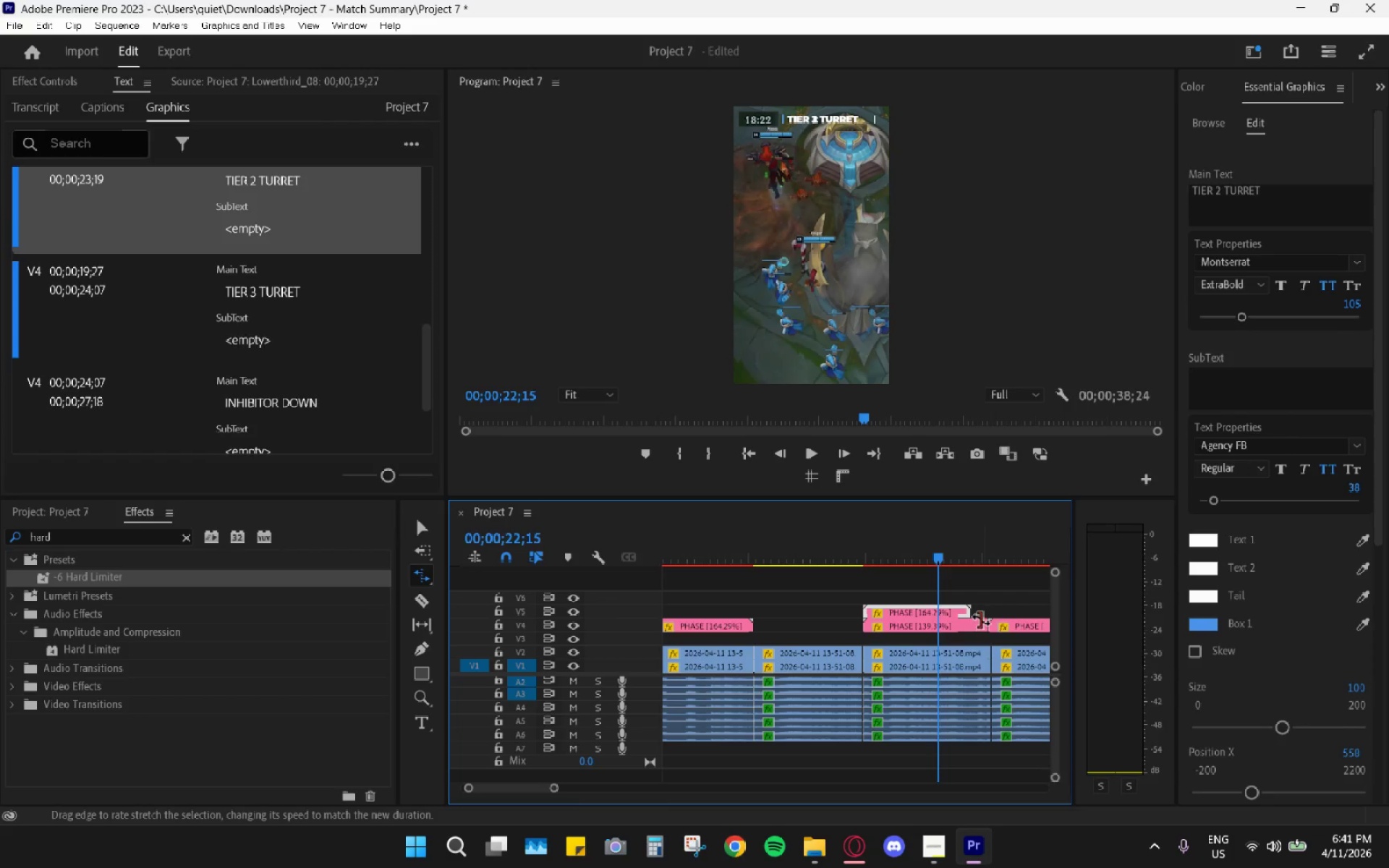 
left_click_drag(start_coordinate=[983, 621], to_coordinate=[970, 624])
 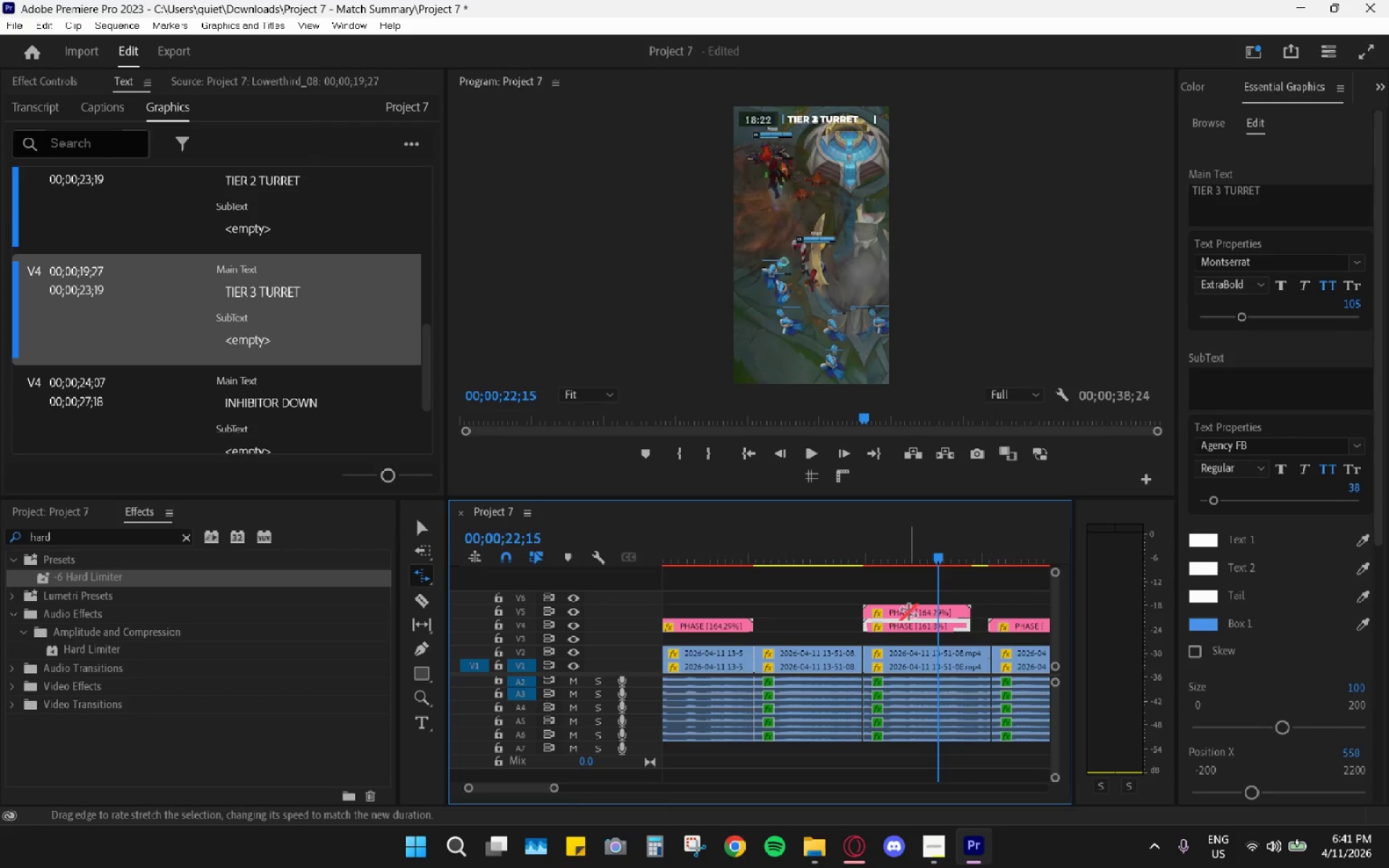 
key(V)
 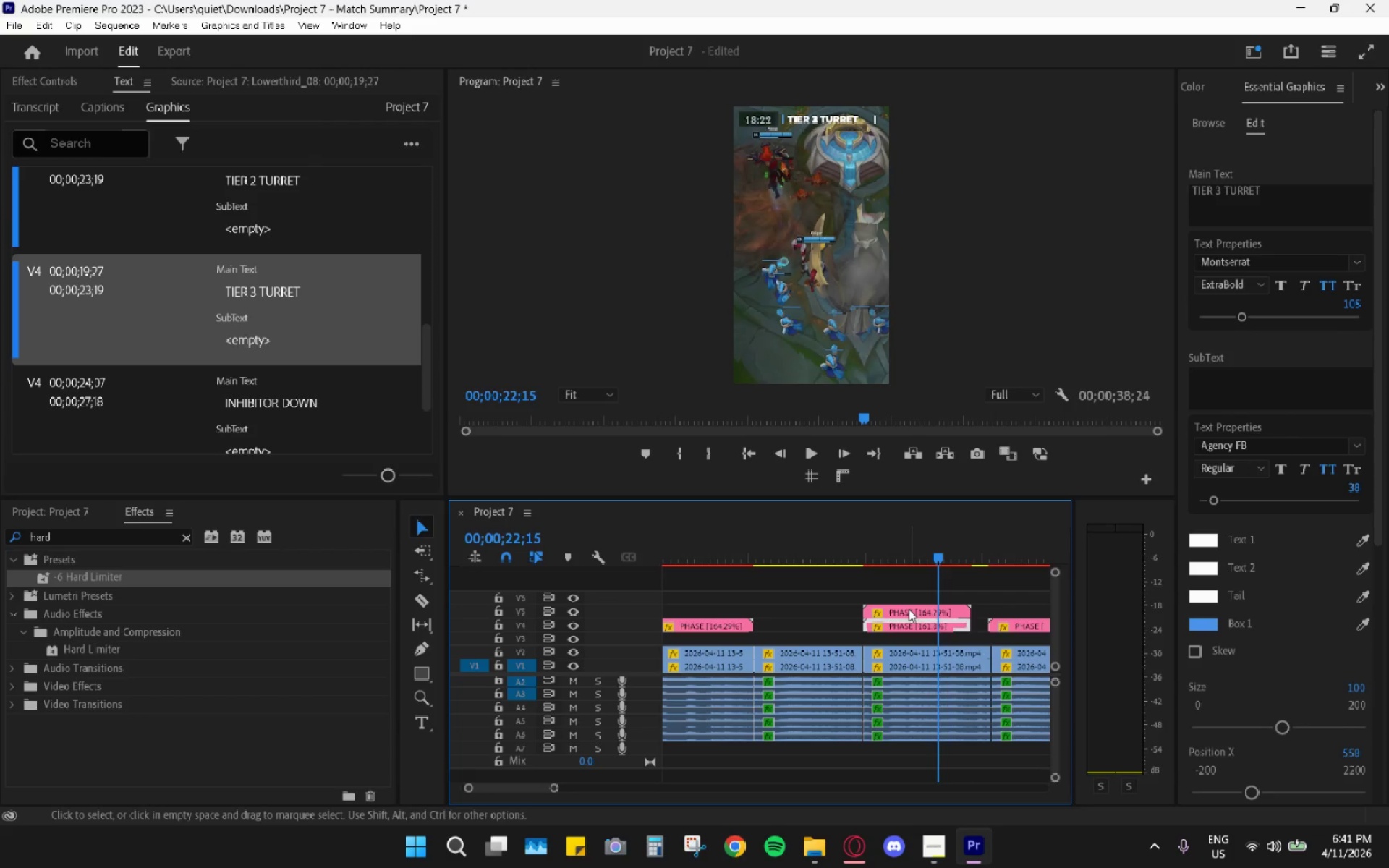 
left_click_drag(start_coordinate=[909, 609], to_coordinate=[802, 626])
 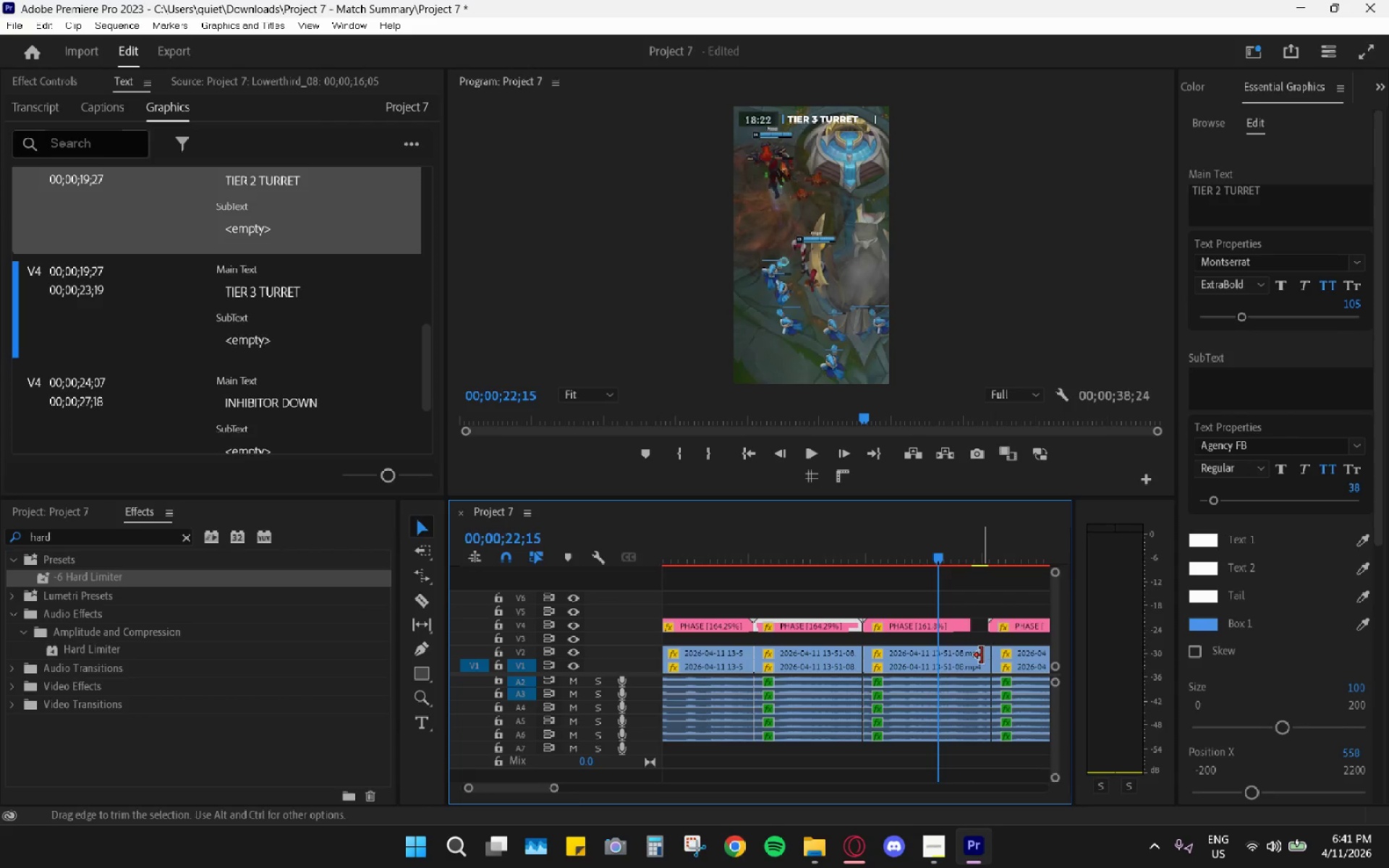 
key(C)
 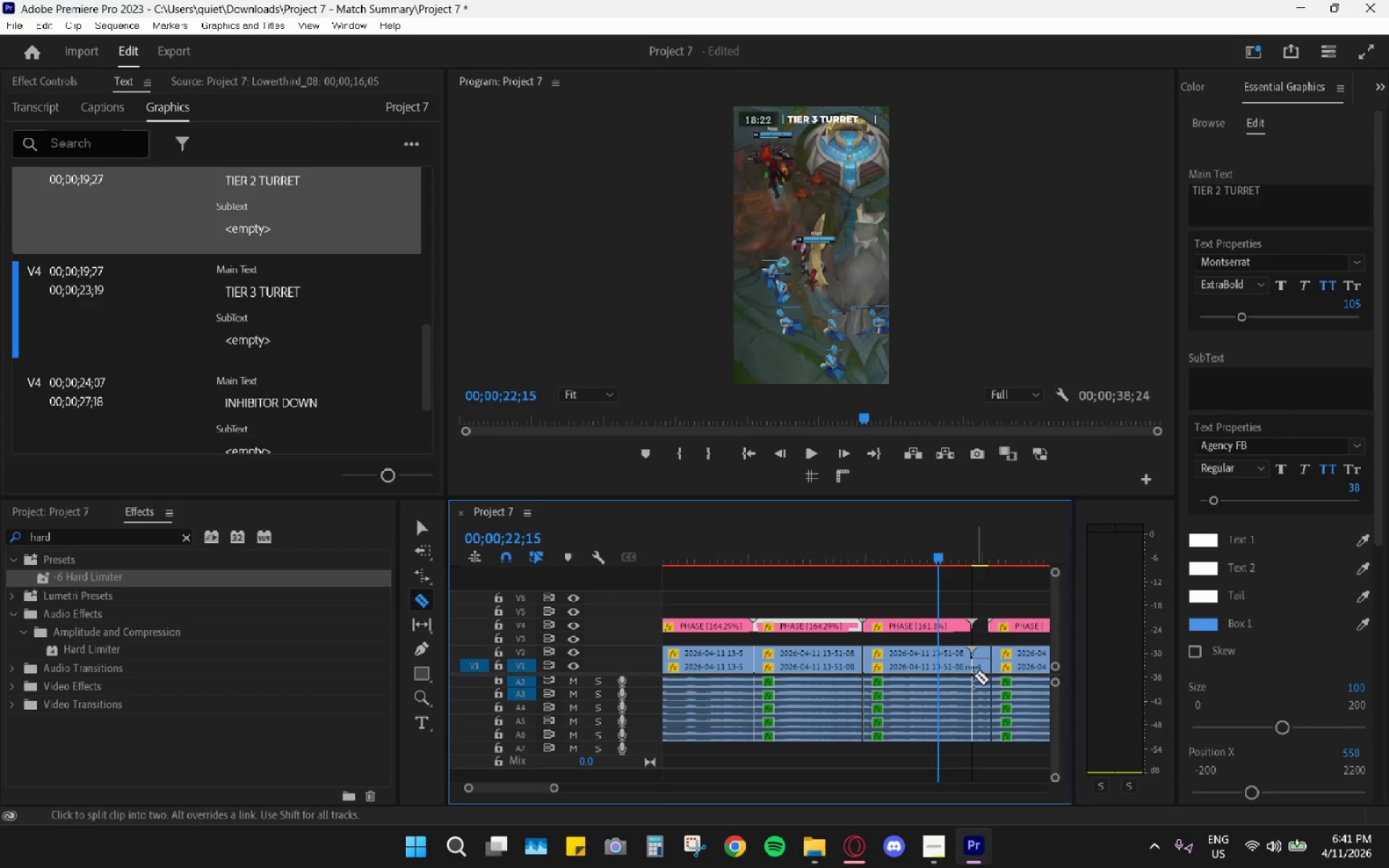 
triple_click([974, 665])
 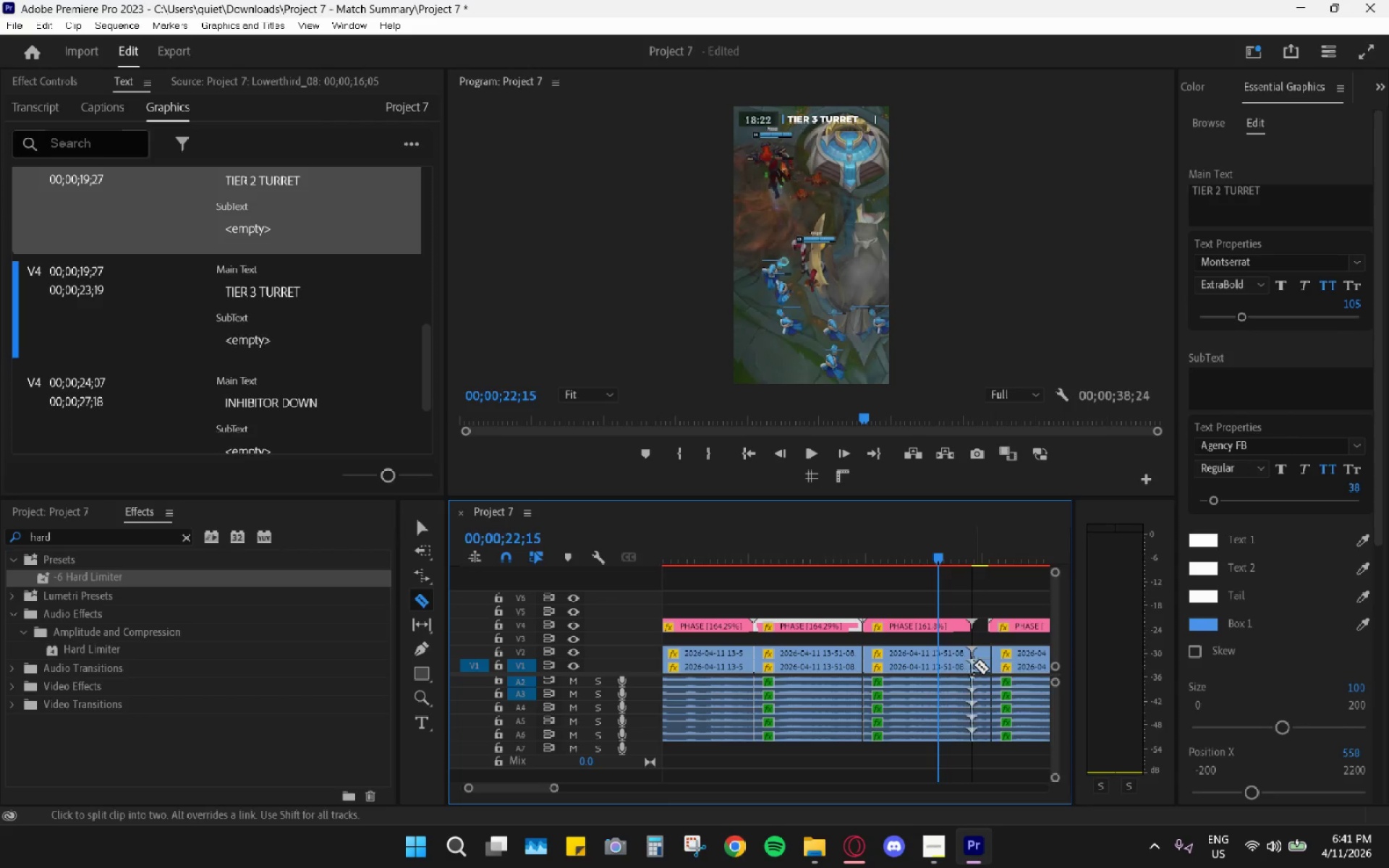 
triple_click([974, 665])
 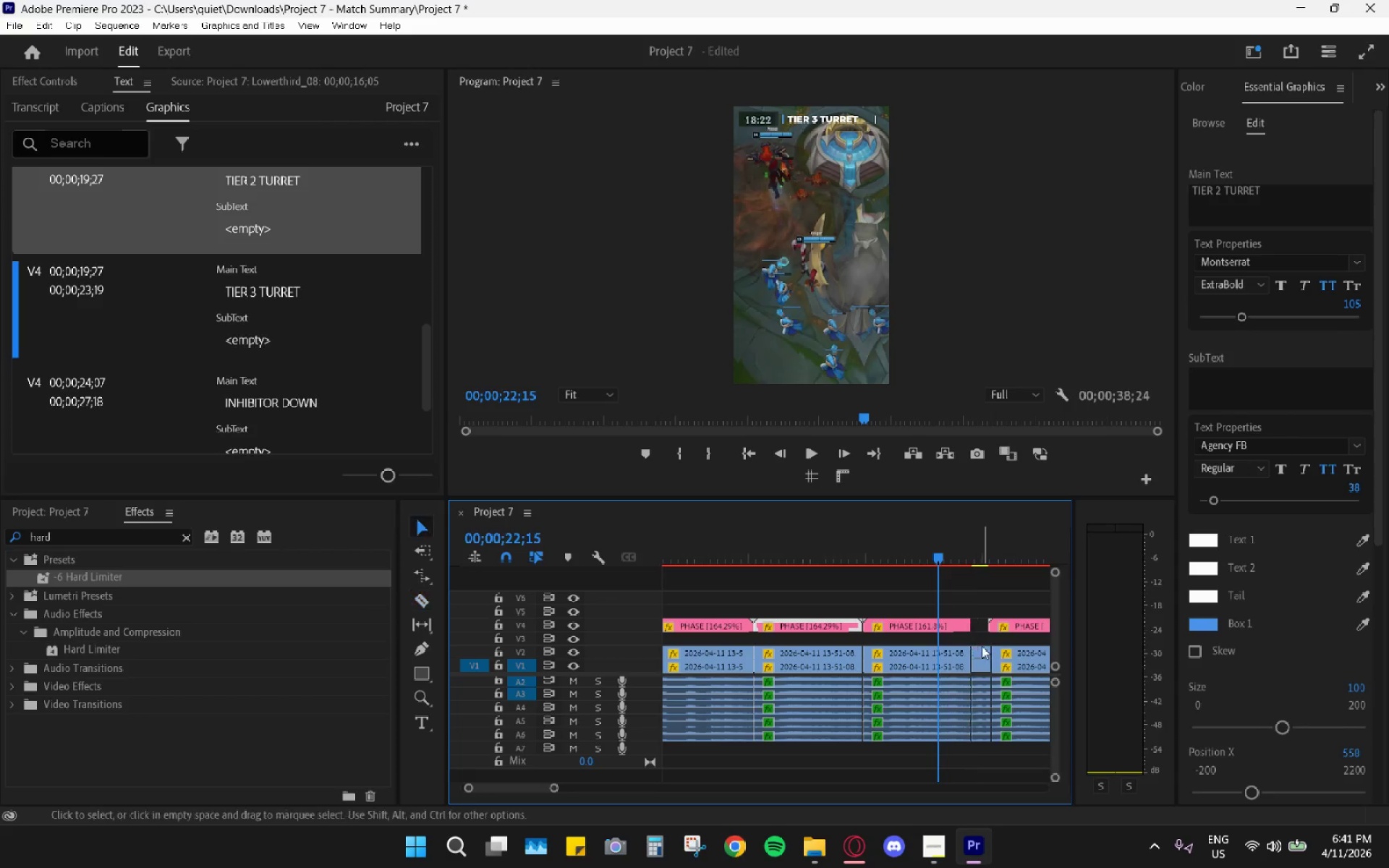 
type(vh)
 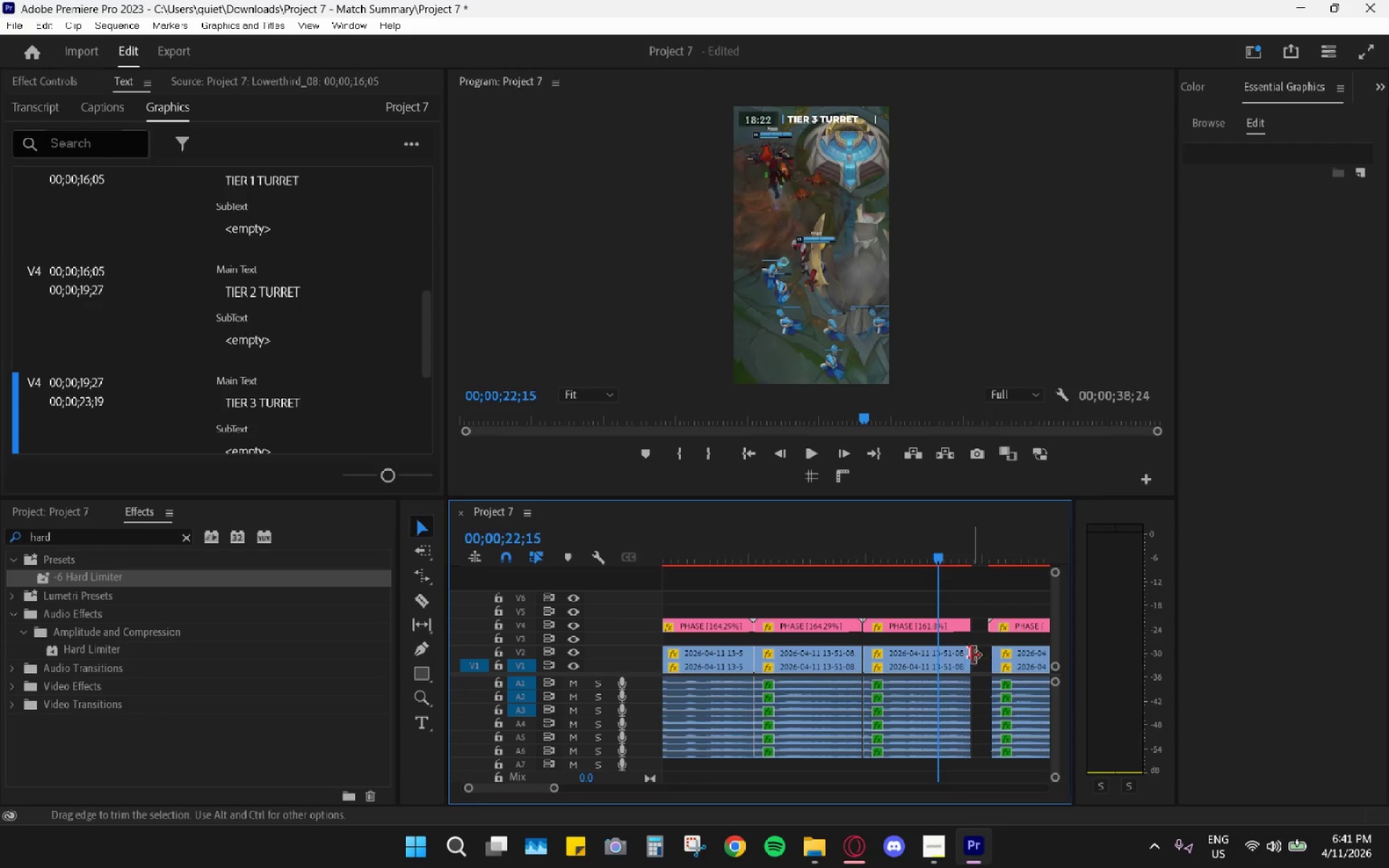 
left_click_drag(start_coordinate=[982, 642], to_coordinate=[981, 737])
 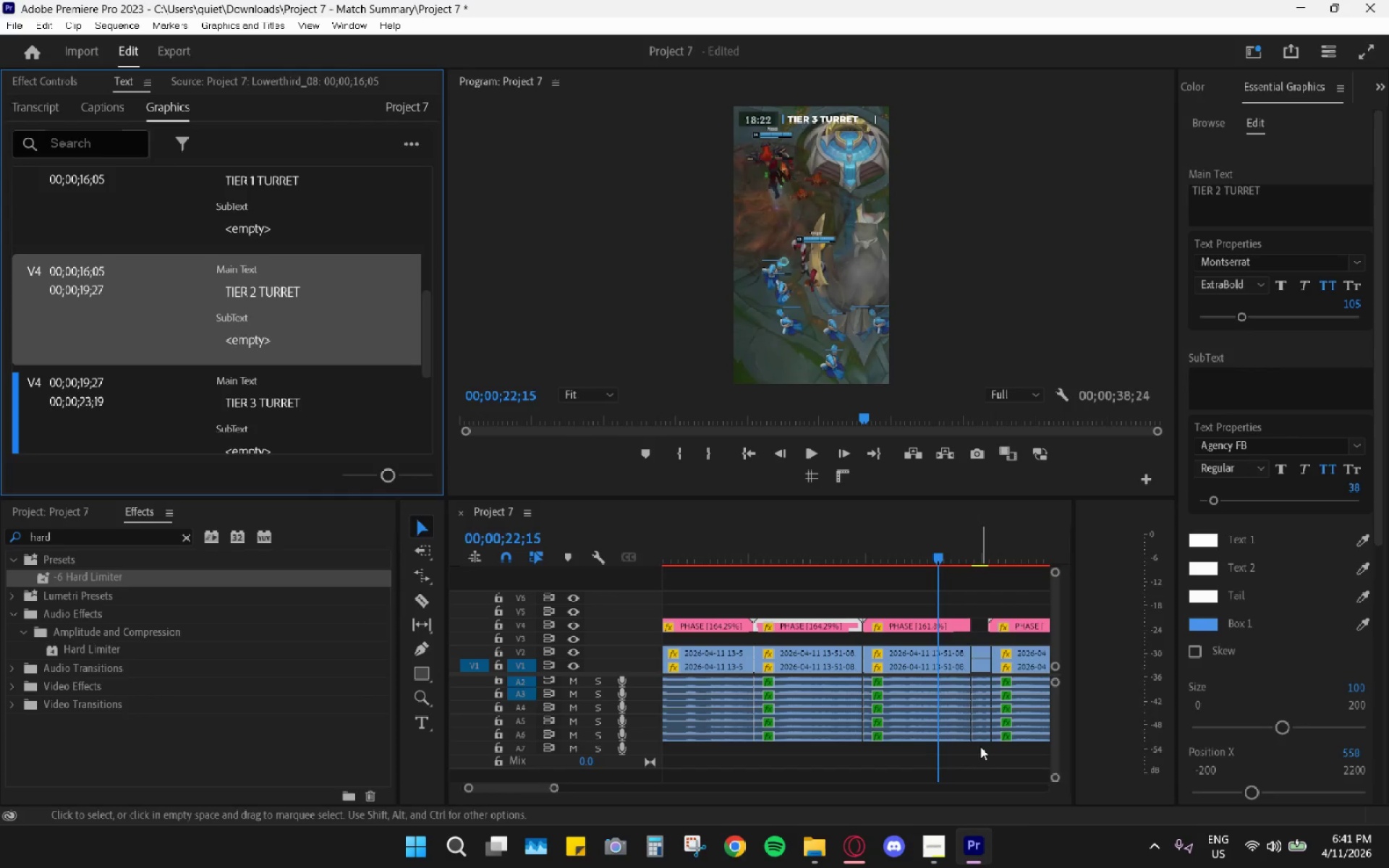 
left_click_drag(start_coordinate=[984, 749], to_coordinate=[977, 641])
 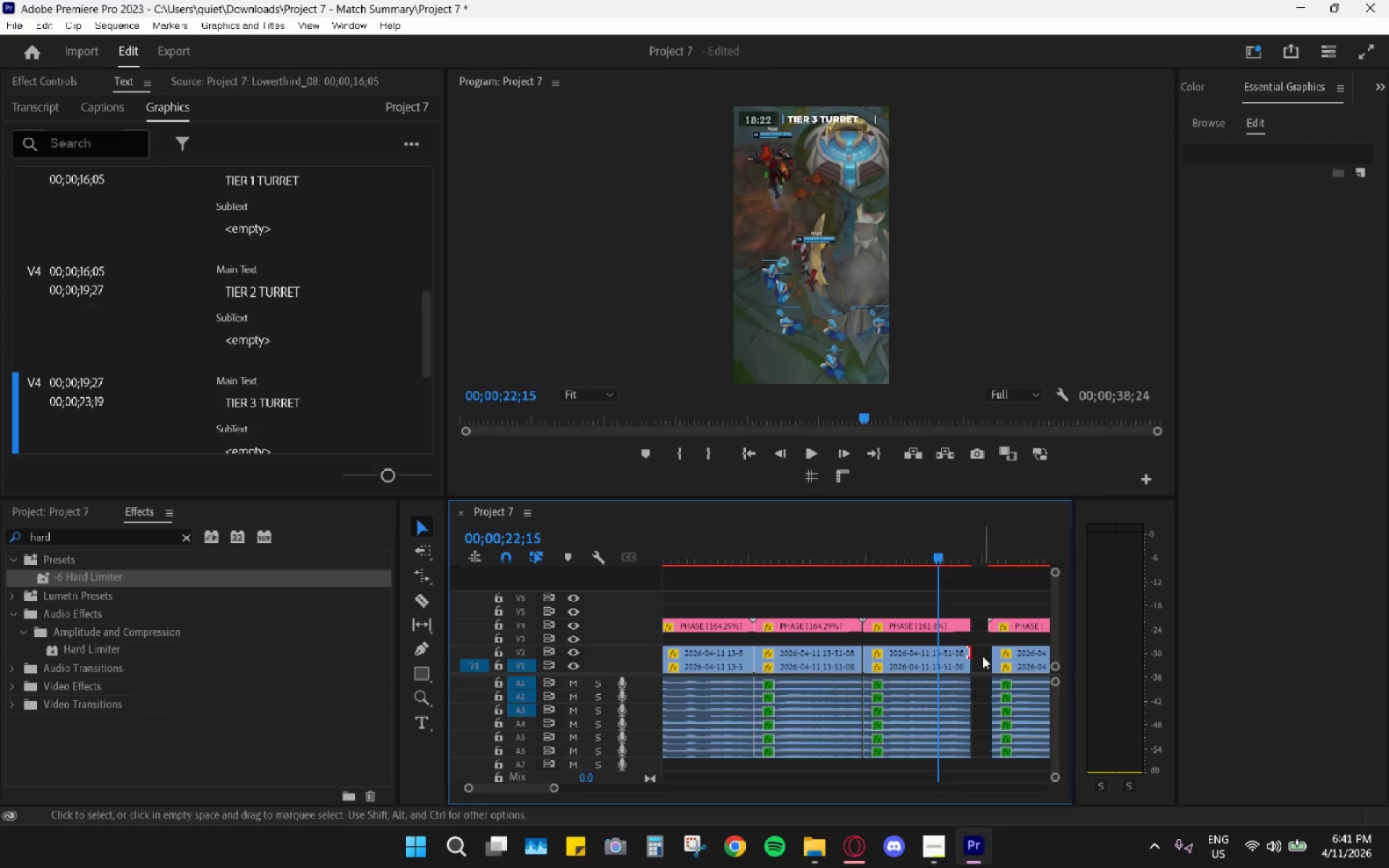 
double_click([984, 663])
 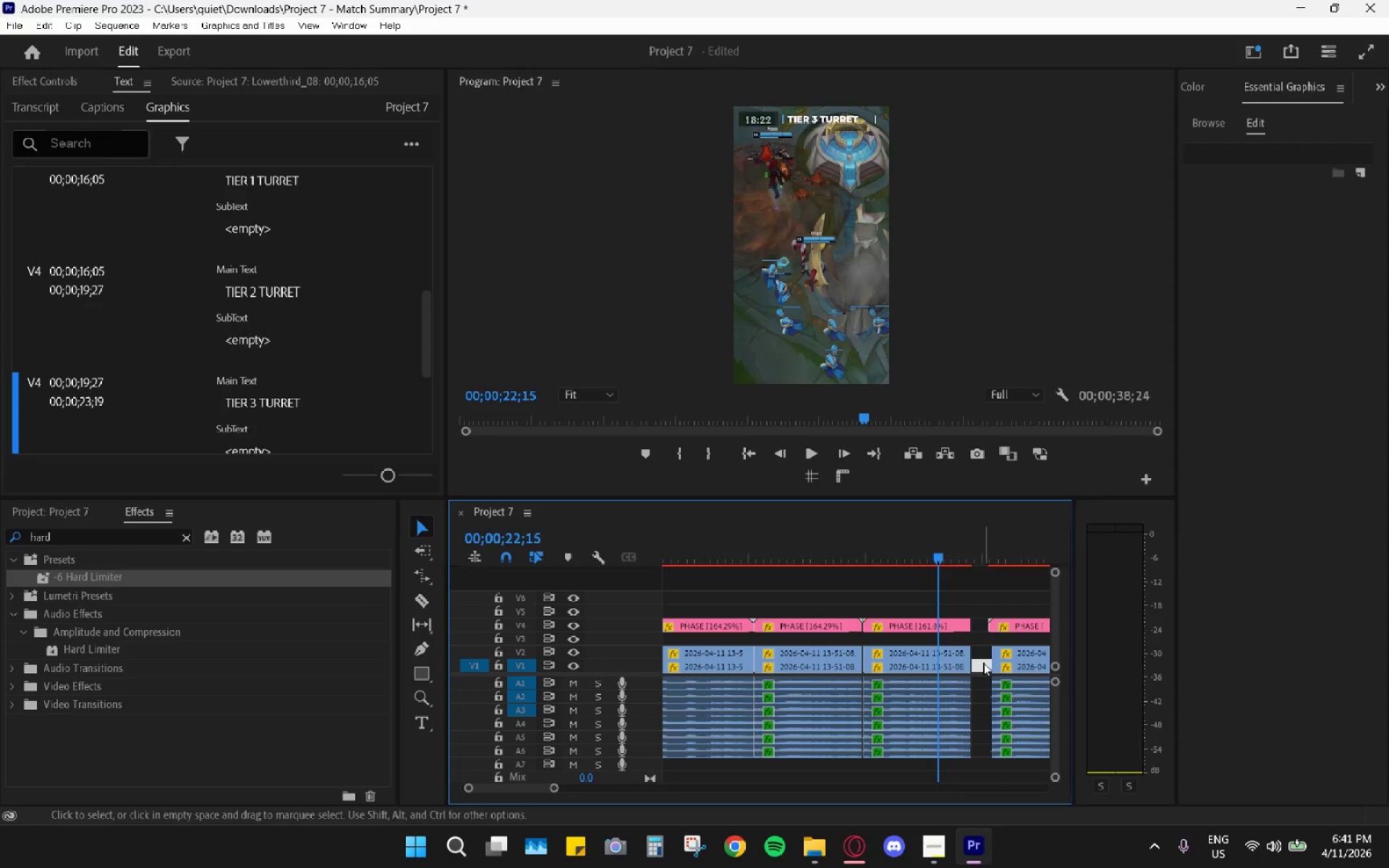 
key(H)
 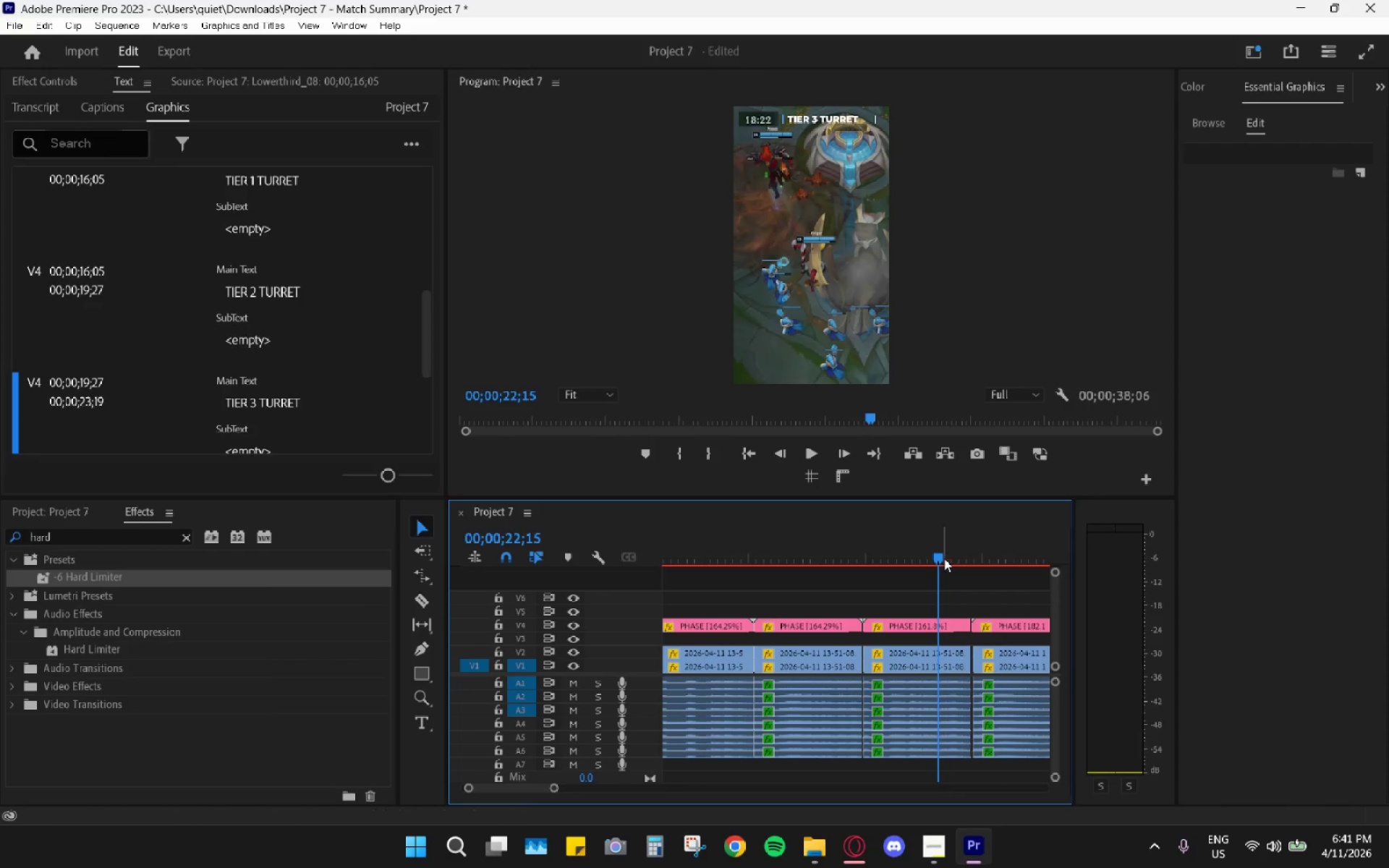 
key(Space)
 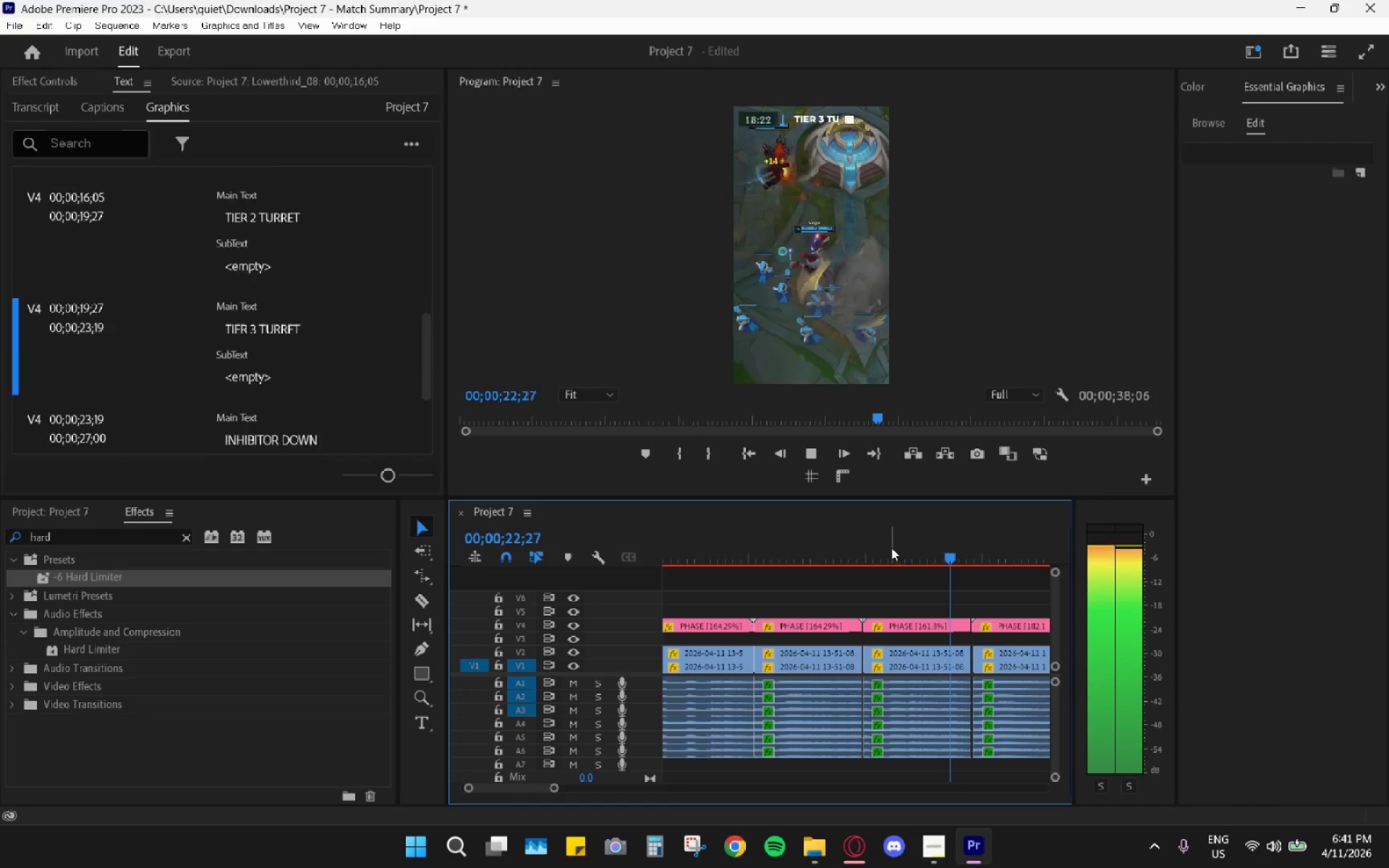 
key(Space)
 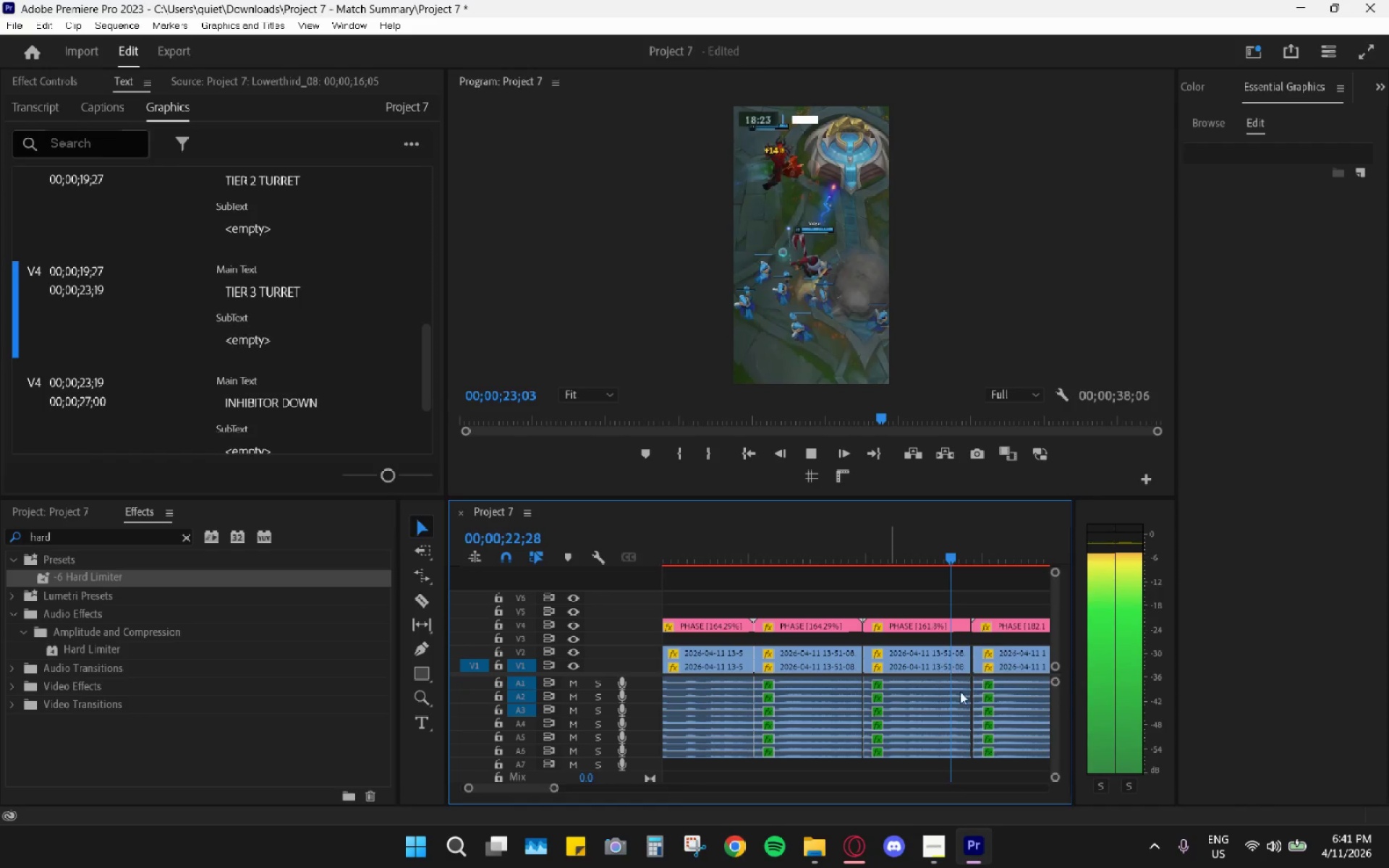 
hold_key(key=AltLeft, duration=0.73)
scroll: coordinate [965, 694], scroll_direction: up, amount: 9.0
 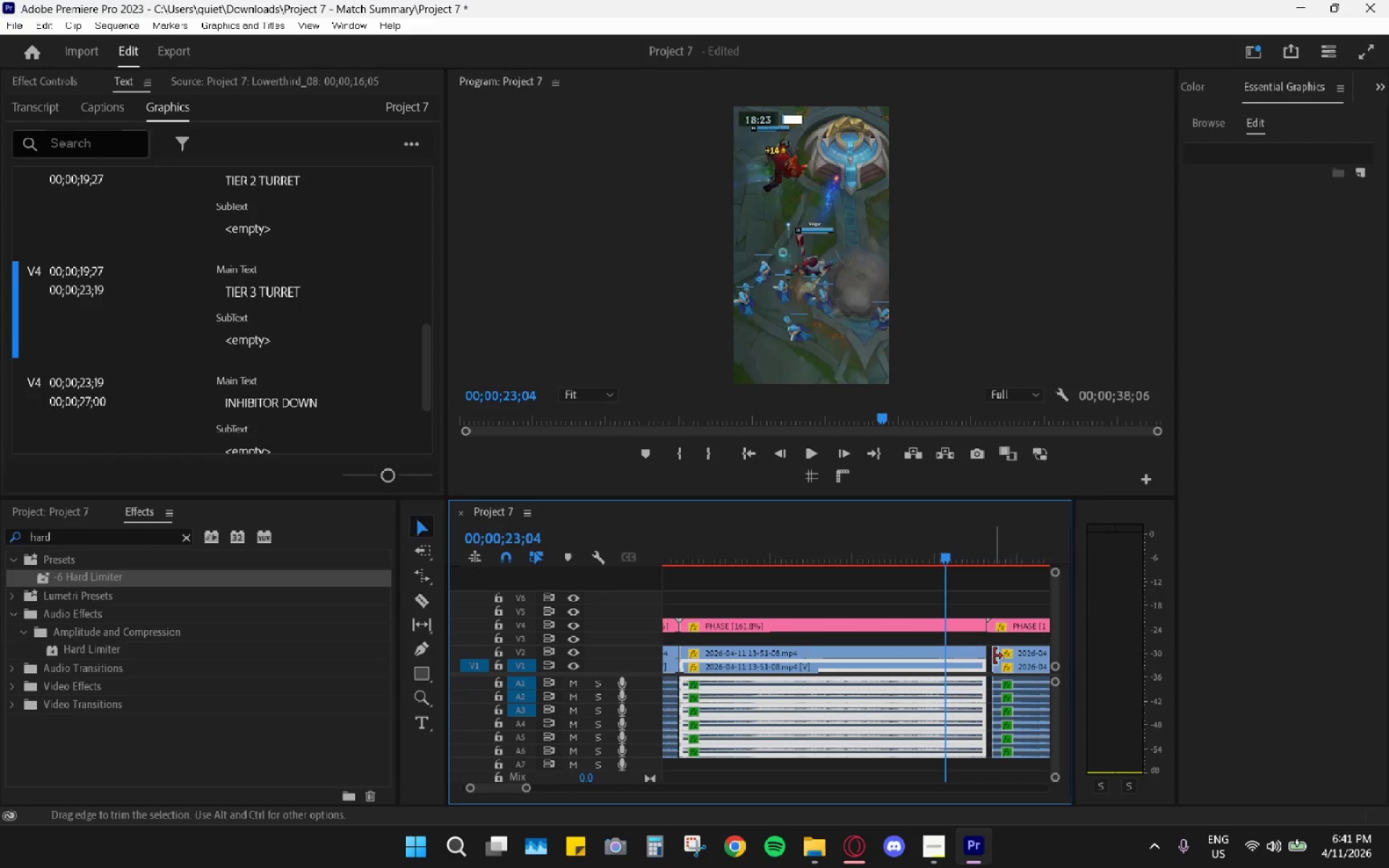 
left_click_drag(start_coordinate=[994, 656], to_coordinate=[988, 655])
 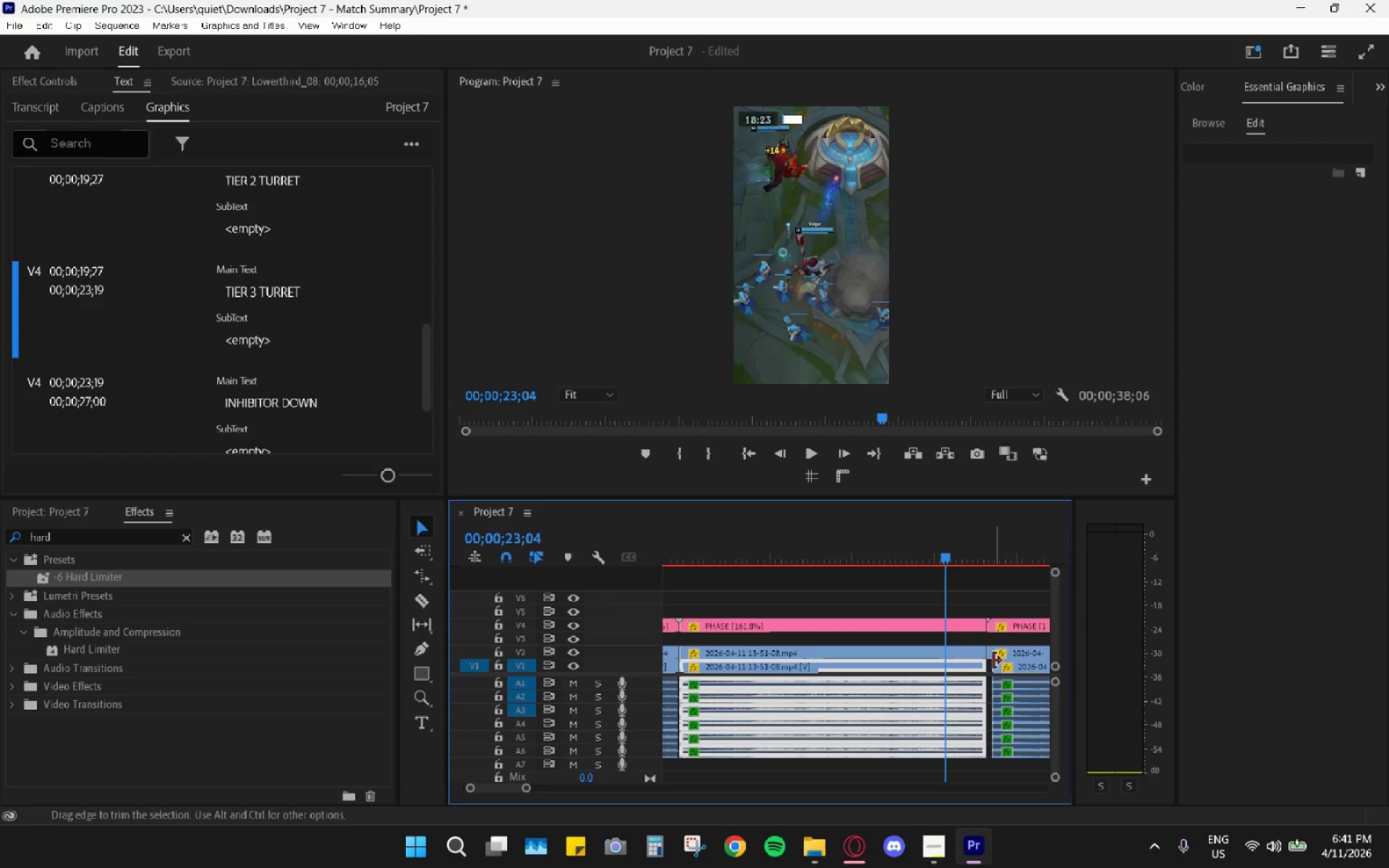 
left_click_drag(start_coordinate=[993, 660], to_coordinate=[987, 660])
 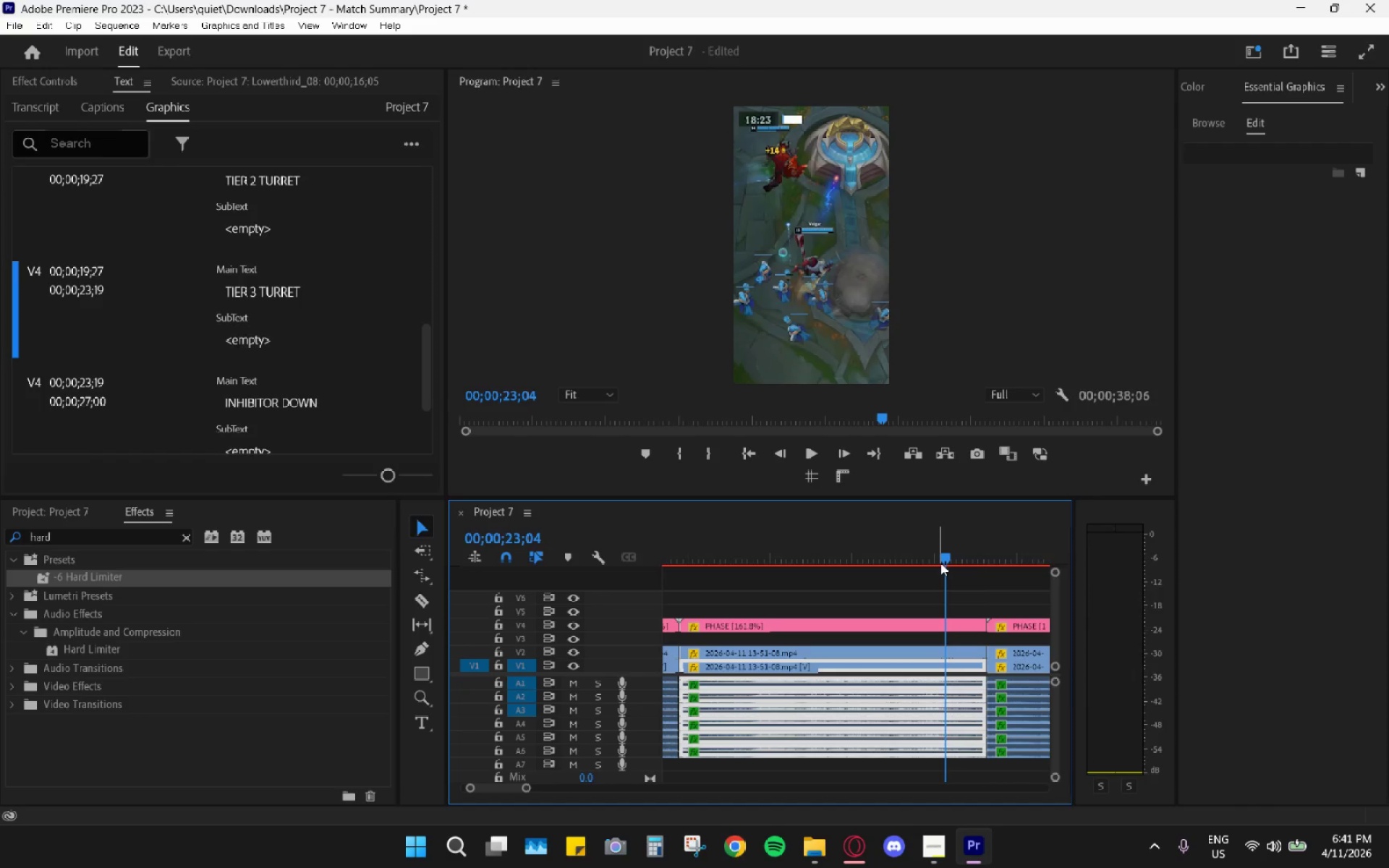 
key(Space)
 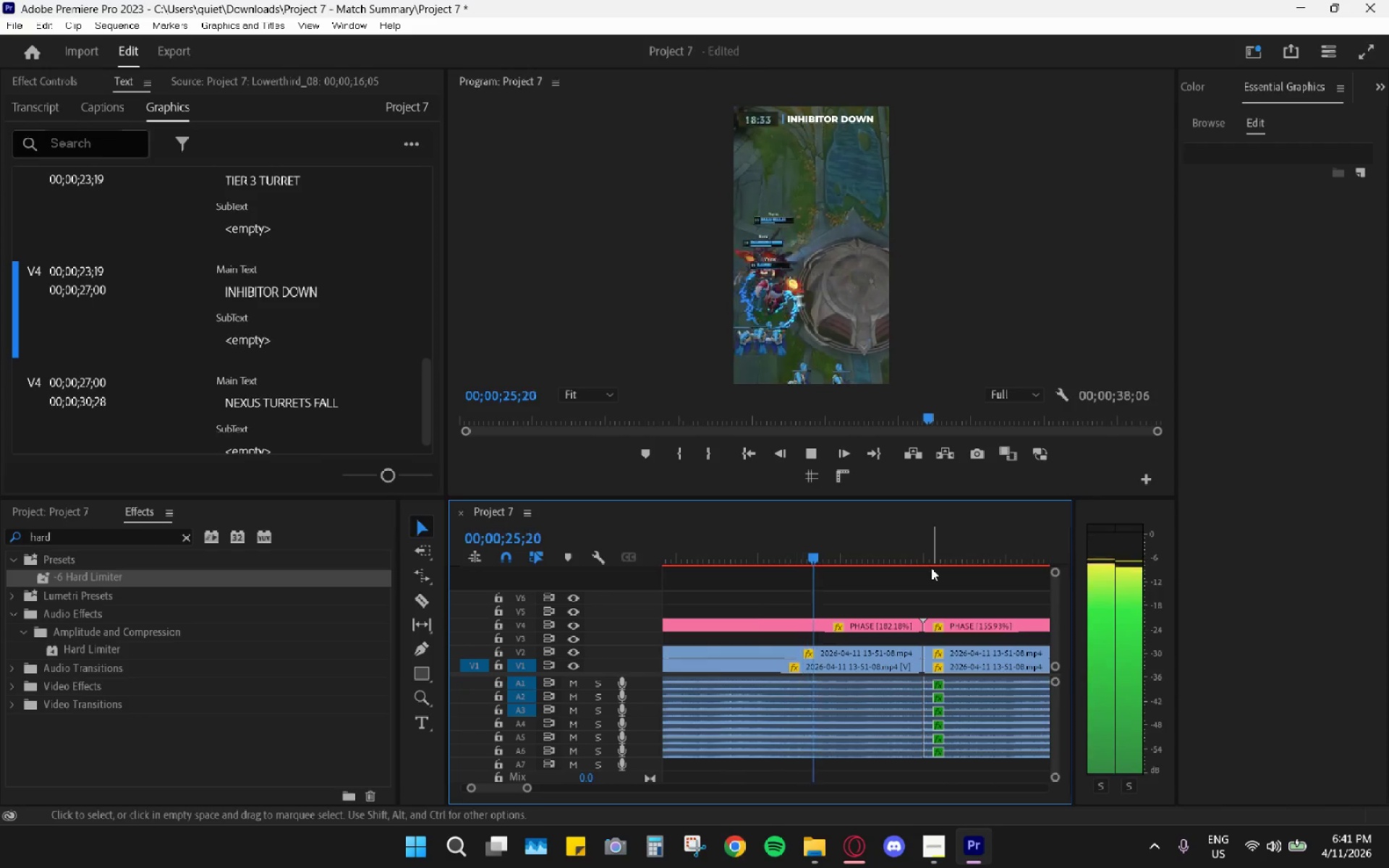 
key(Space)
 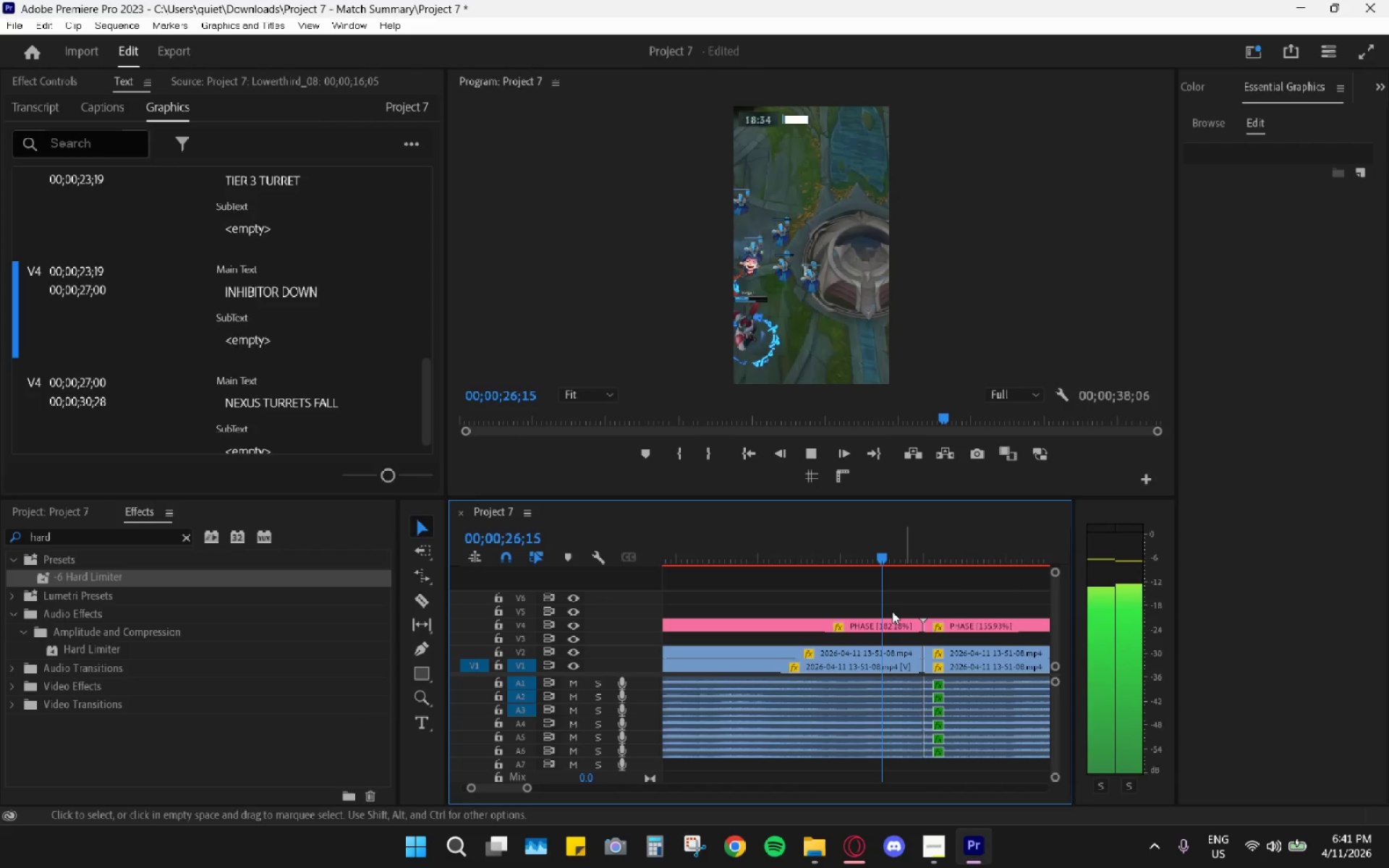 
hold_key(key=AltLeft, duration=0.62)
scroll: coordinate [877, 651], scroll_direction: down, amount: 10.0
 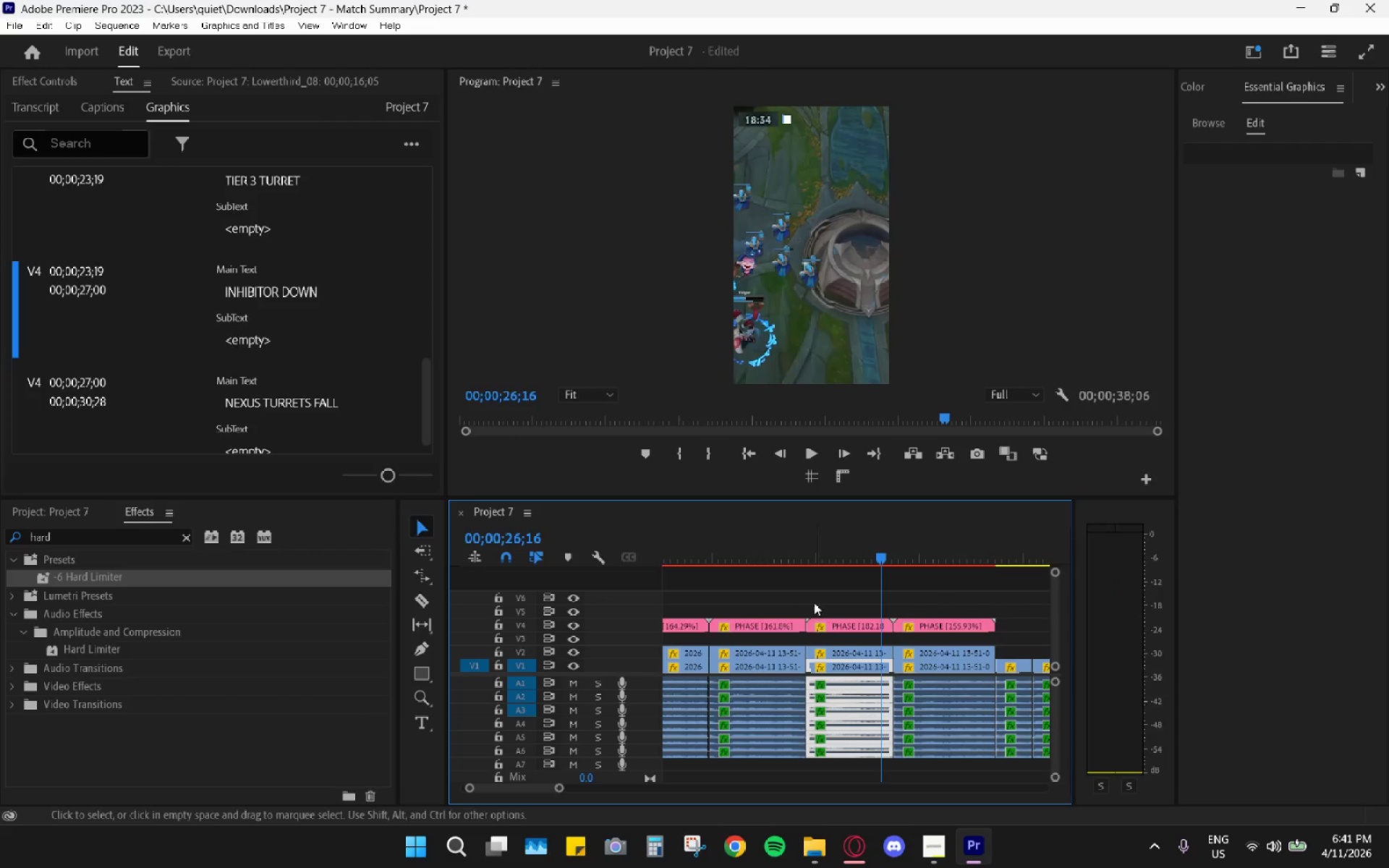 
scroll: coordinate [803, 610], scroll_direction: up, amount: 2.0
 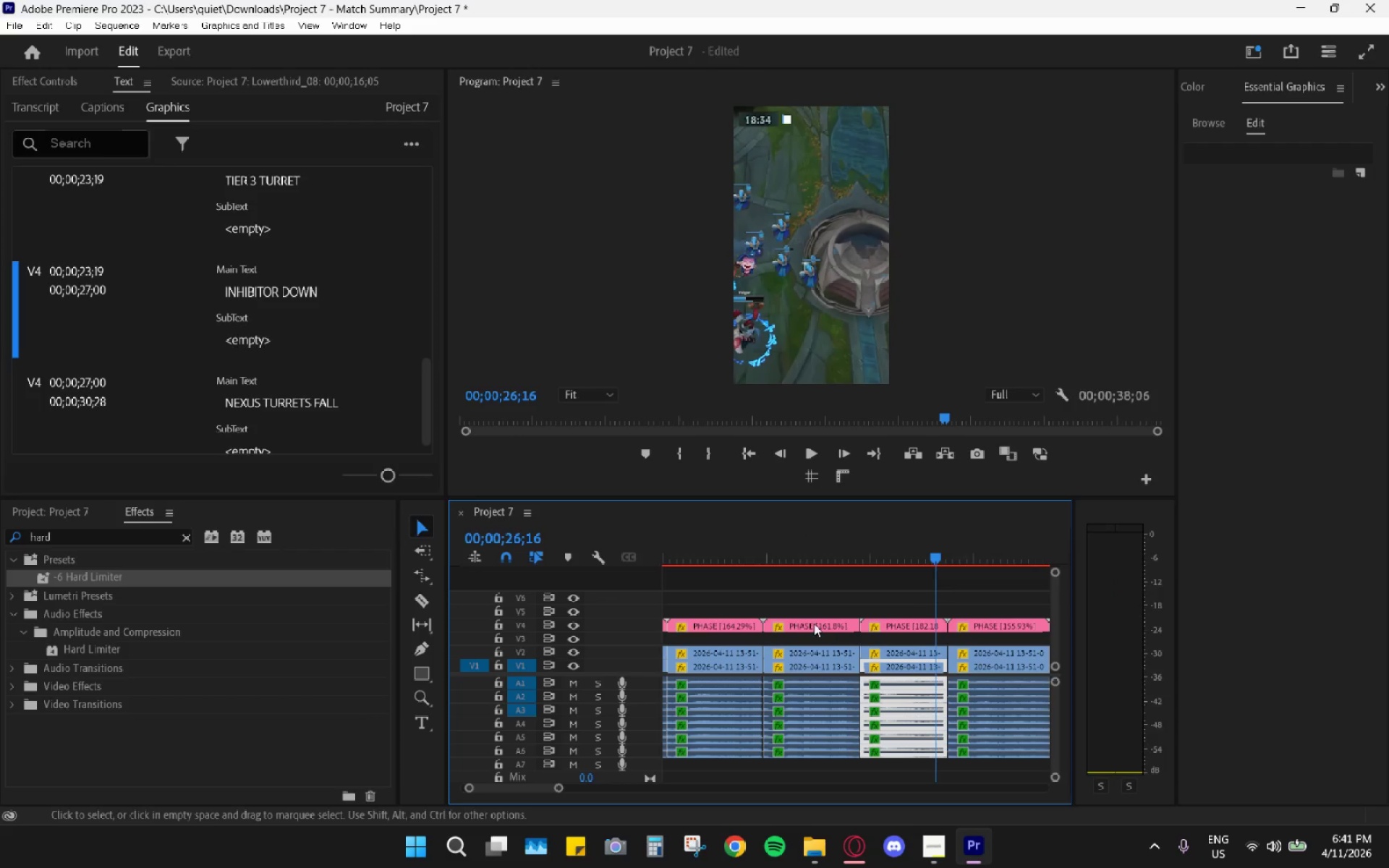 
left_click_drag(start_coordinate=[812, 621], to_coordinate=[913, 611])
 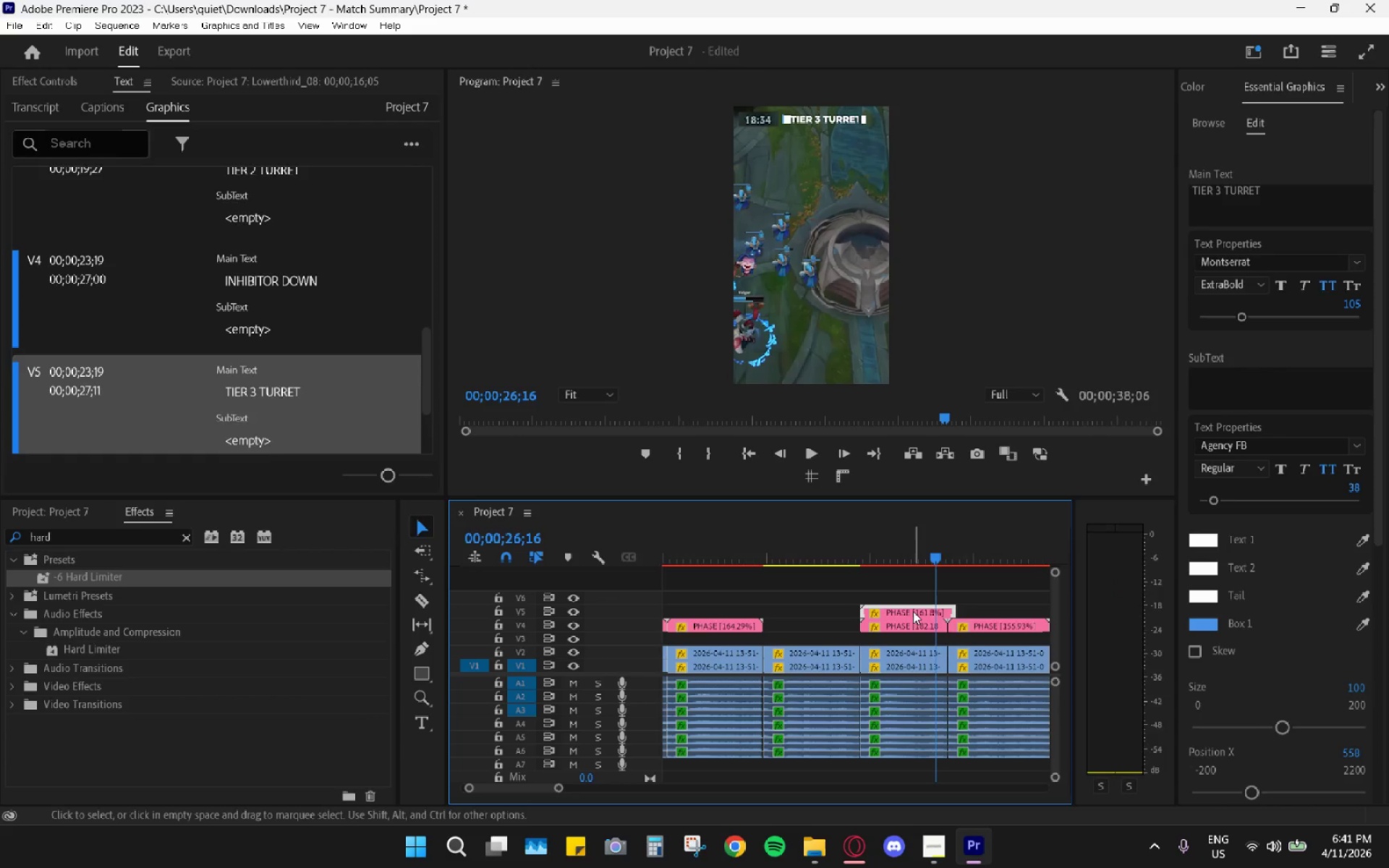 
key(Z)
 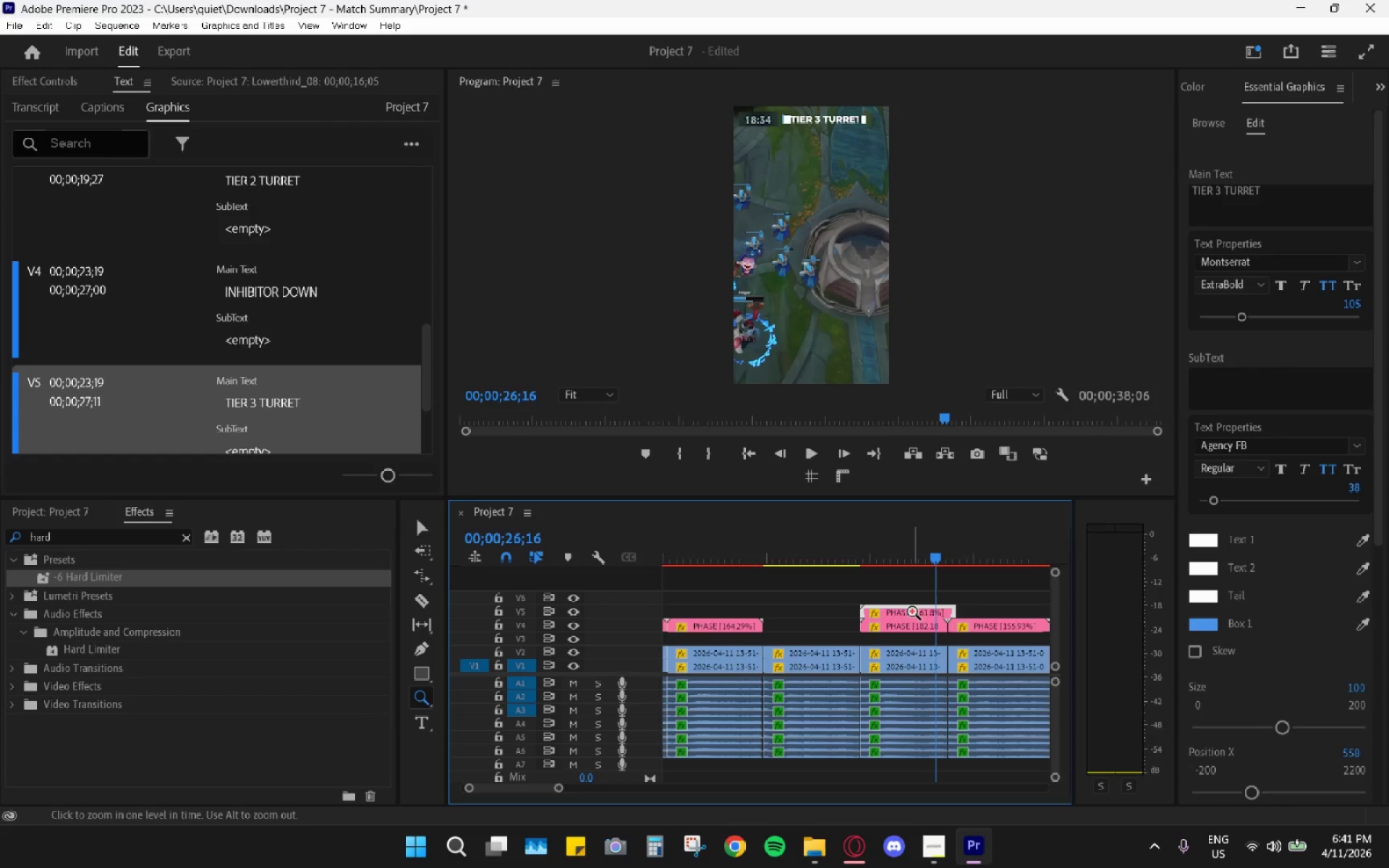 
key(Control+ControlLeft)
 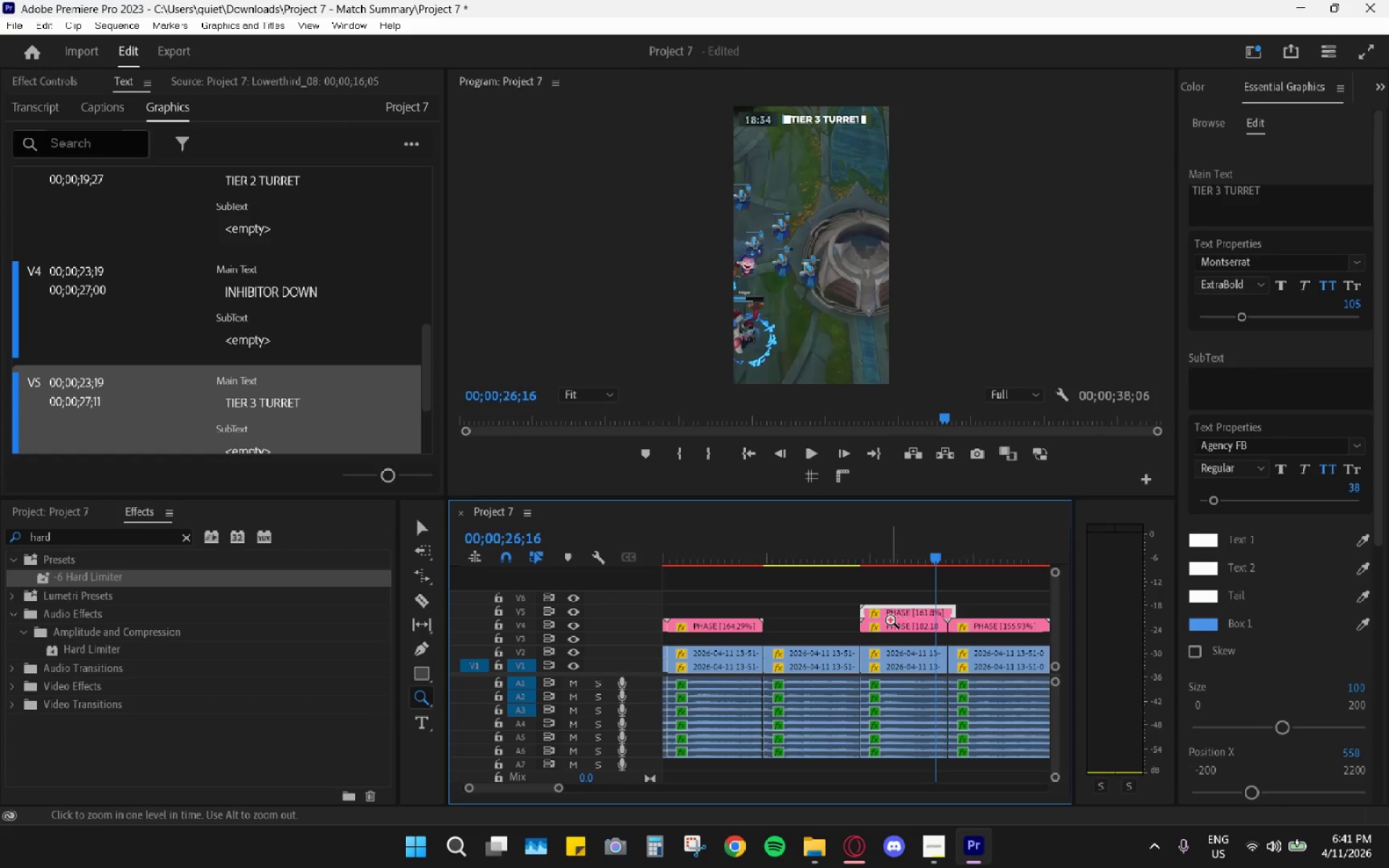 
key(Control+ControlLeft)
 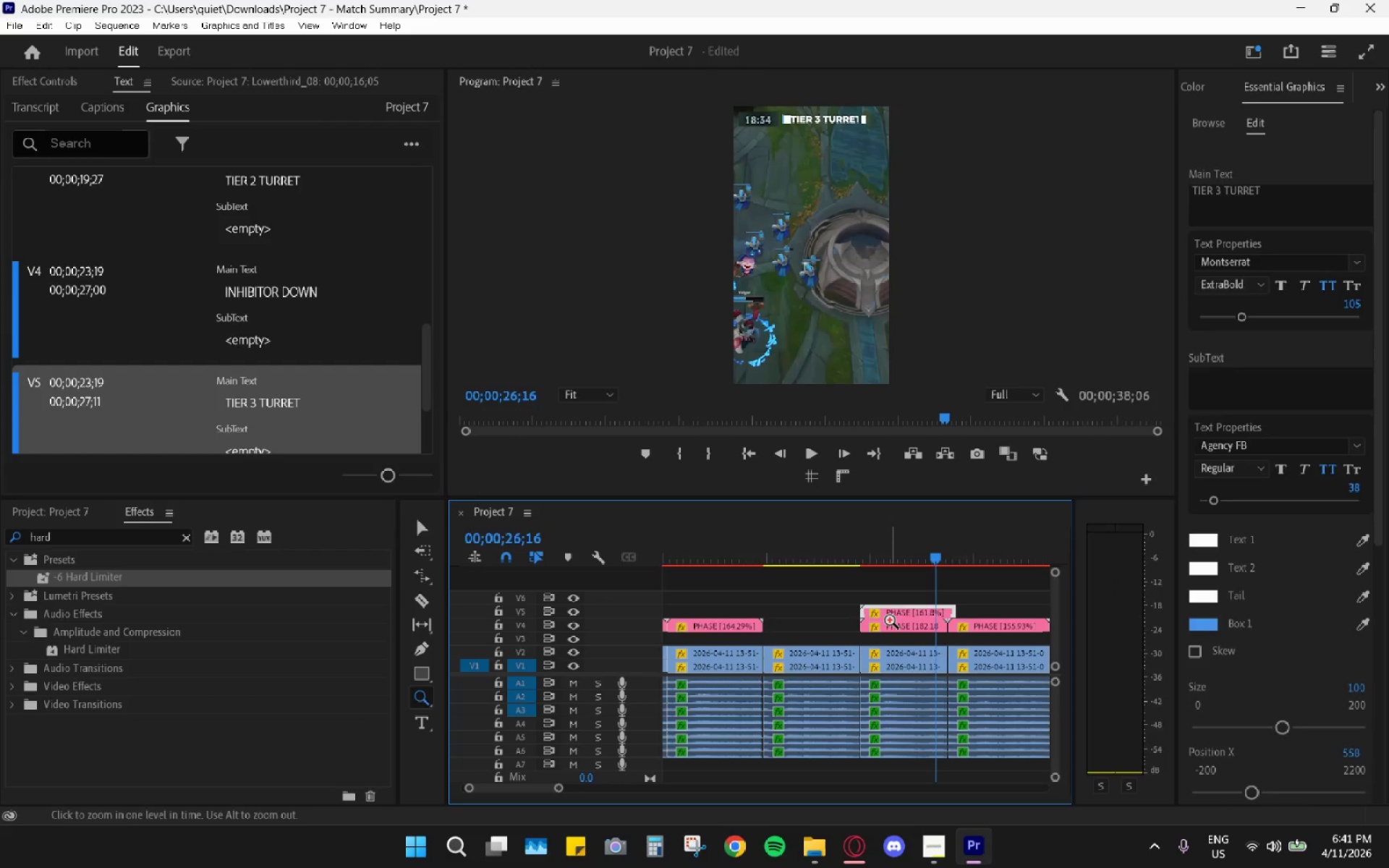 
key(Control+Z)
 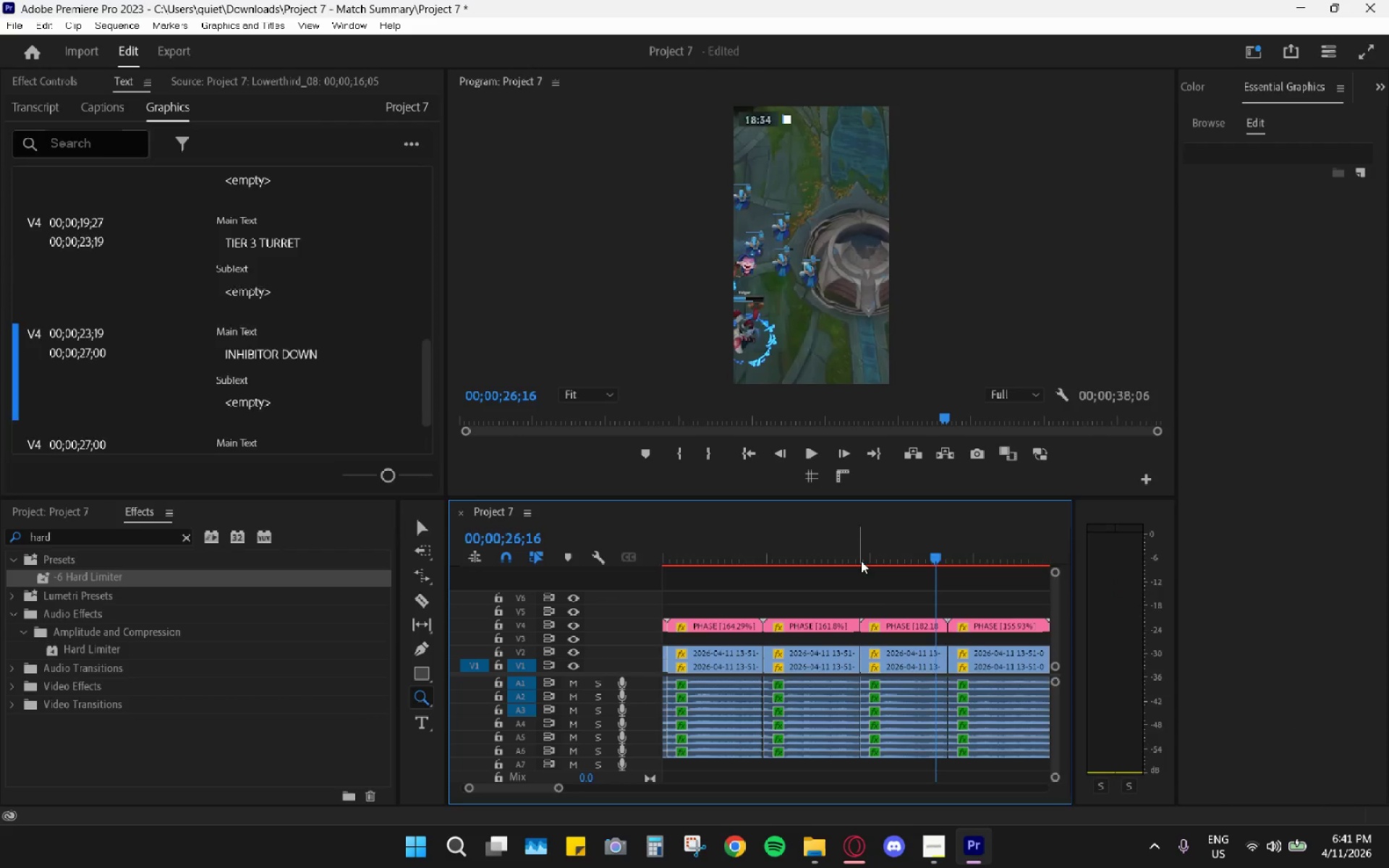 
left_click([868, 553])
 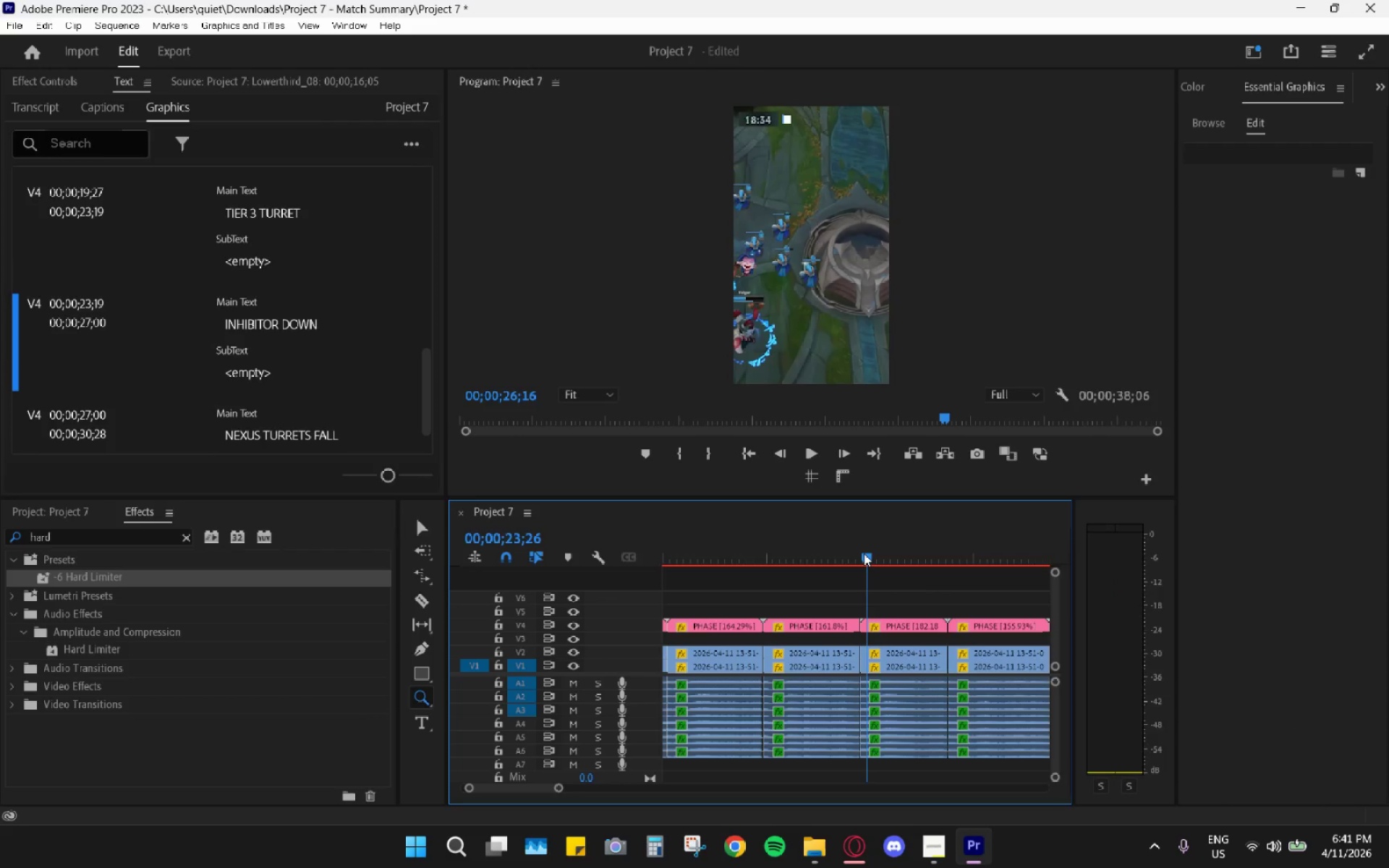 
key(Space)
 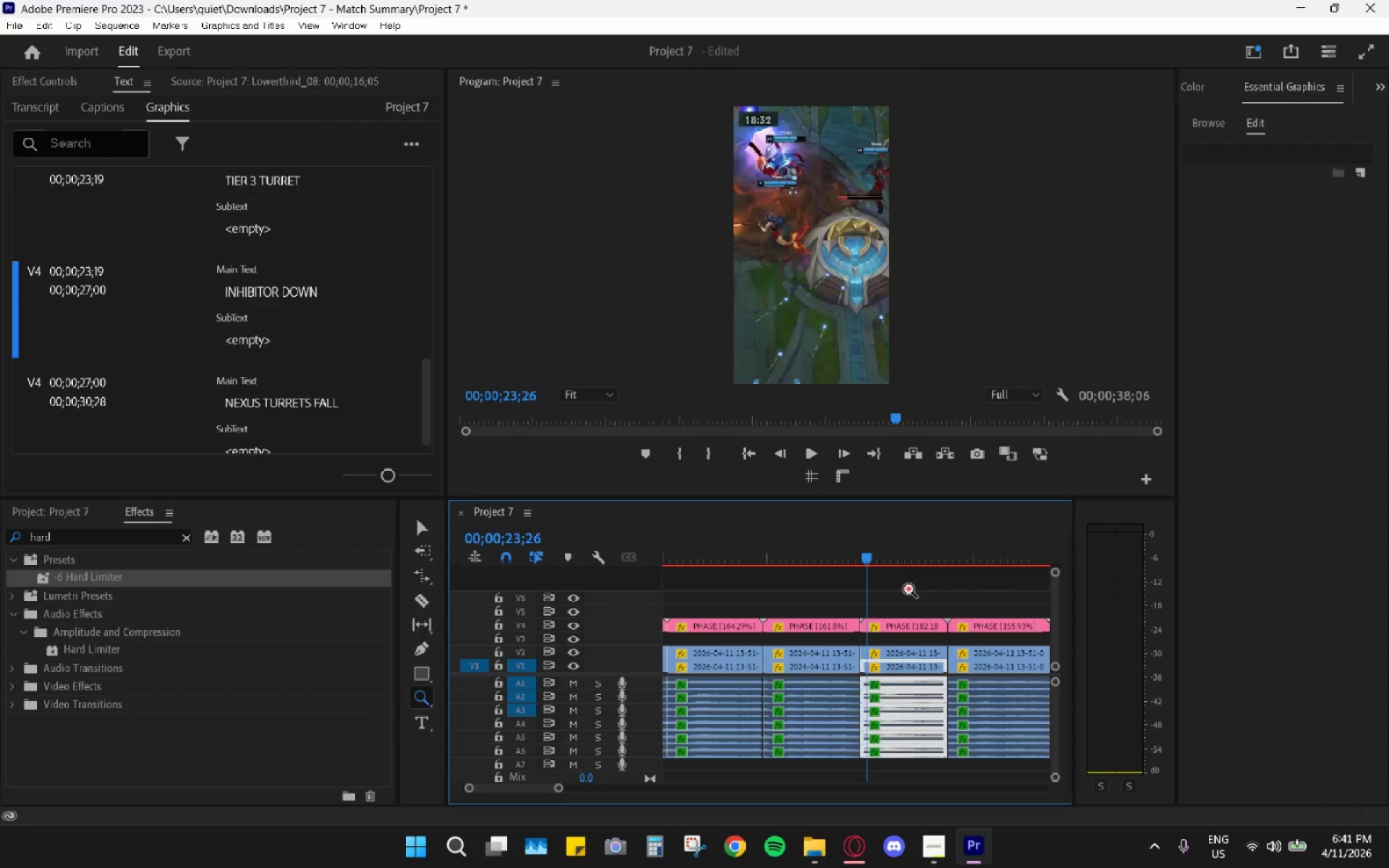 
hold_key(key=AltLeft, duration=0.61)
scroll: coordinate [893, 616], scroll_direction: down, amount: 9.0
 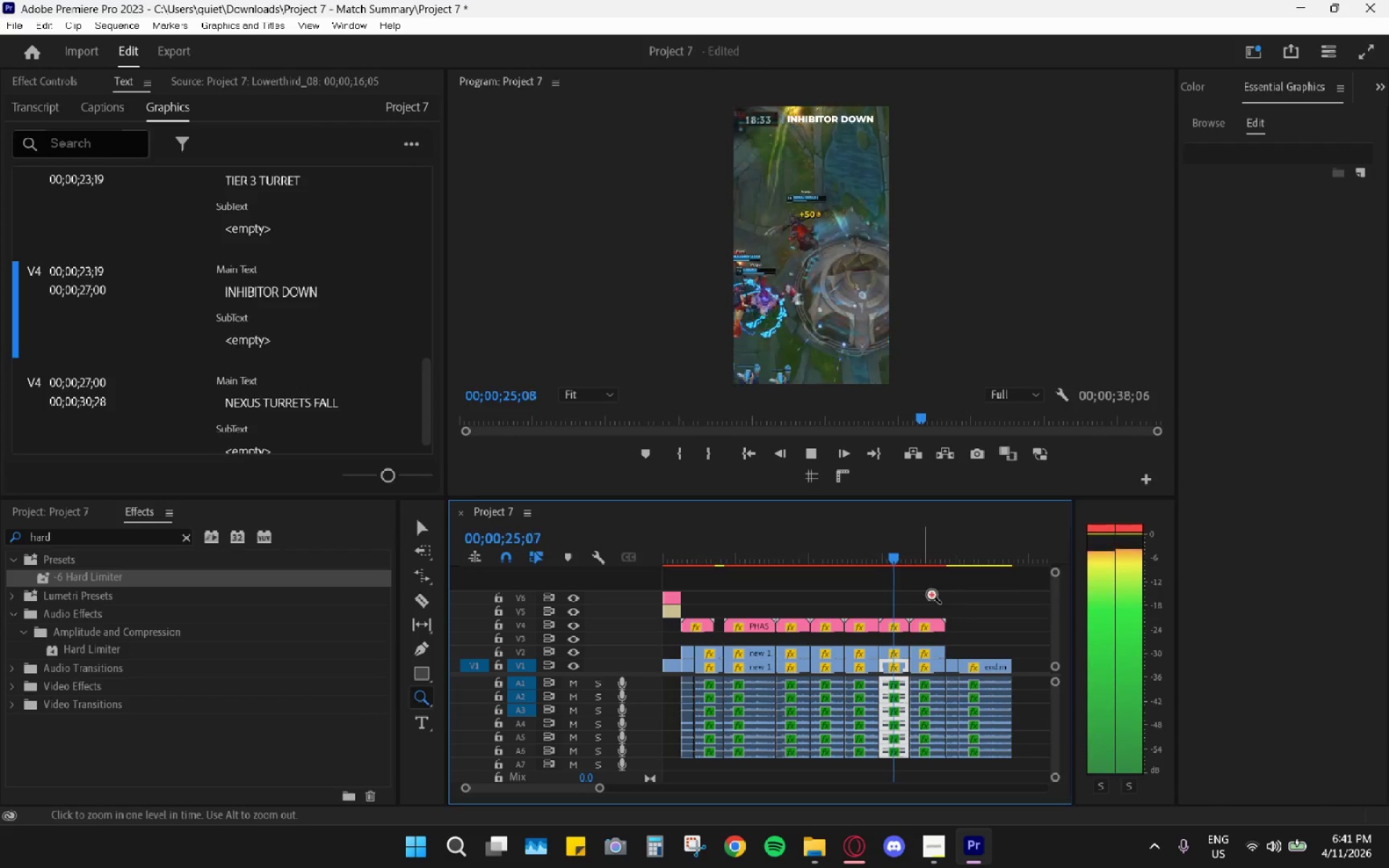 
left_click_drag(start_coordinate=[981, 558], to_coordinate=[1010, 561])
 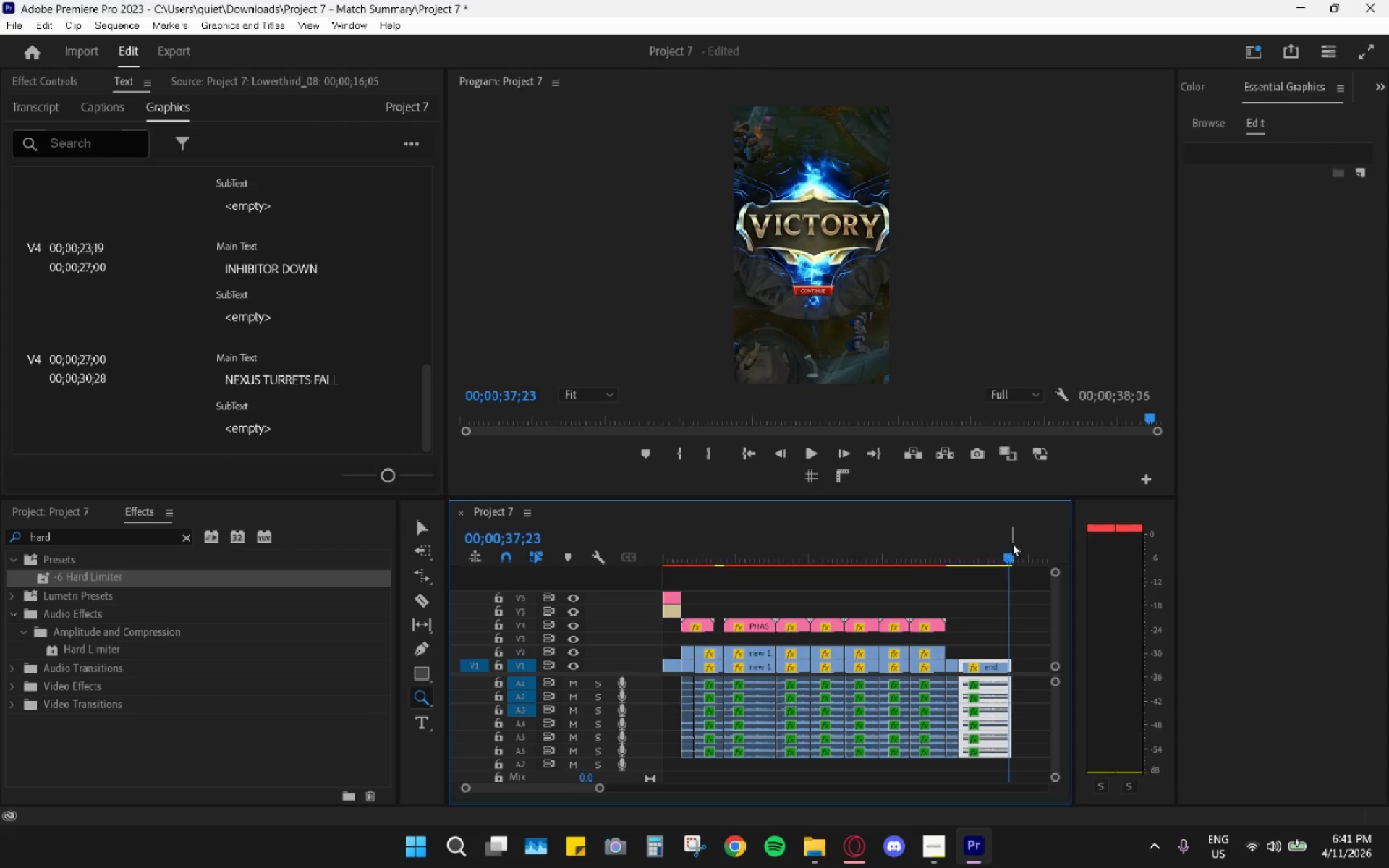 
left_click([1013, 542])
 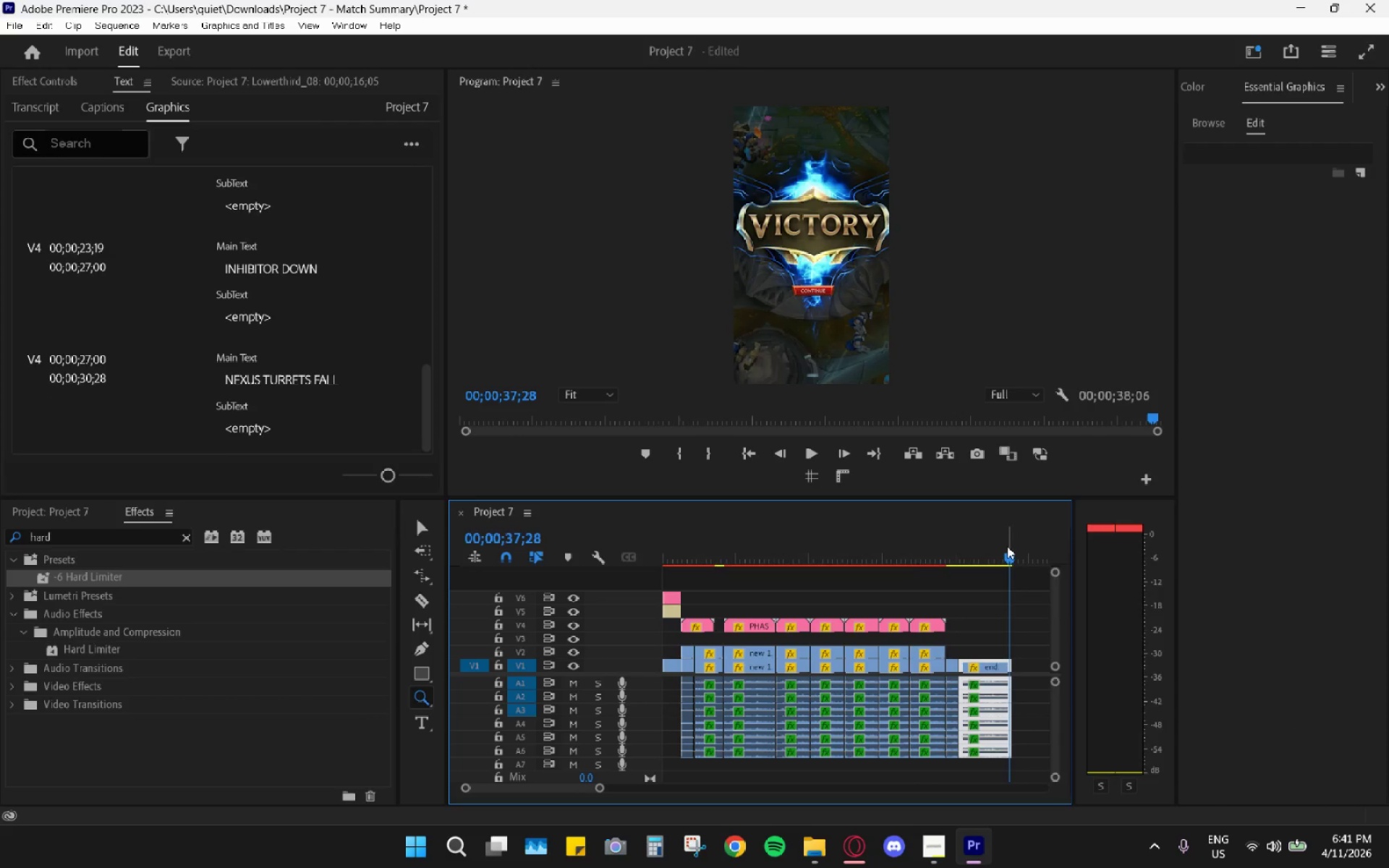 
key(Space)
 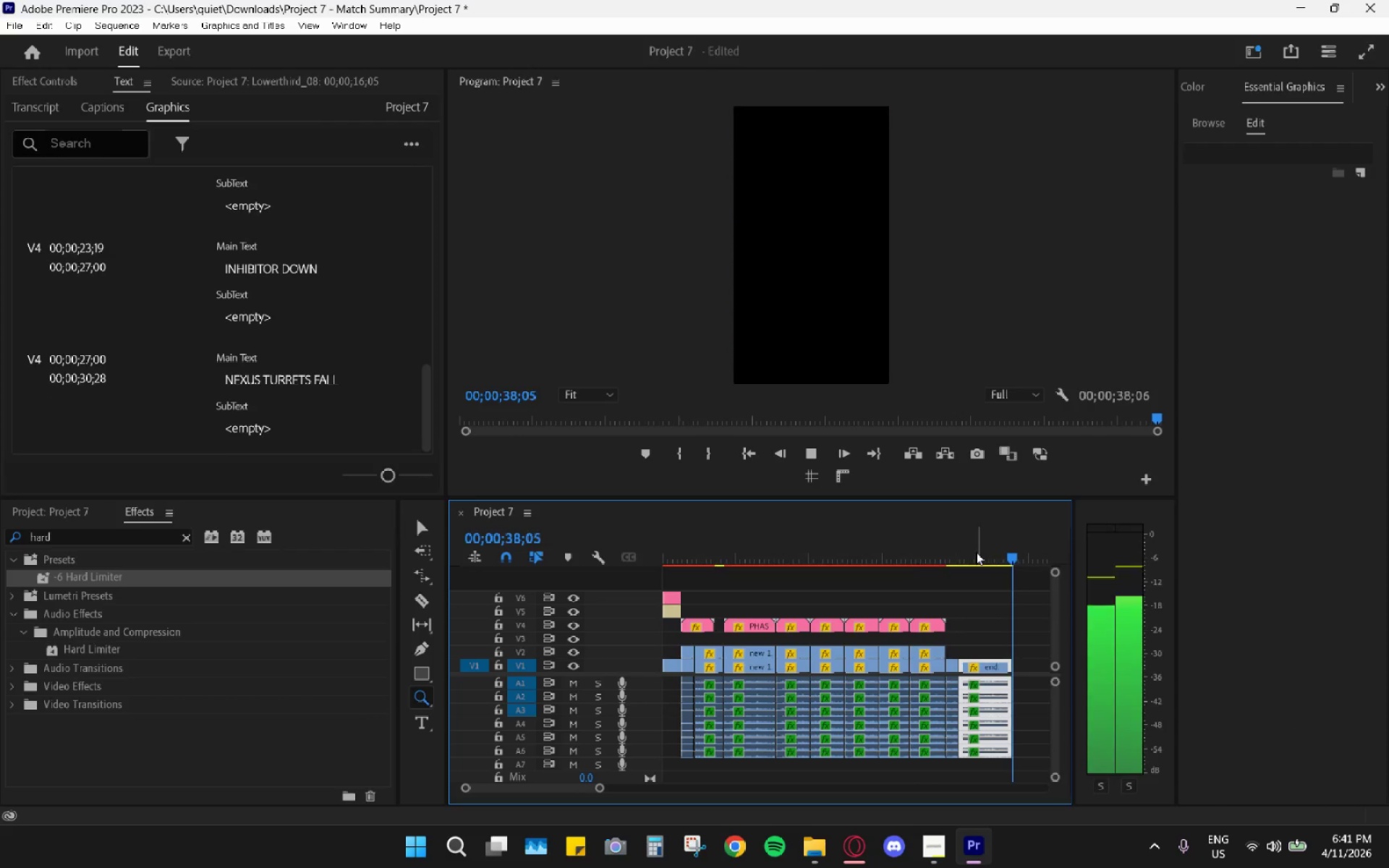 
left_click_drag(start_coordinate=[965, 548], to_coordinate=[926, 540])
 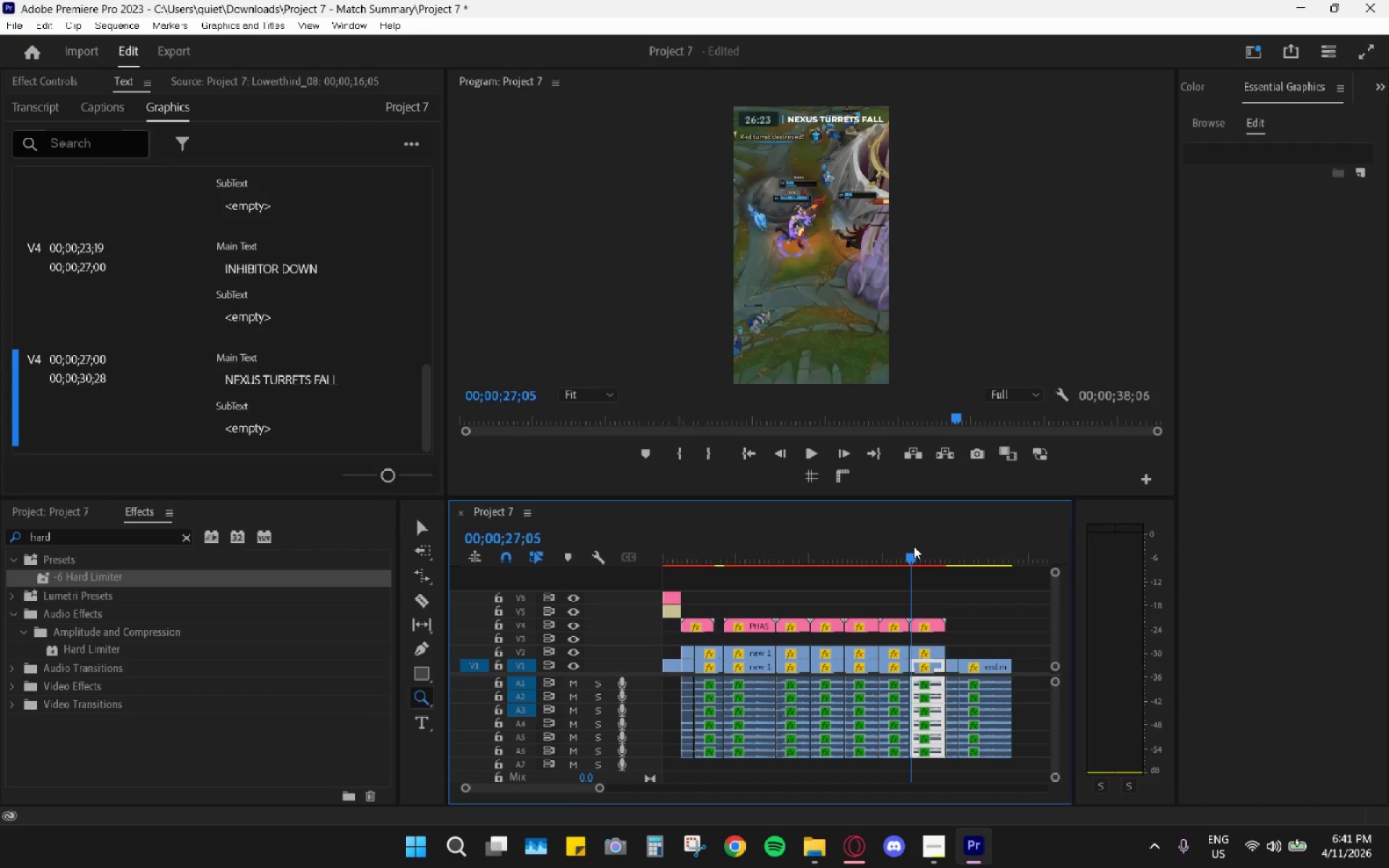 
key(Space)
 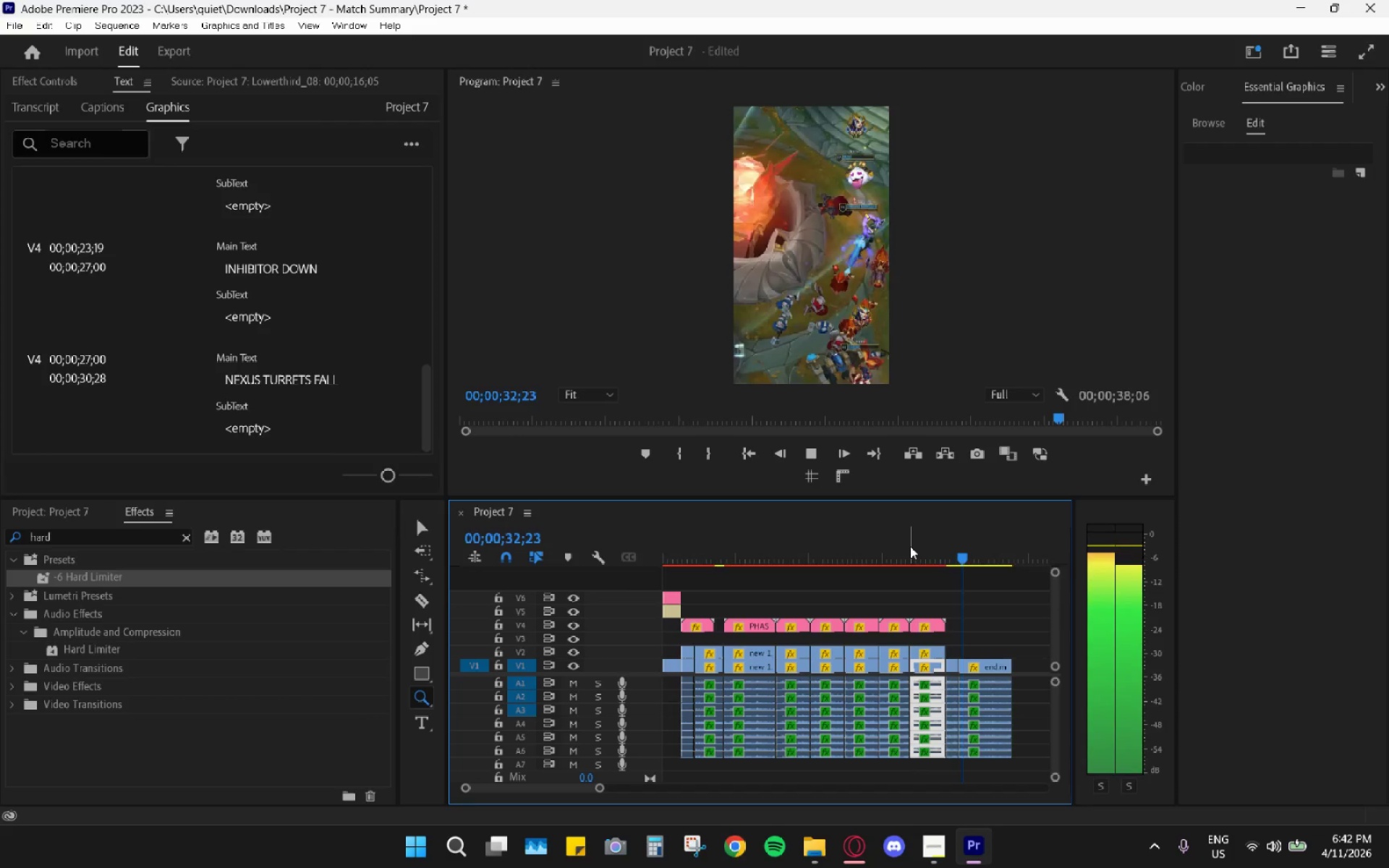 
wait(10.75)
 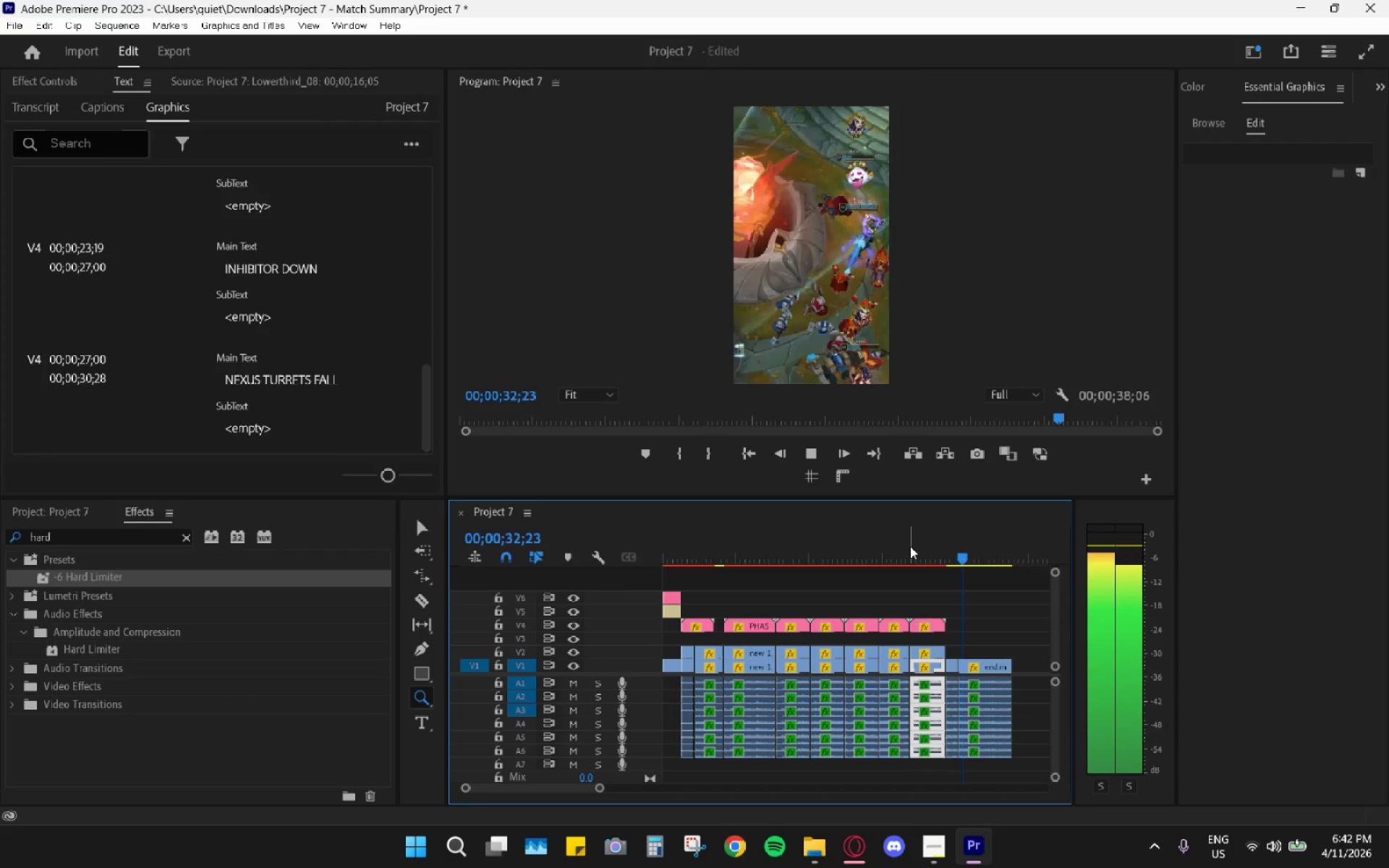 
key(Space)
 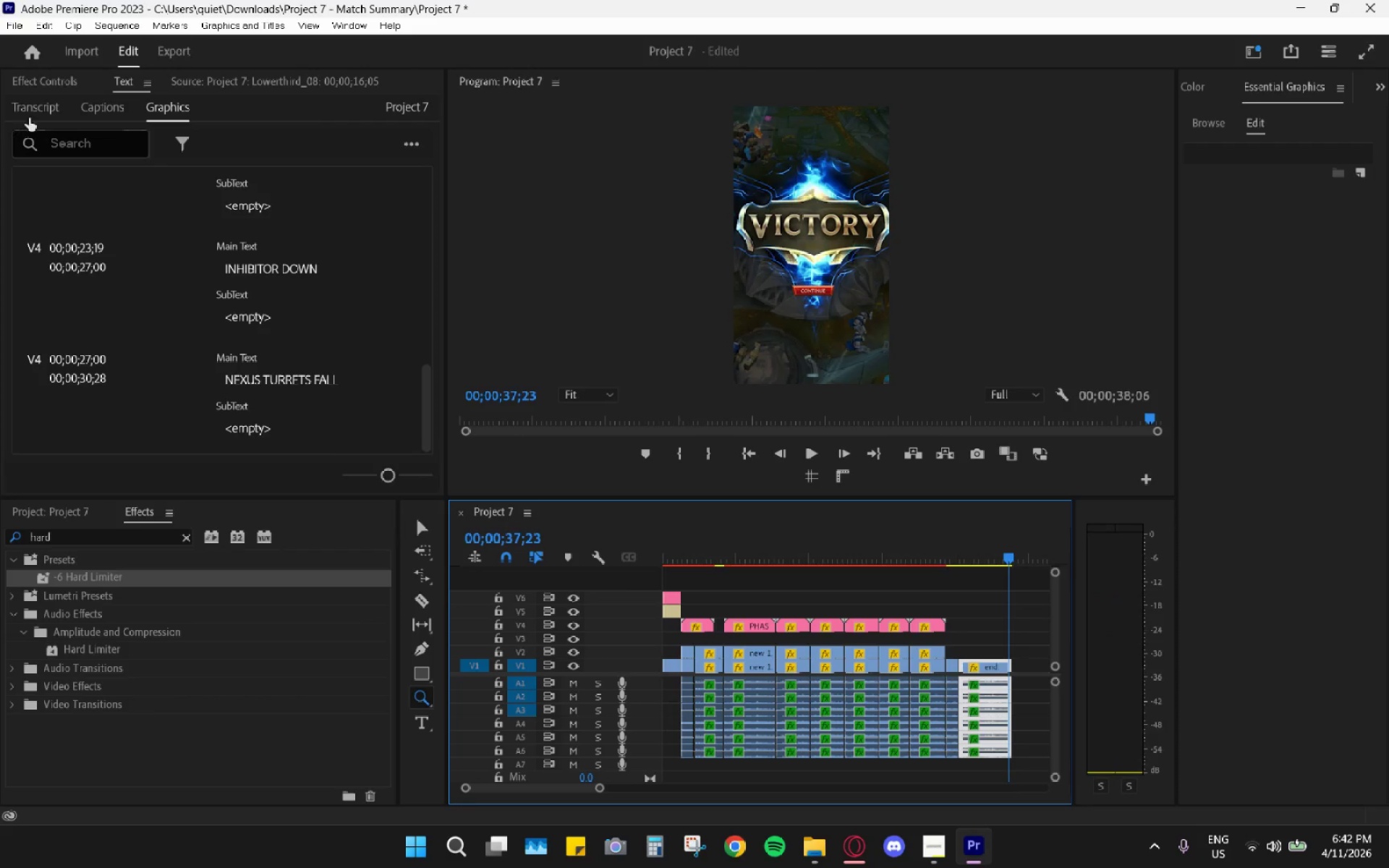 
left_click([14, 29])
 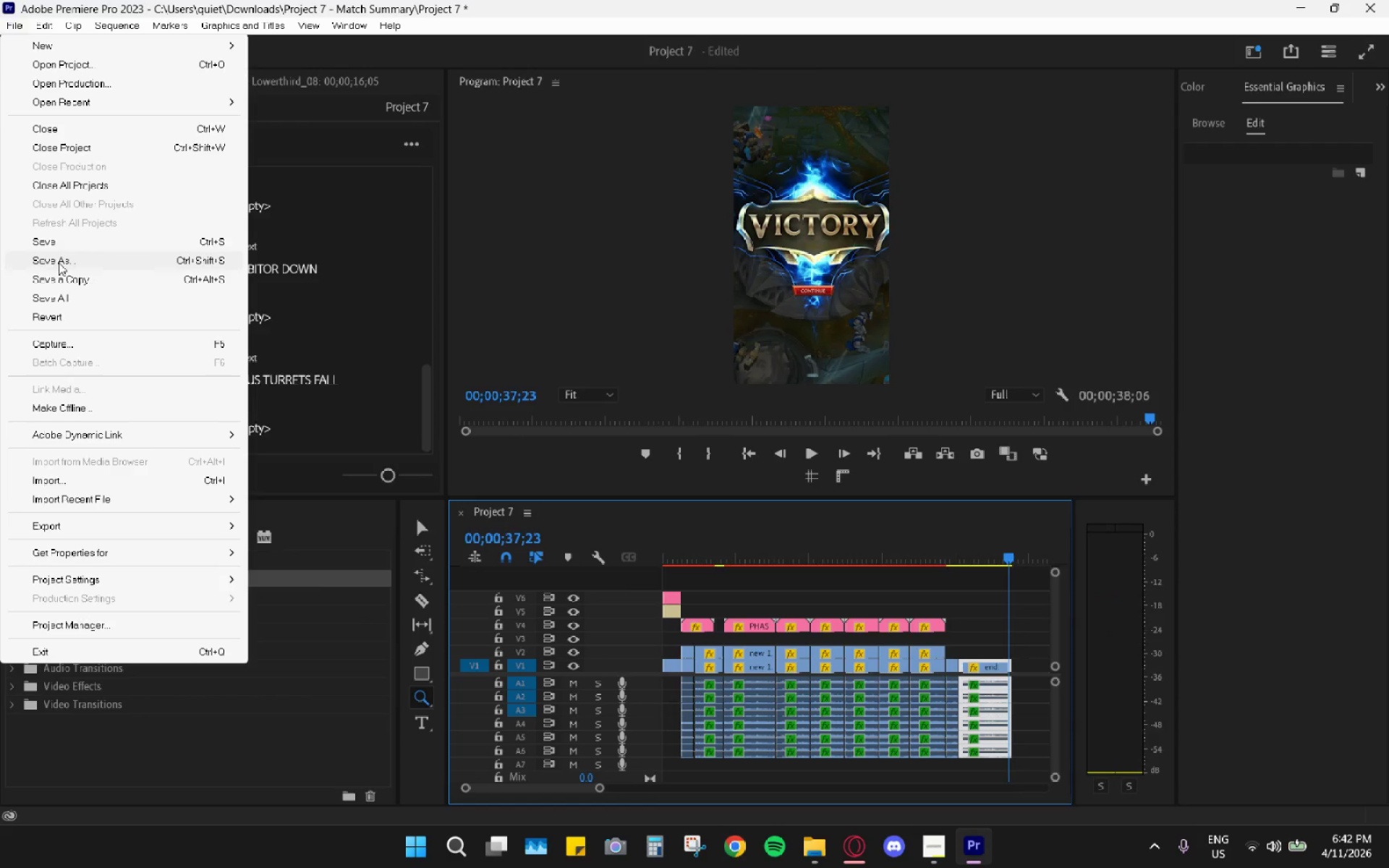 
left_click([51, 242])
 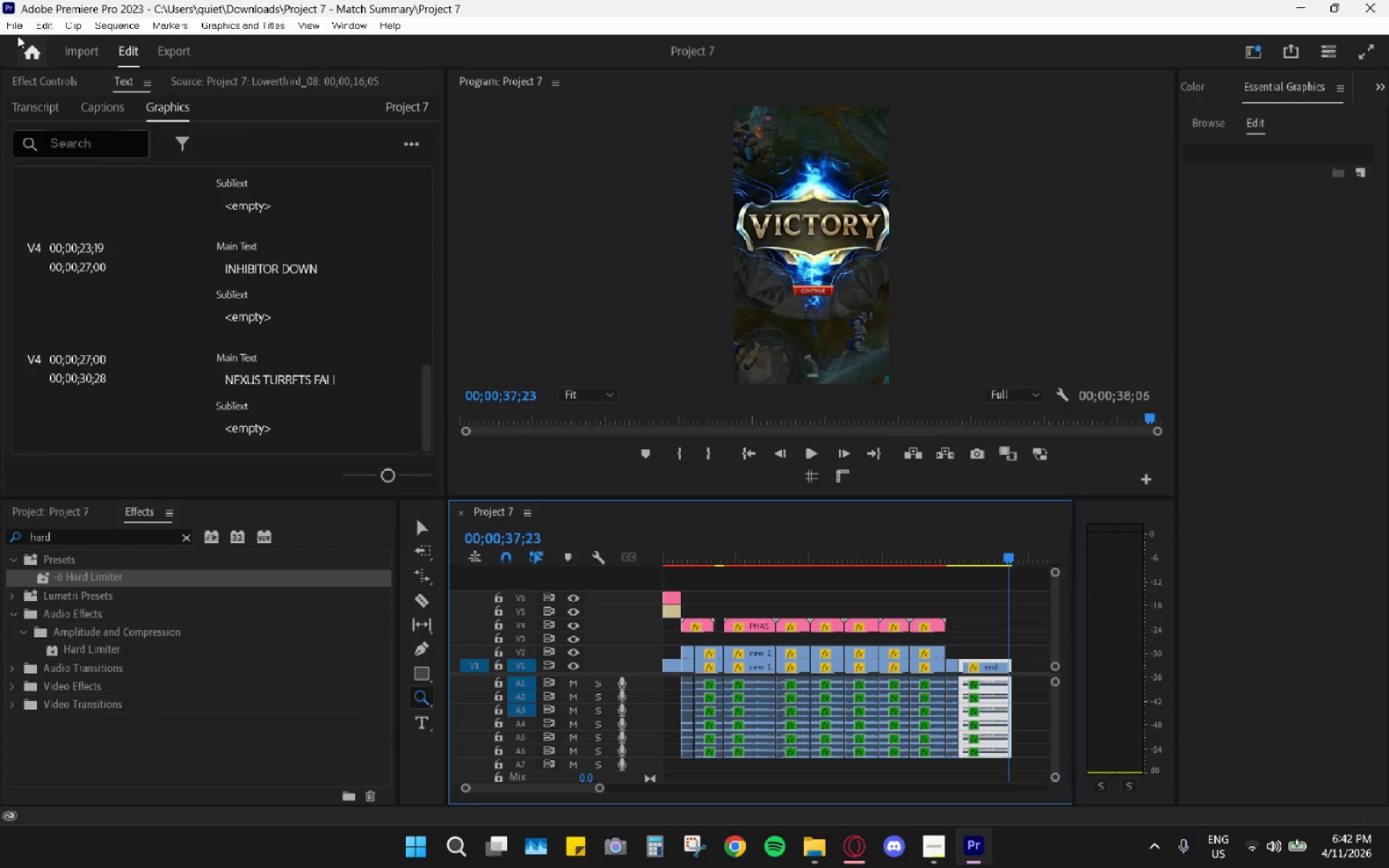 
left_click([10, 32])
 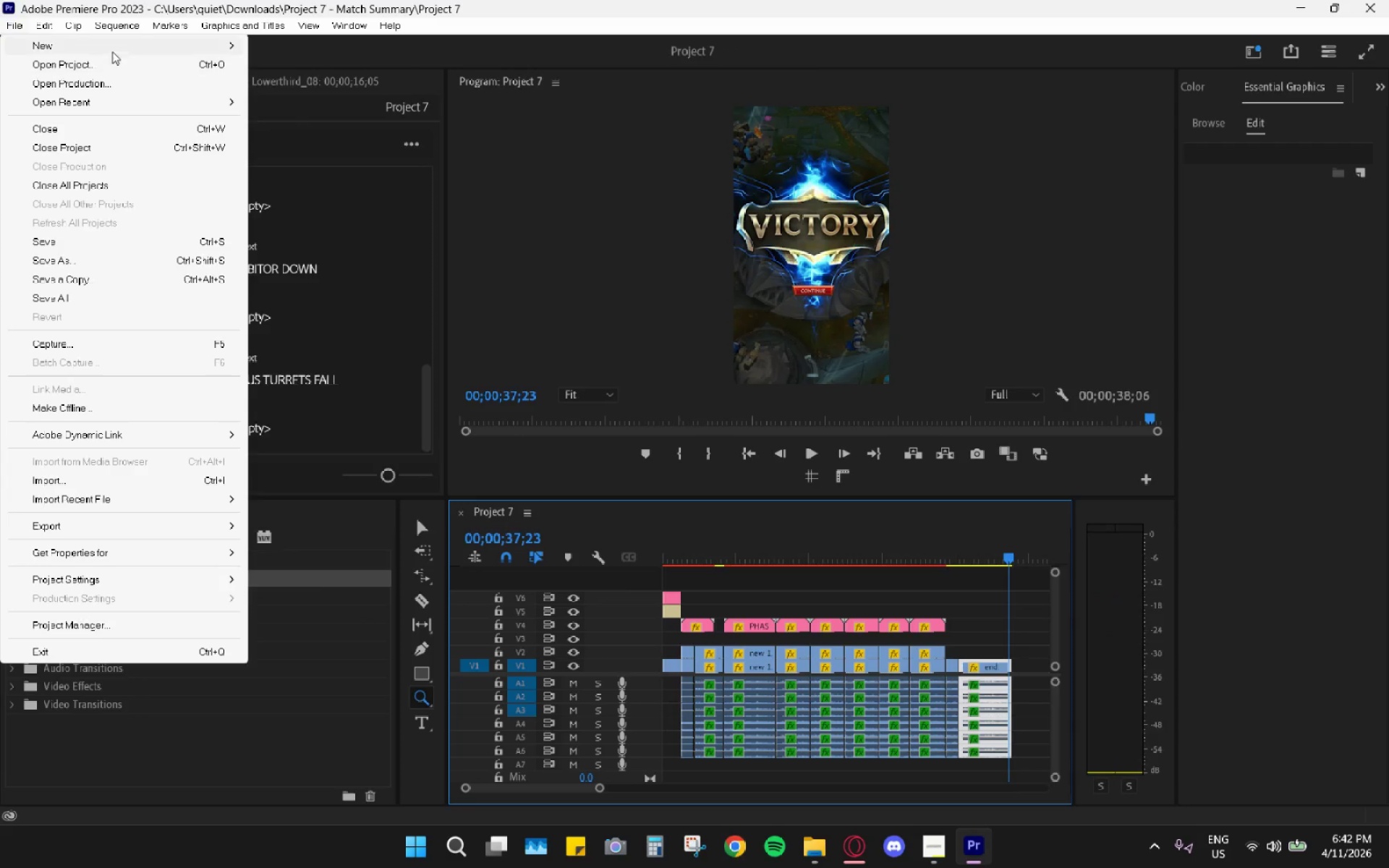 
left_click_drag(start_coordinate=[681, 542], to_coordinate=[648, 553])
 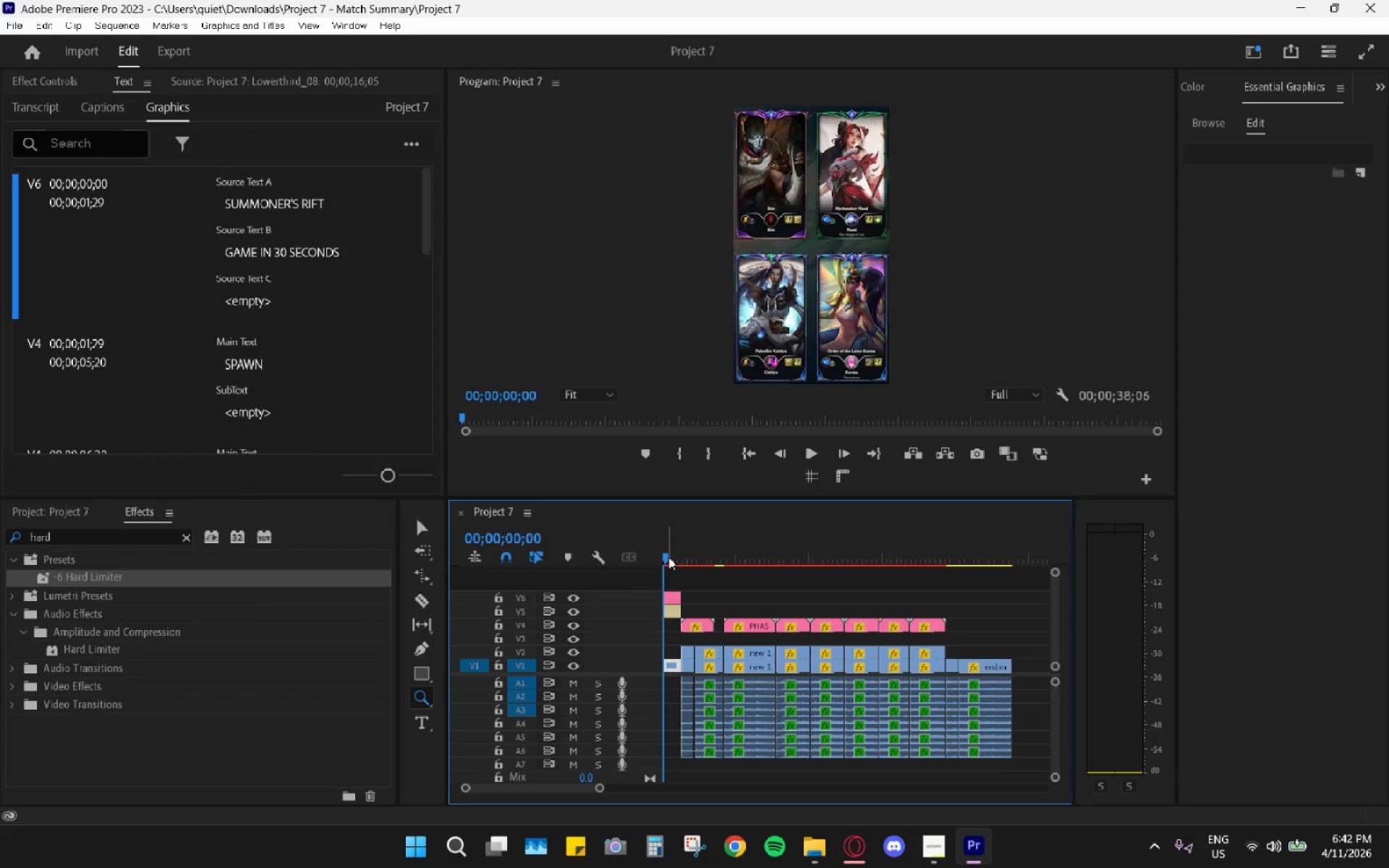 
right_click([668, 557])
 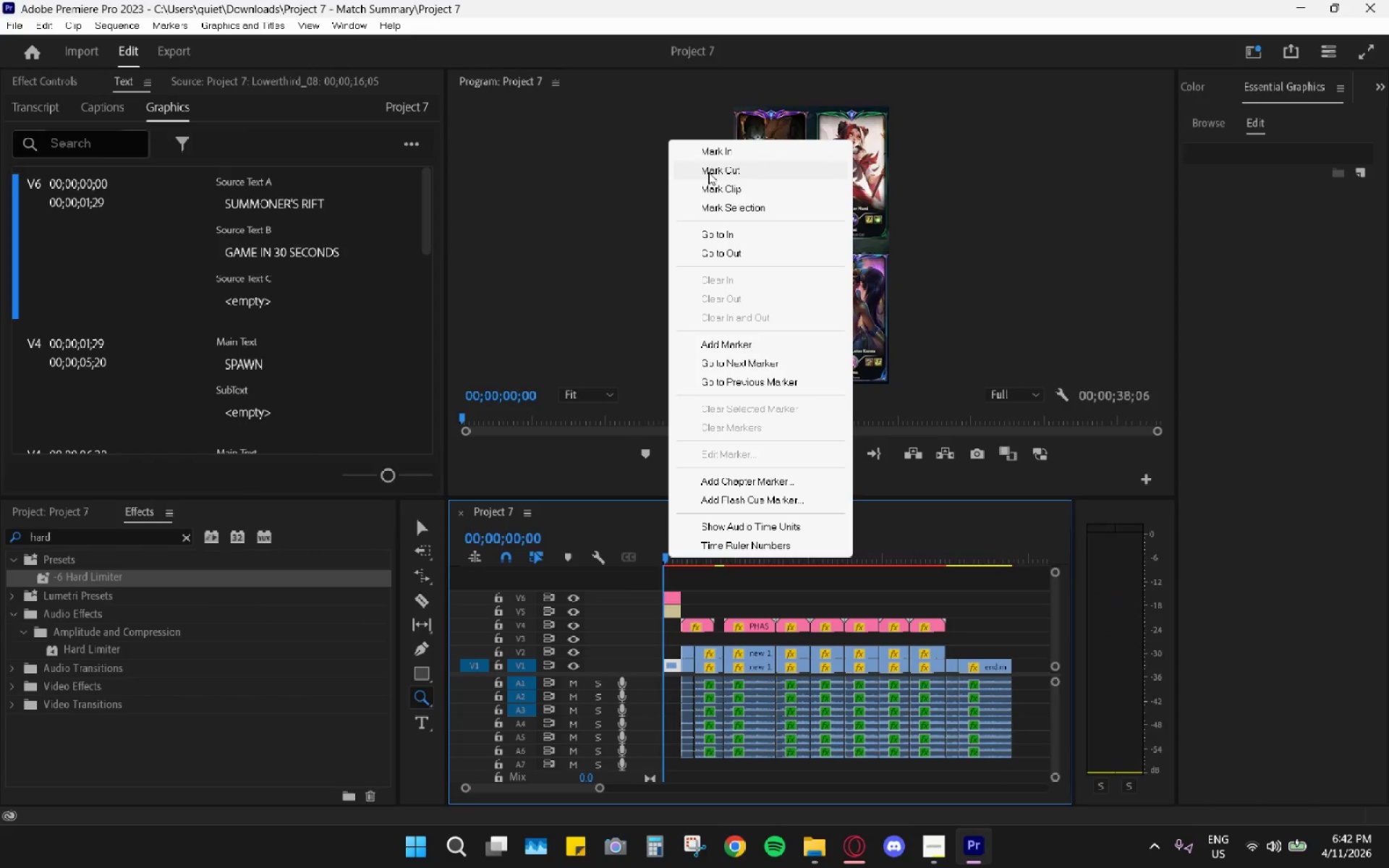 
left_click_drag(start_coordinate=[718, 161], to_coordinate=[722, 151])
 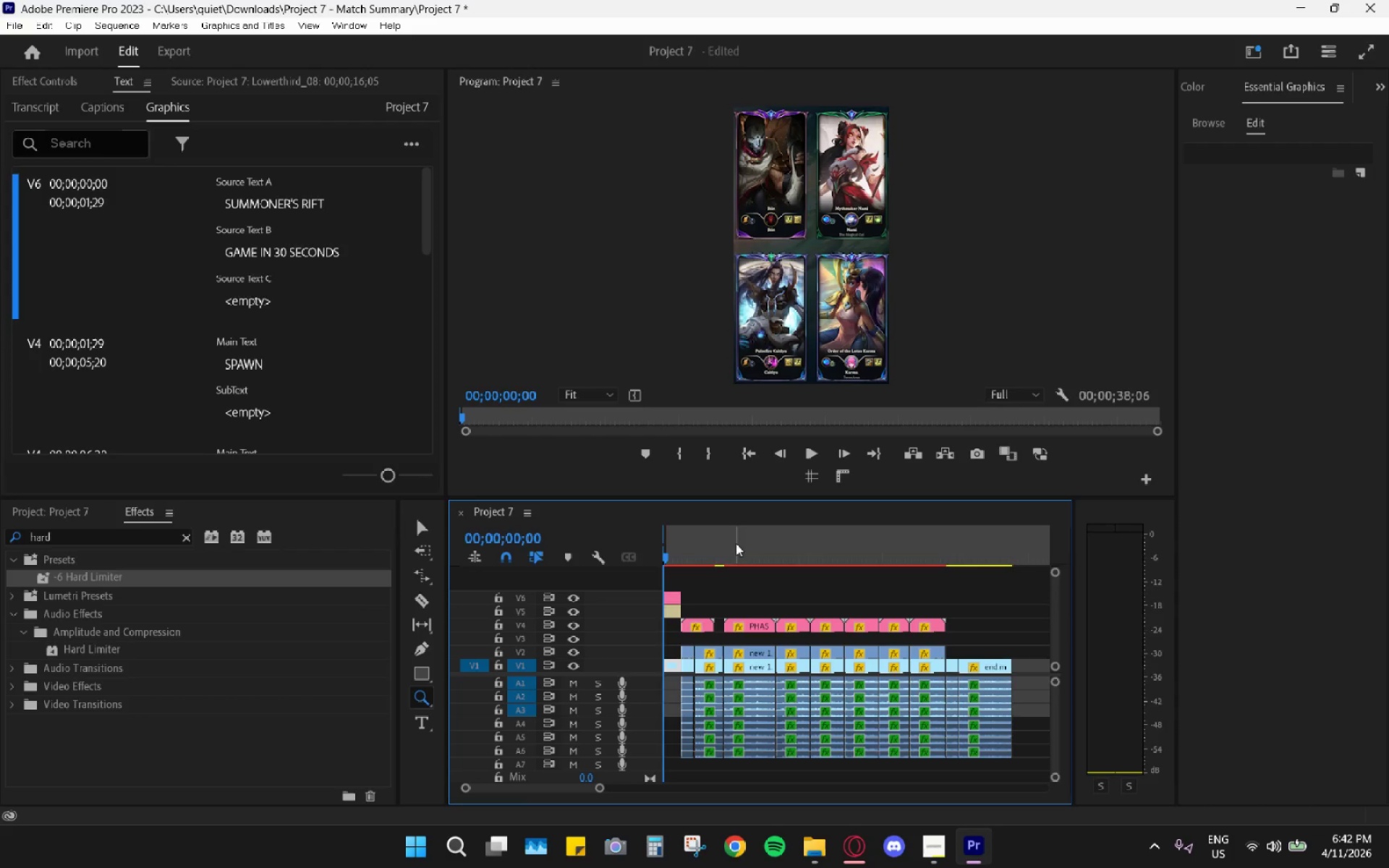 
key(Space)
 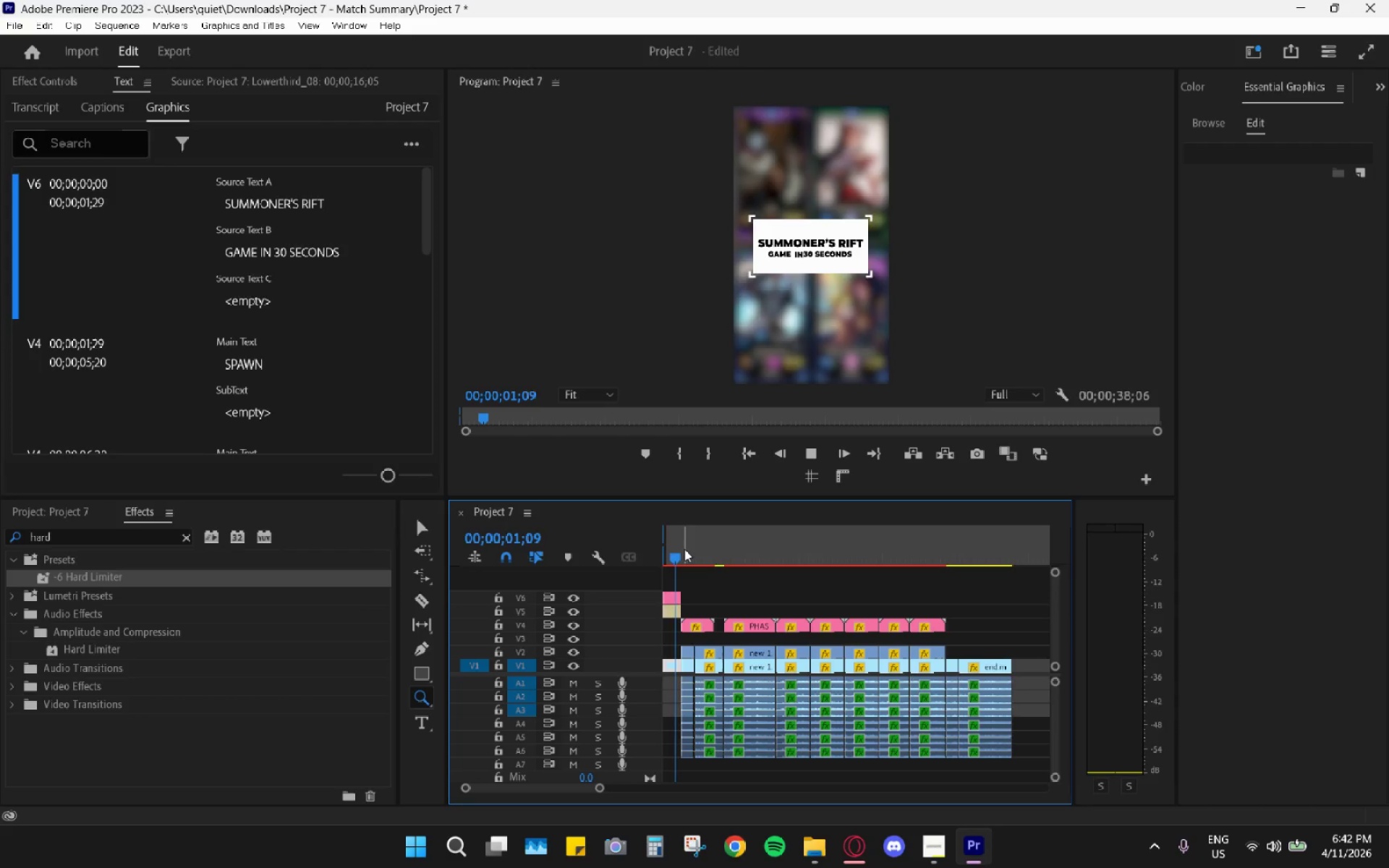 
key(Space)
 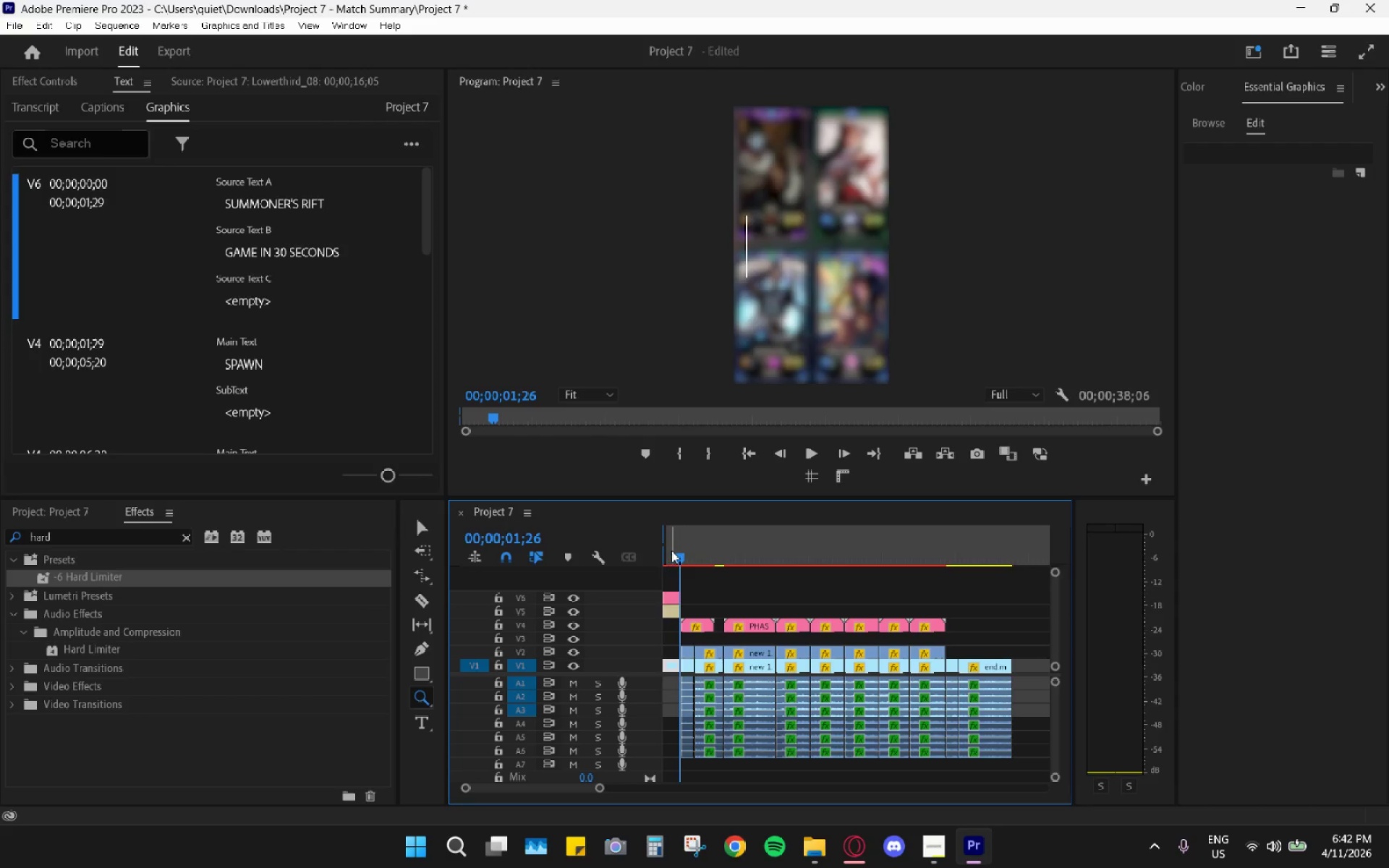 
right_click([672, 549])
 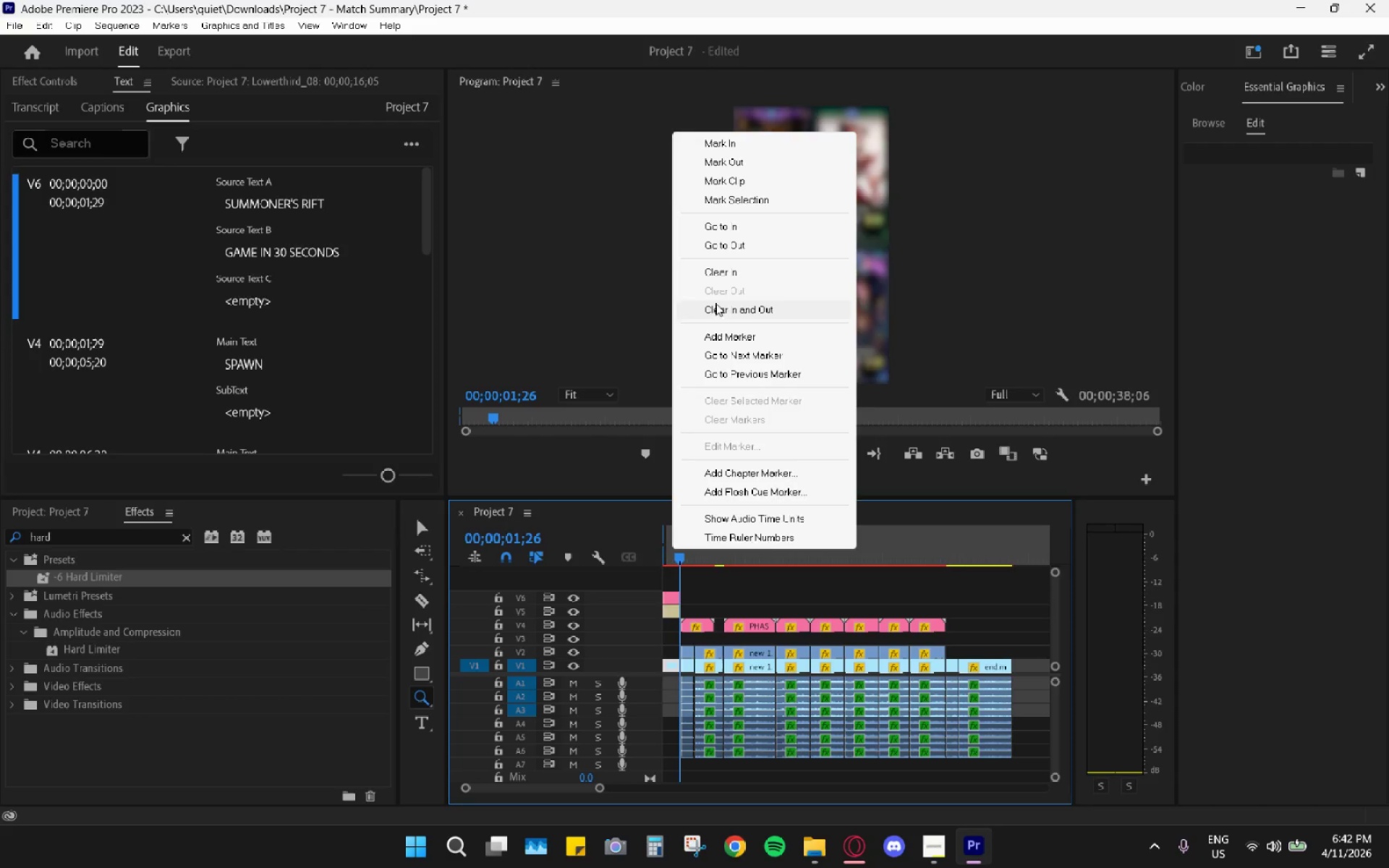 
left_click([667, 609])
 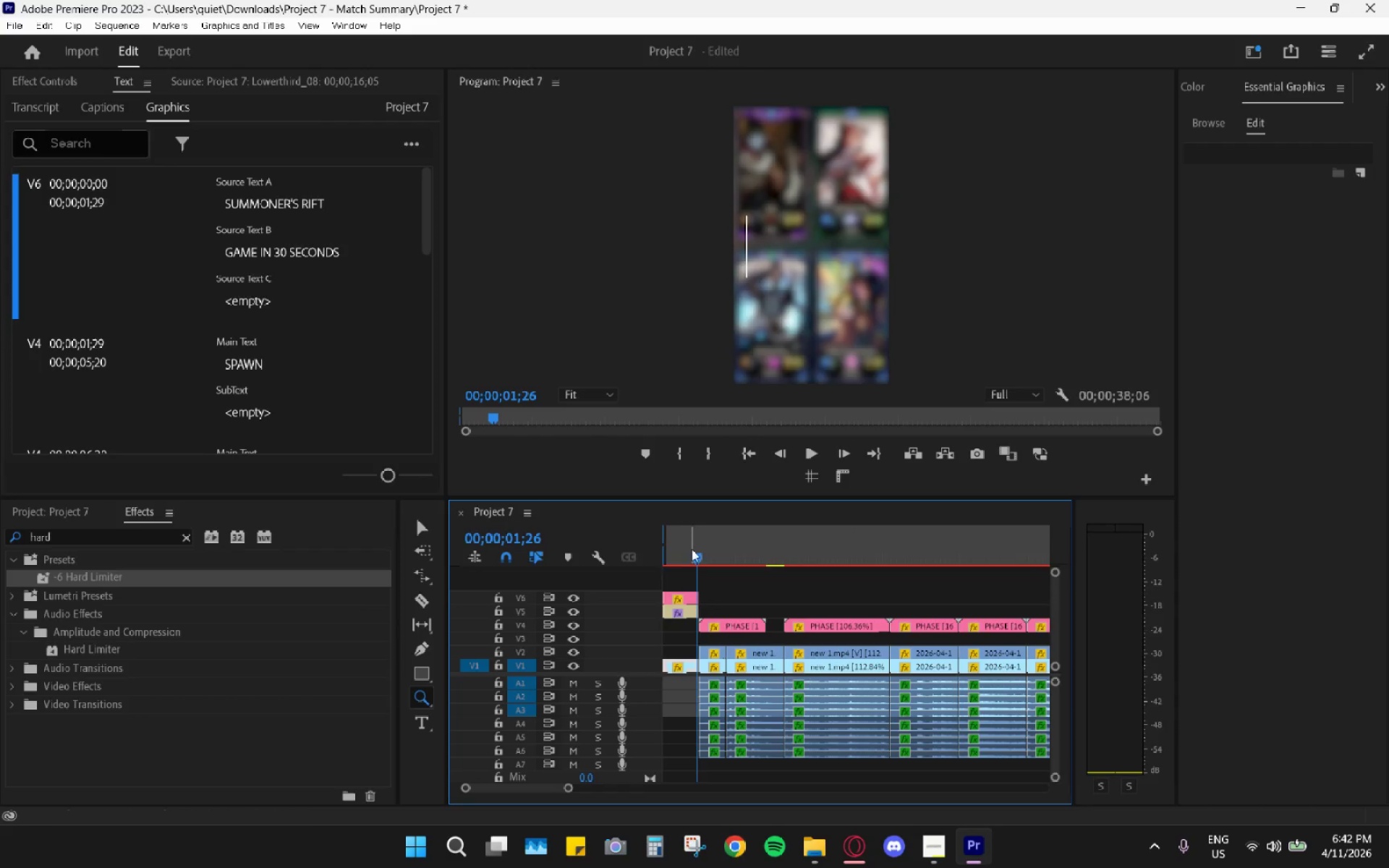 
left_click_drag(start_coordinate=[684, 546], to_coordinate=[642, 548])
 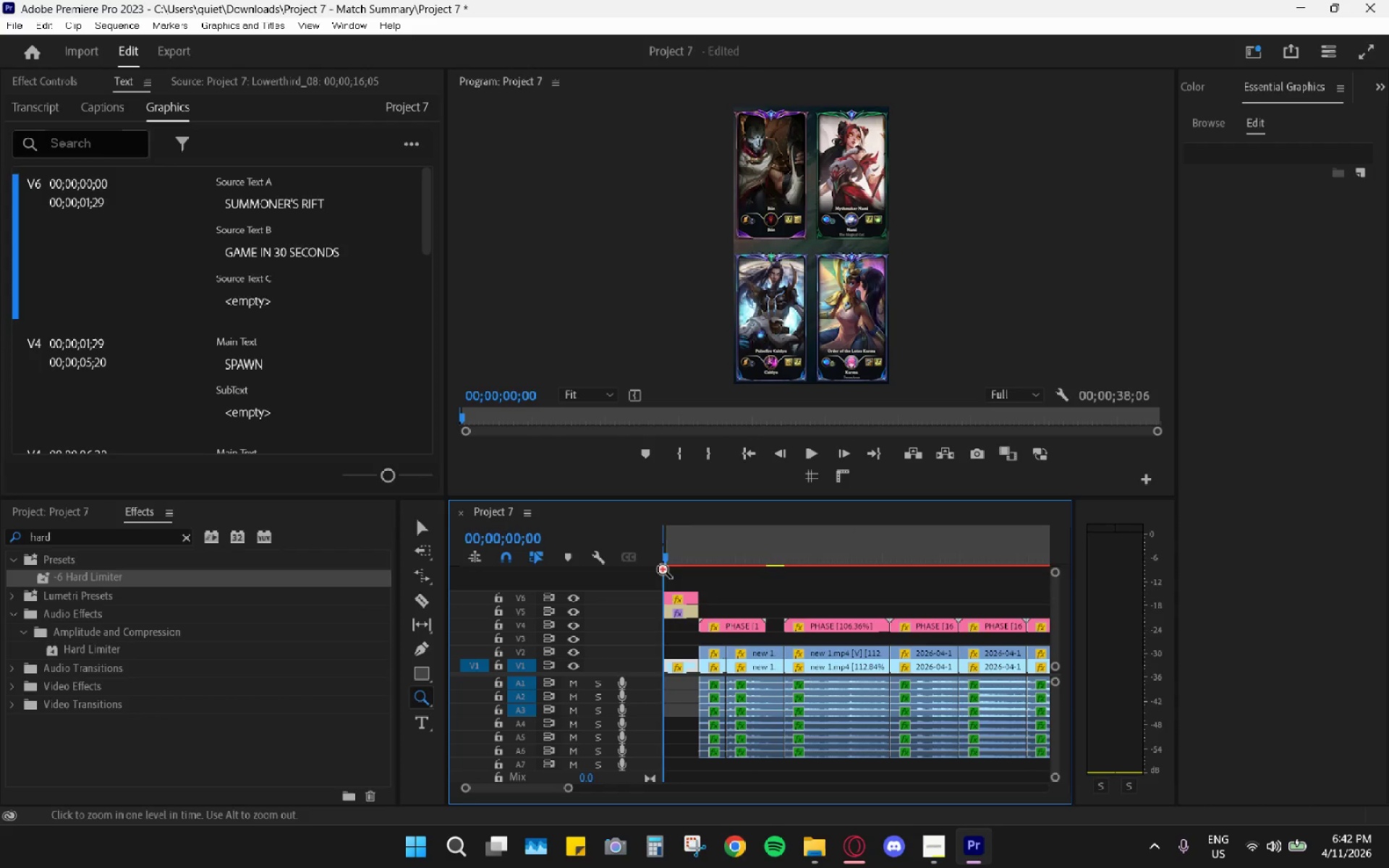 
key(V)
 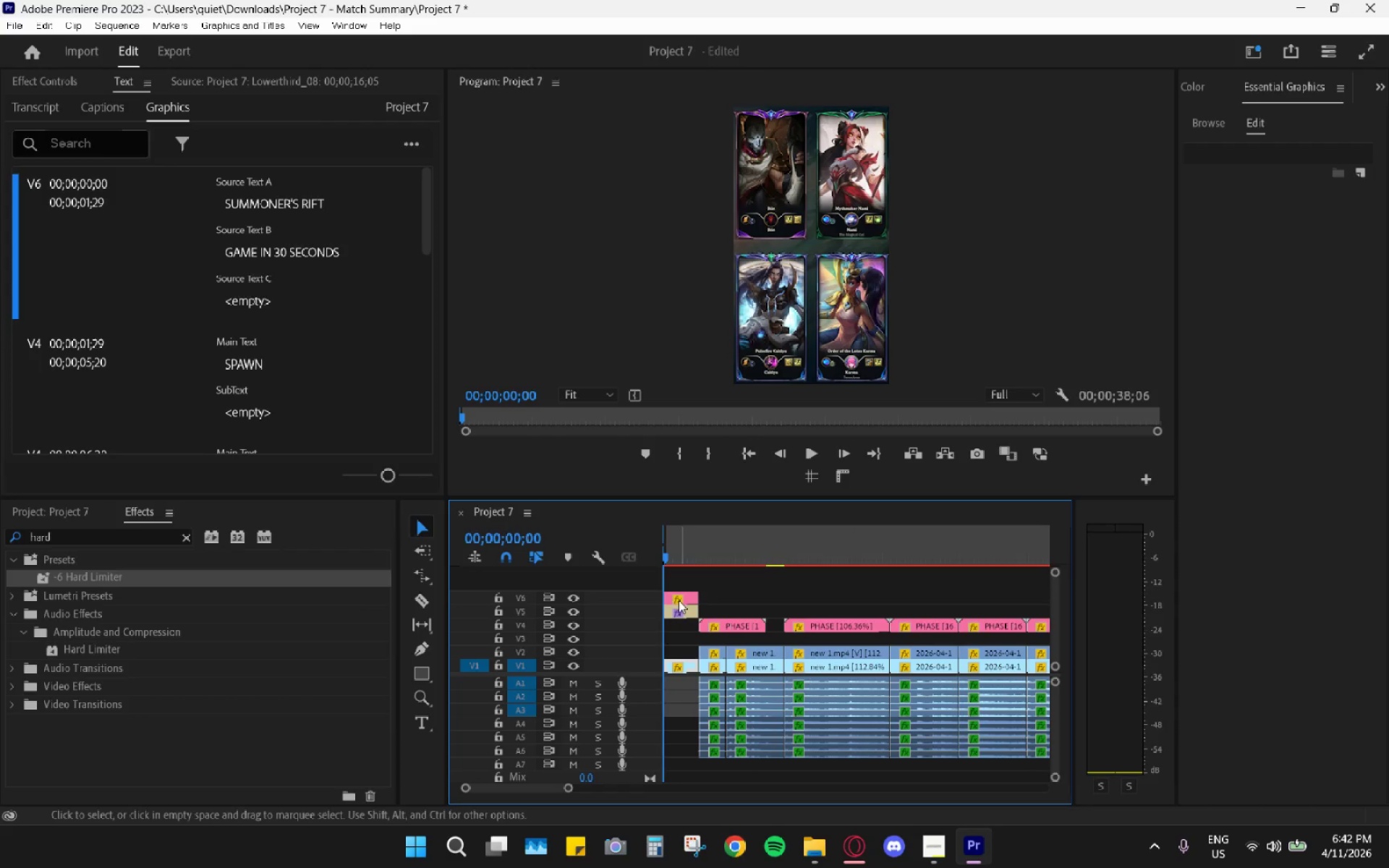 
left_click([679, 600])
 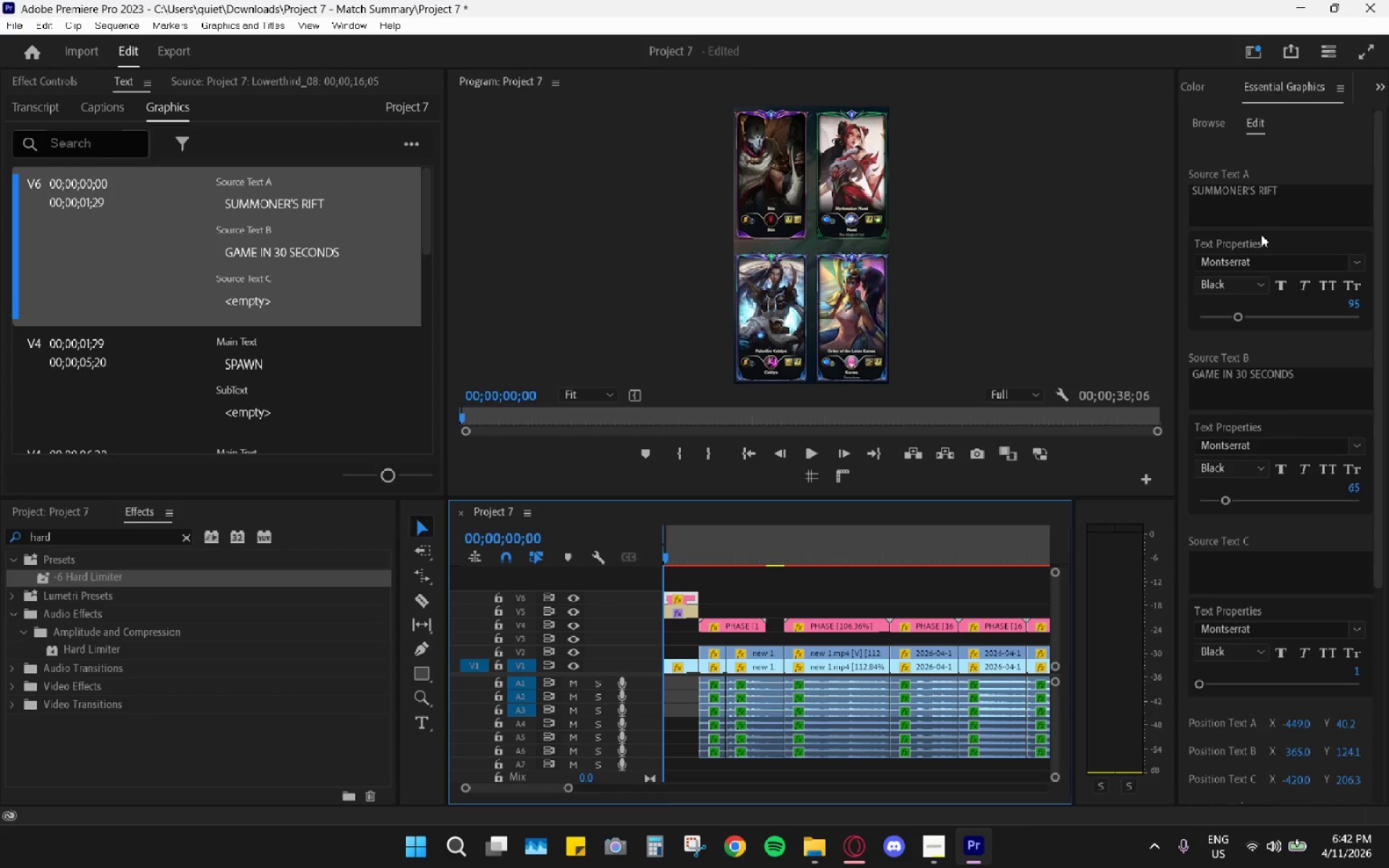 
left_click([1253, 388])
 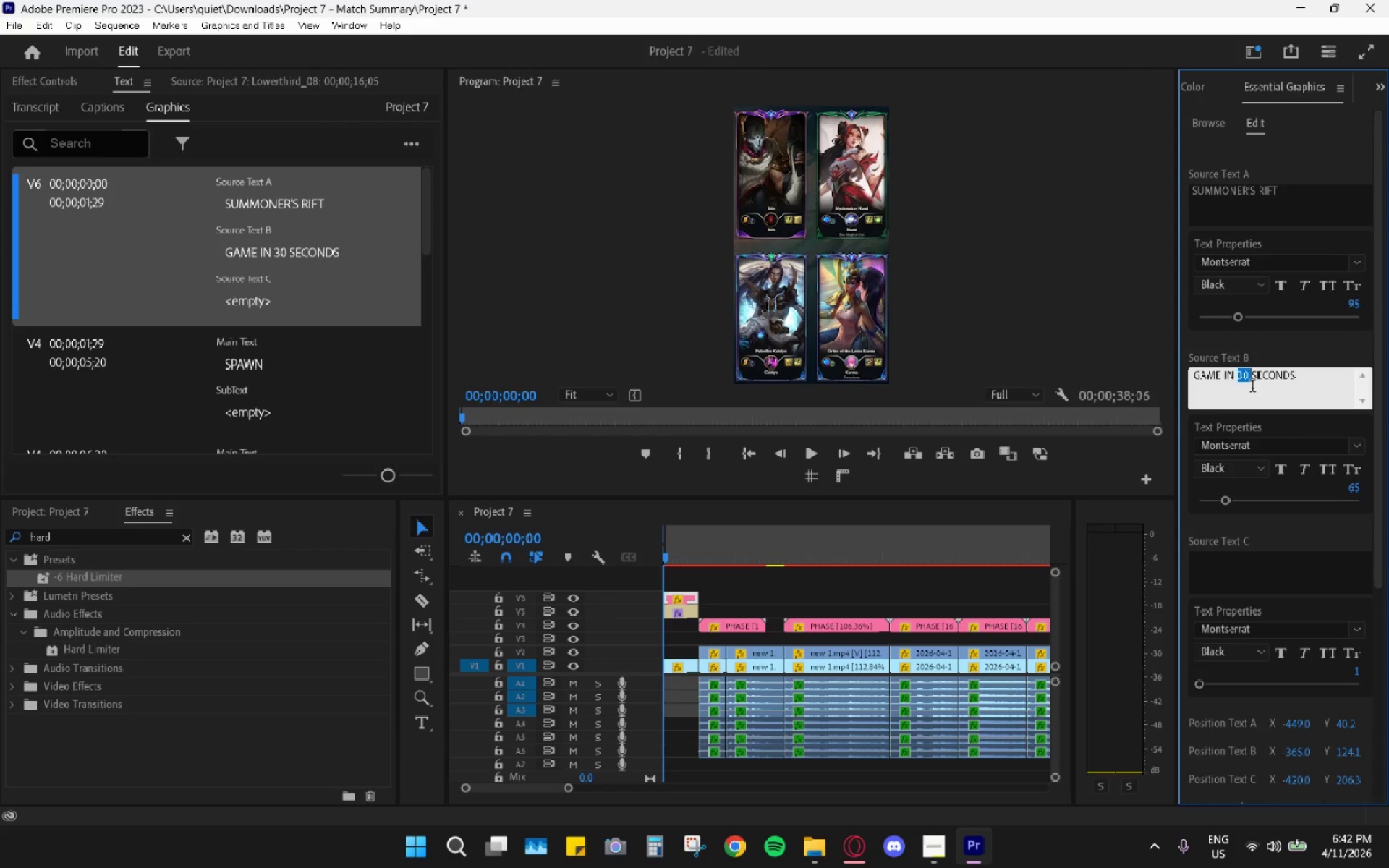 
triple_click([1252, 388])
 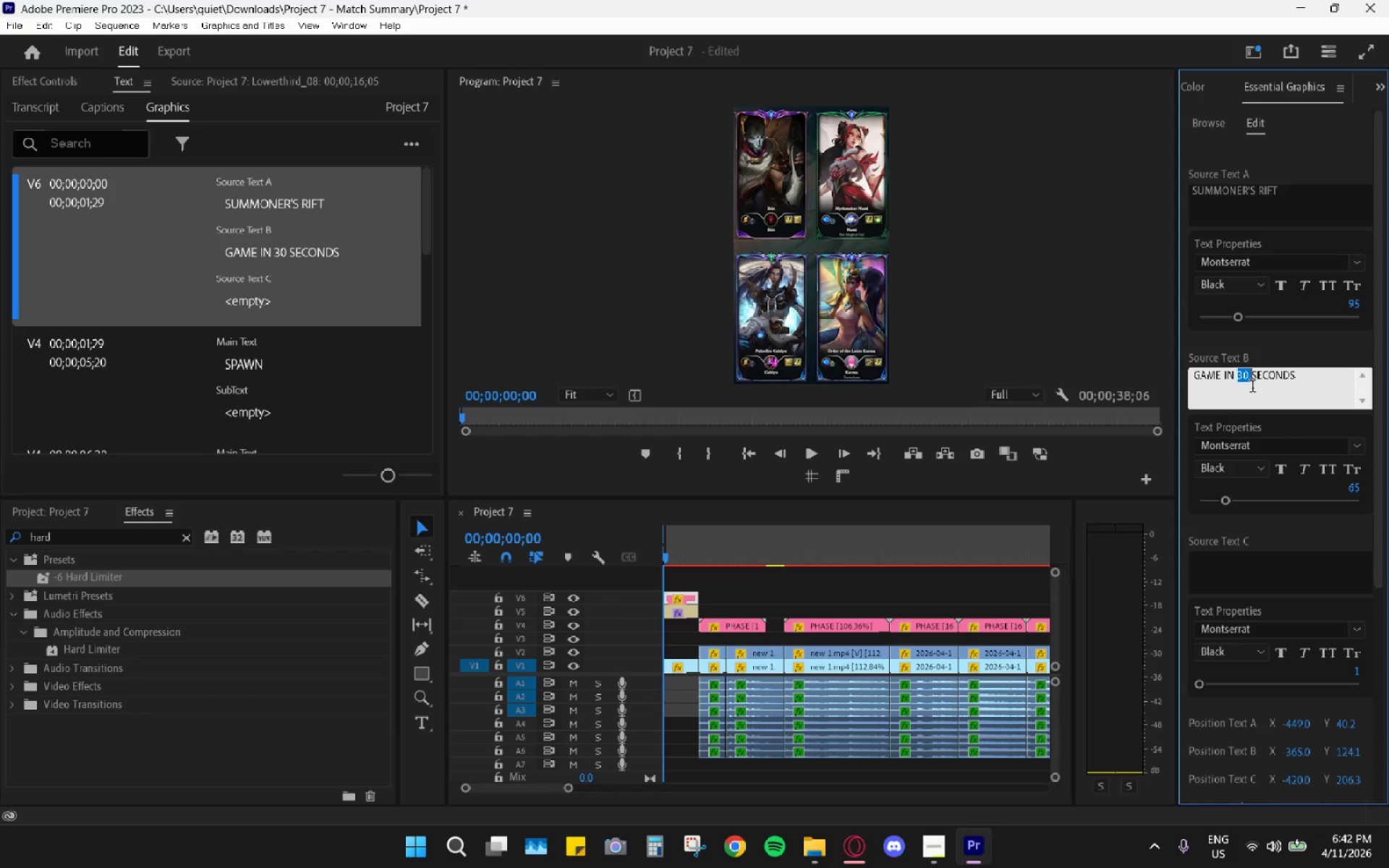 
triple_click([1252, 388])
 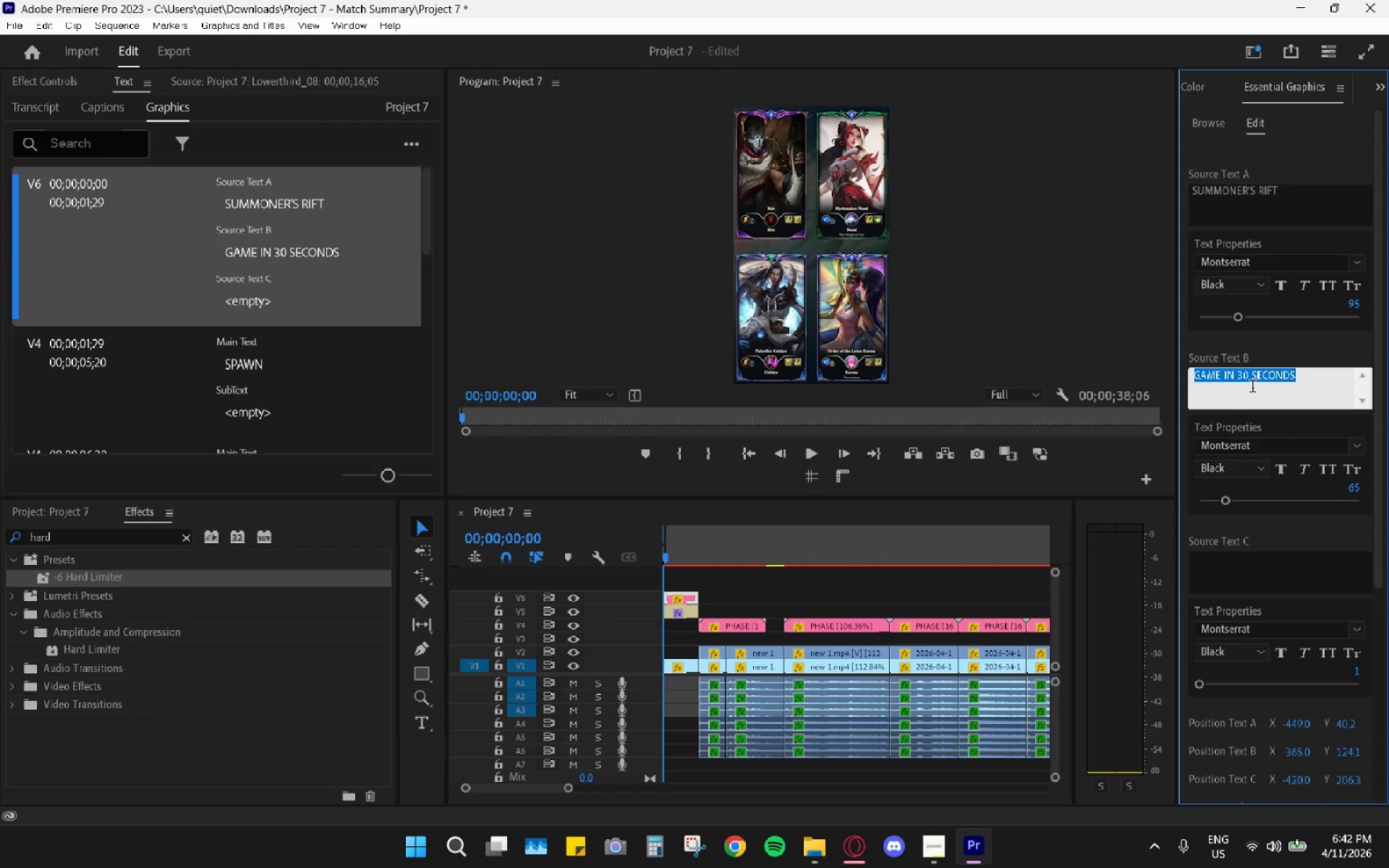 
key(Backspace)
 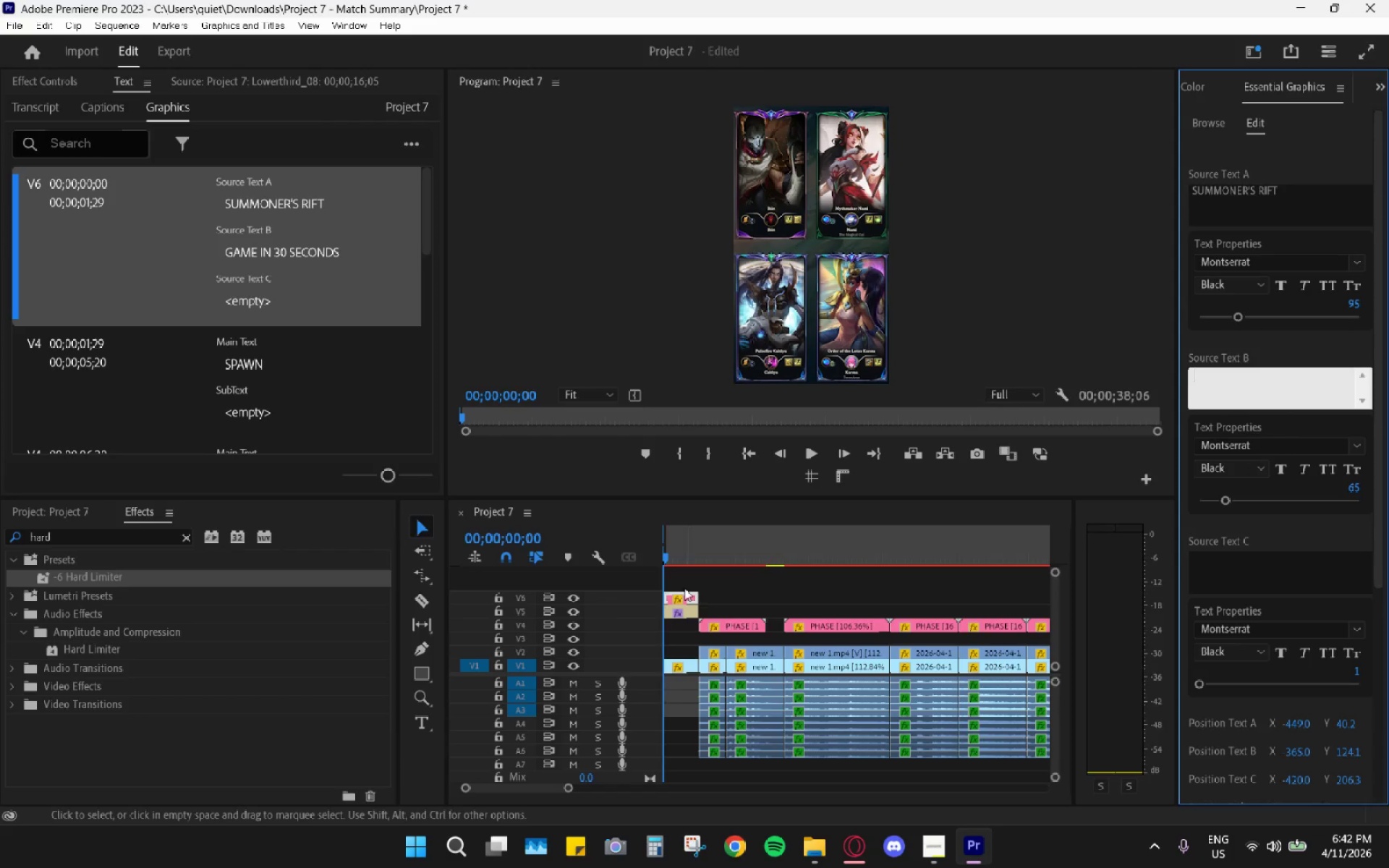 
wait(5.77)
 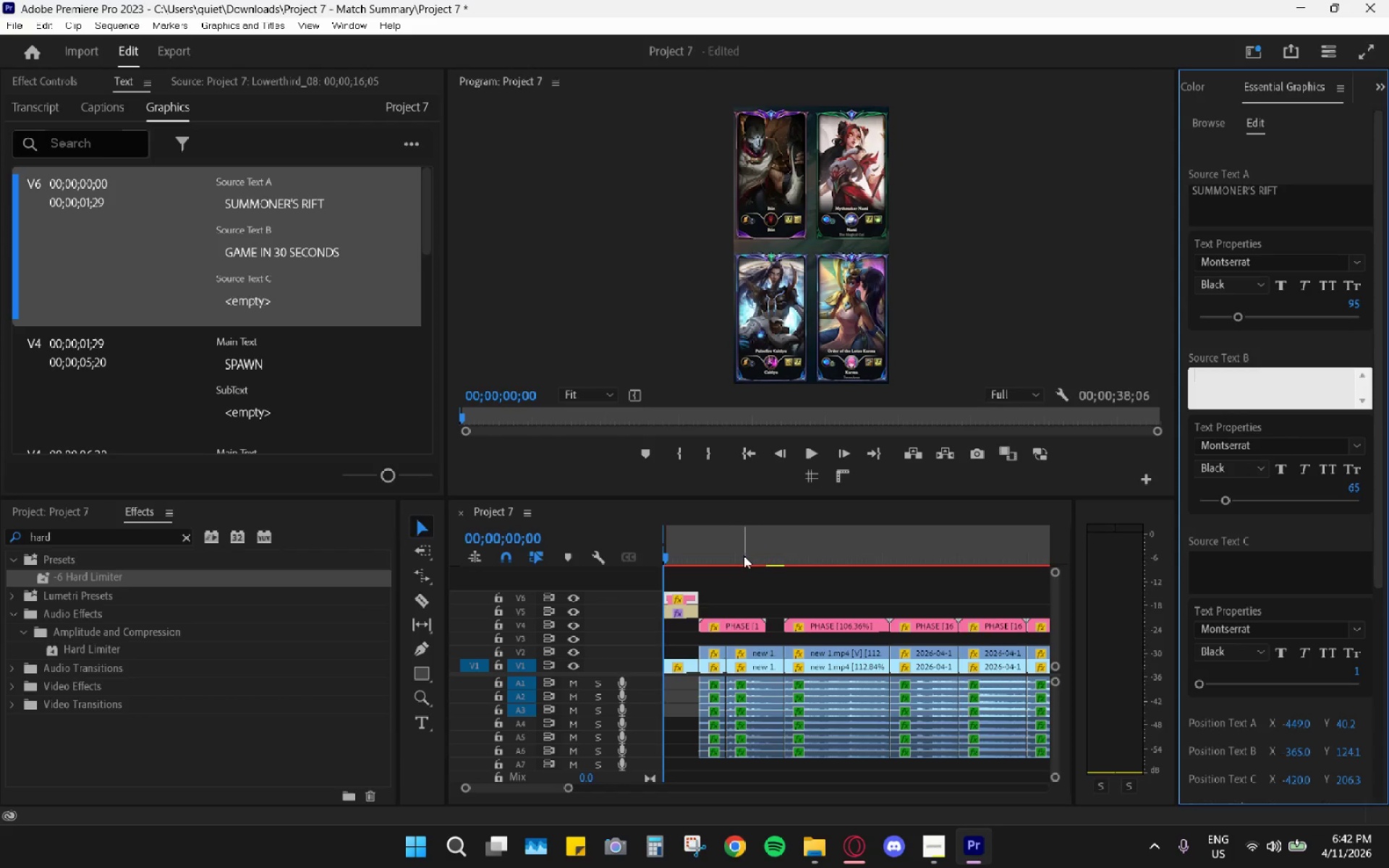 
left_click([1258, 389])
 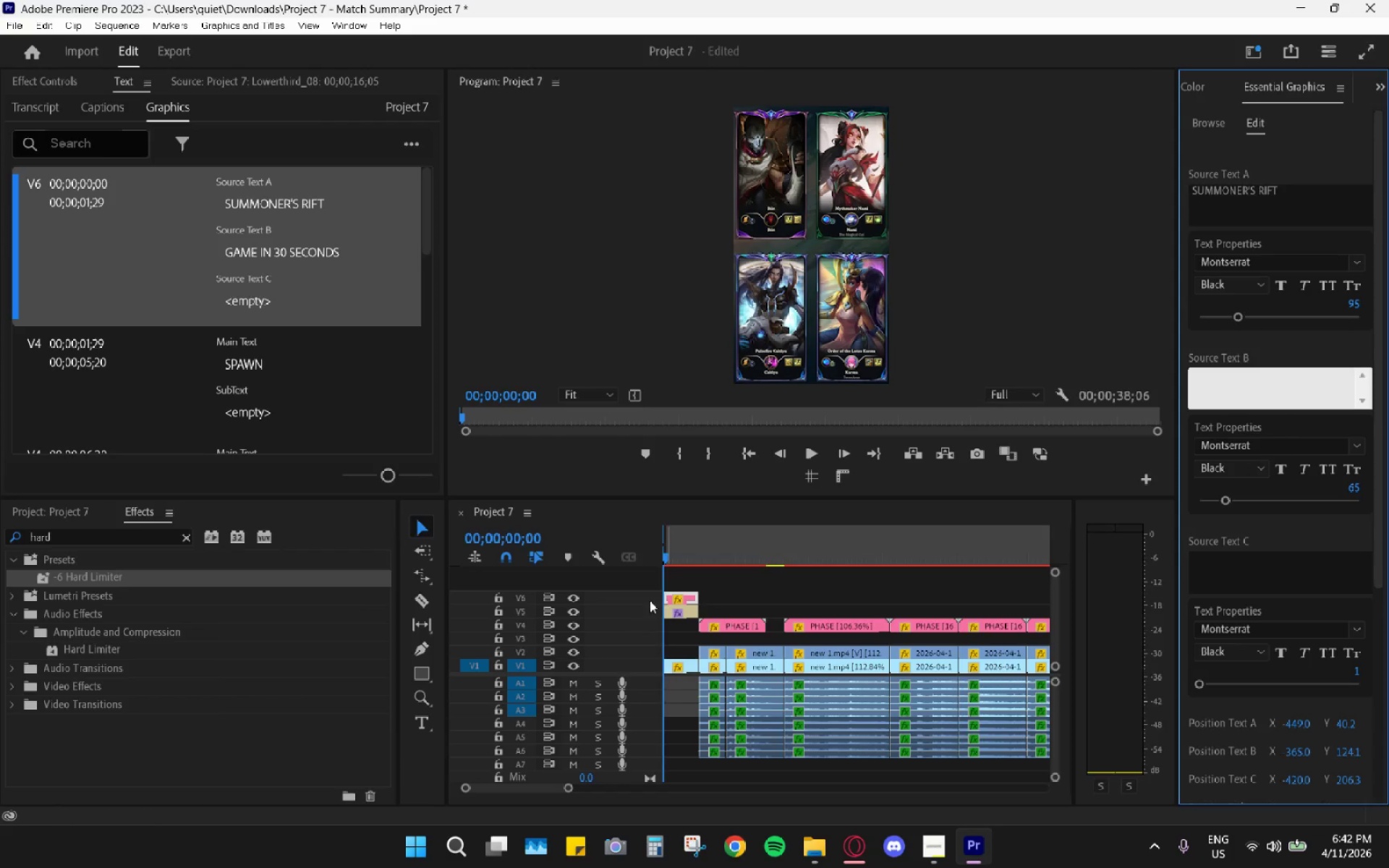 
right_click([679, 553])
 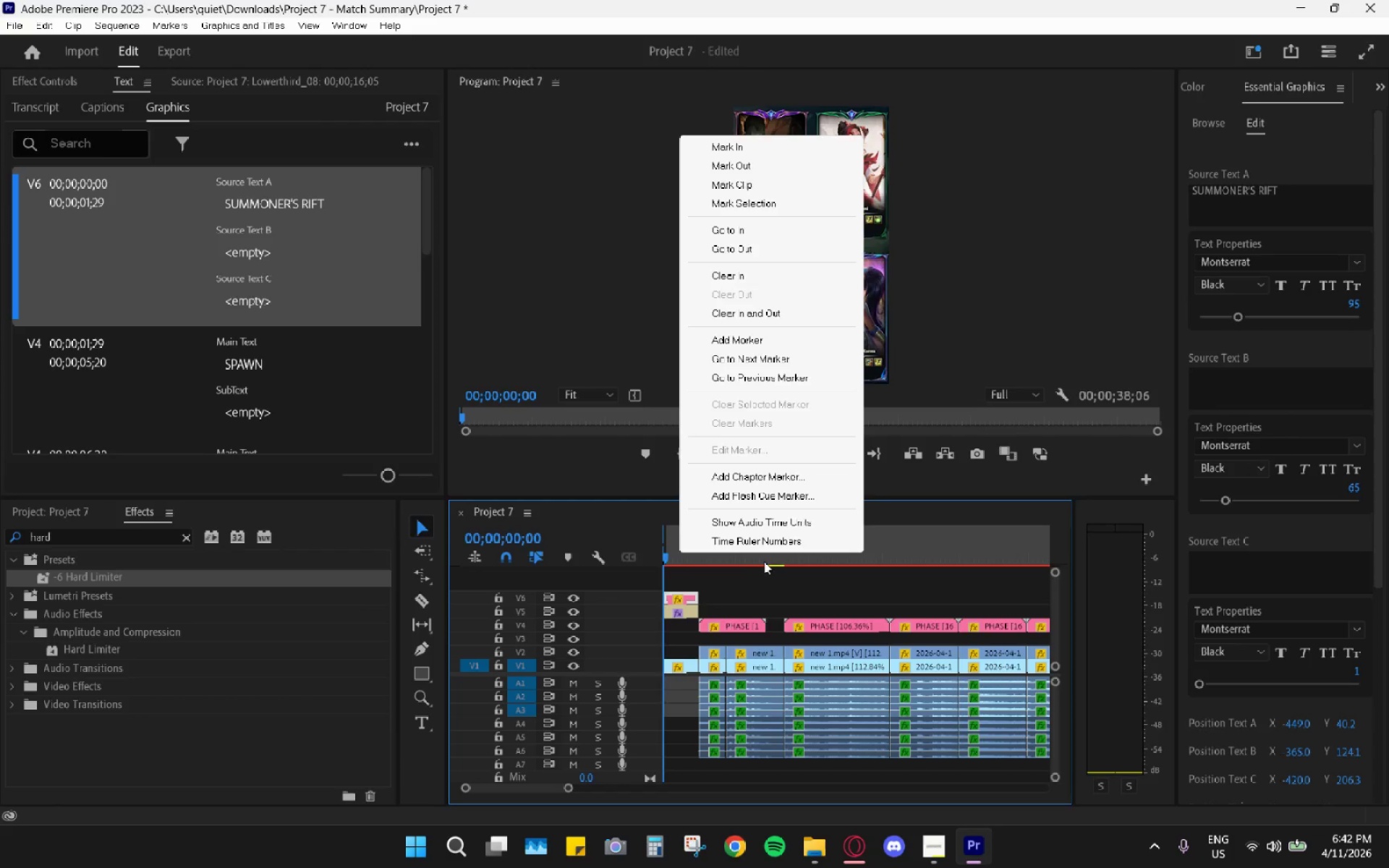 
left_click([713, 574])
 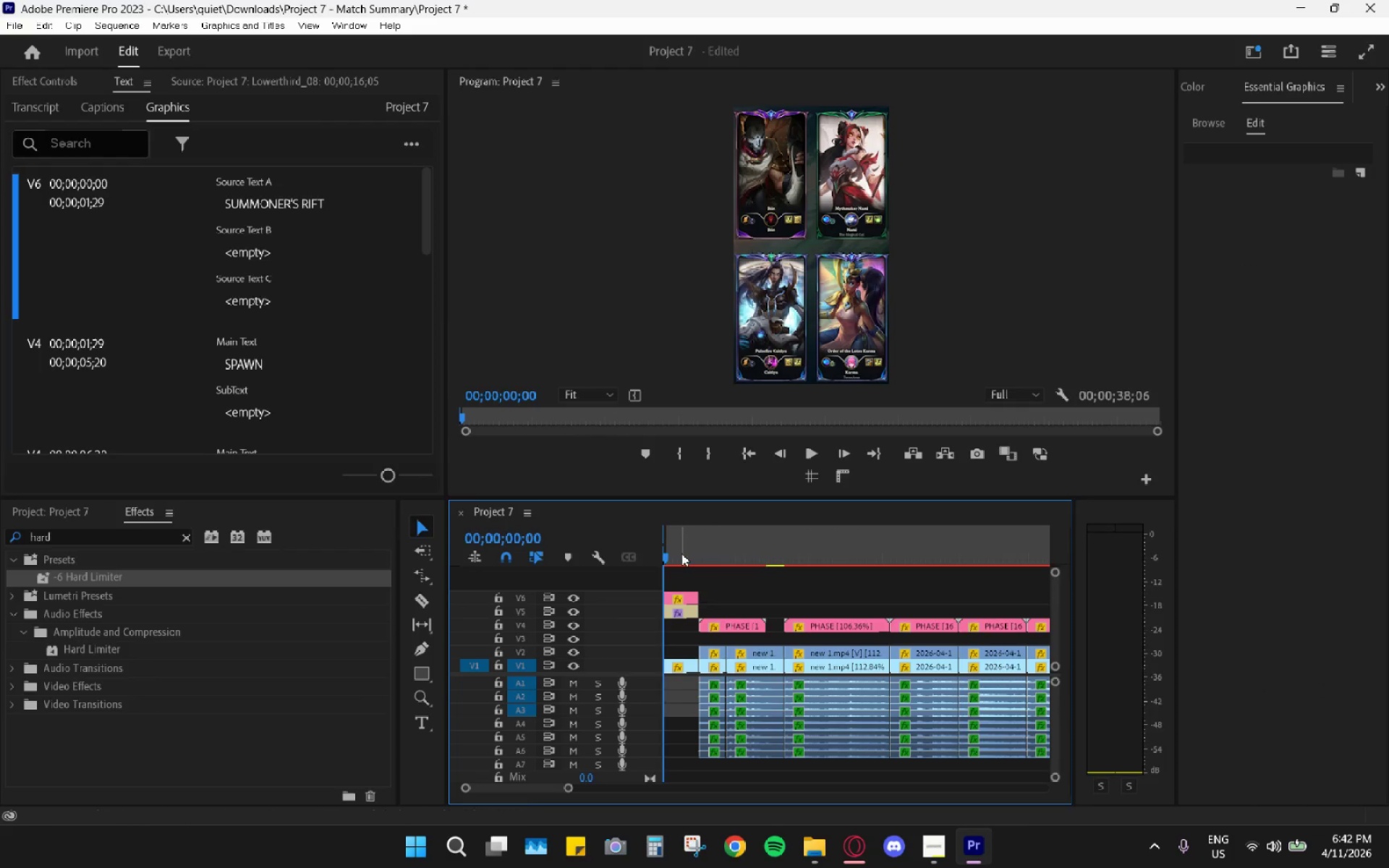 
left_click_drag(start_coordinate=[681, 553], to_coordinate=[949, 525])
 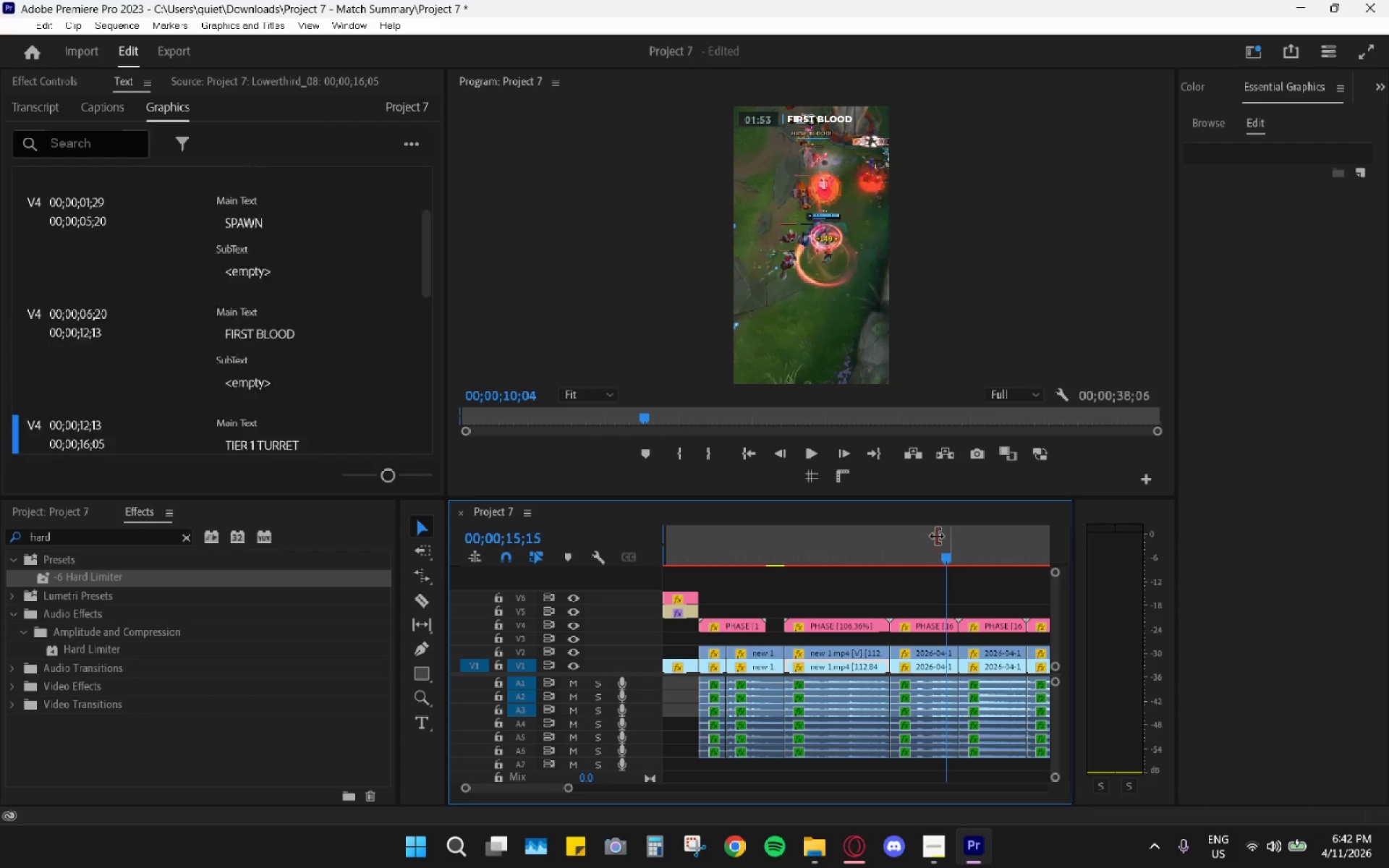 
hold_key(key=AltLeft, duration=0.56)
 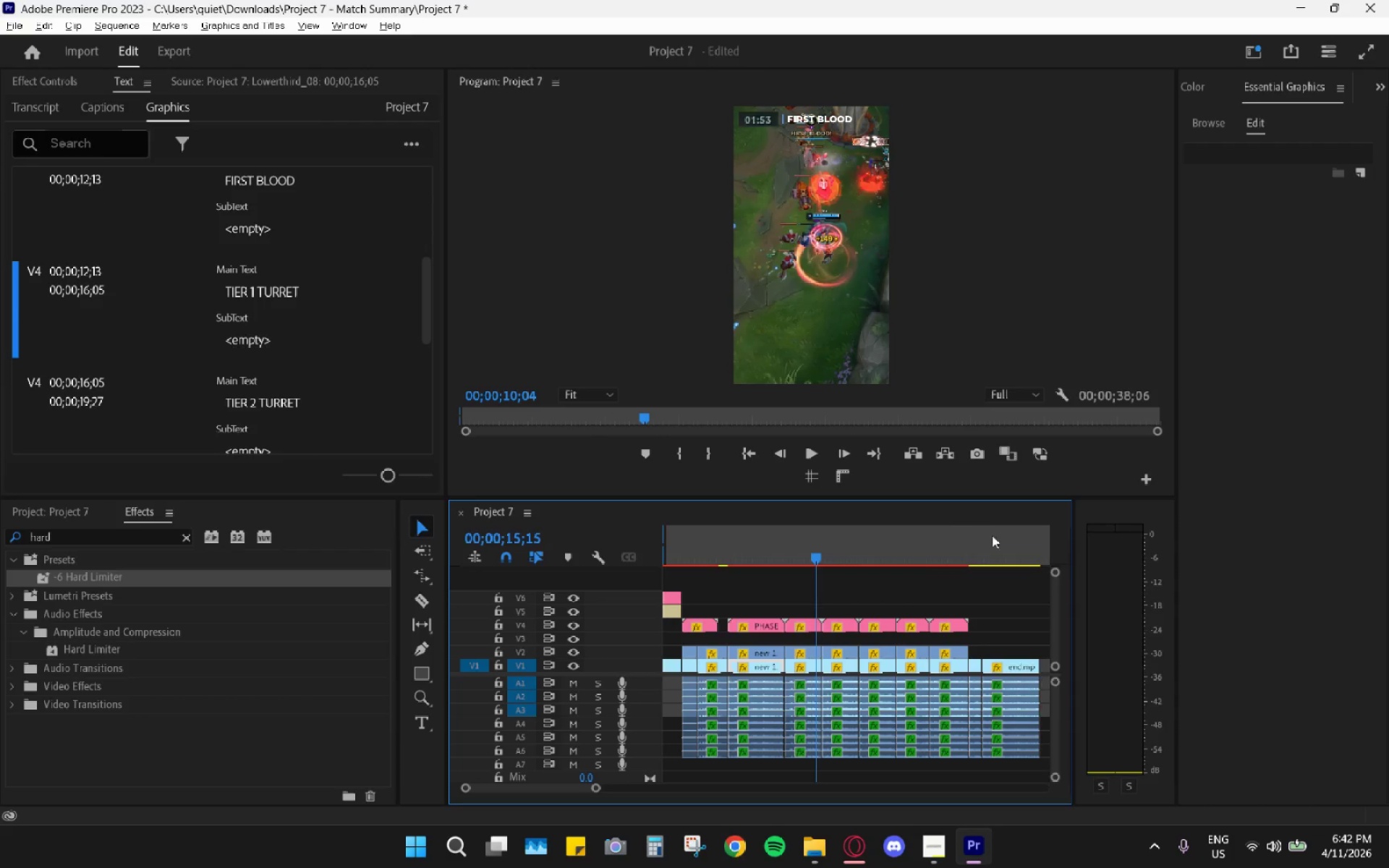 
hold_key(key=AltLeft, duration=11.42)
 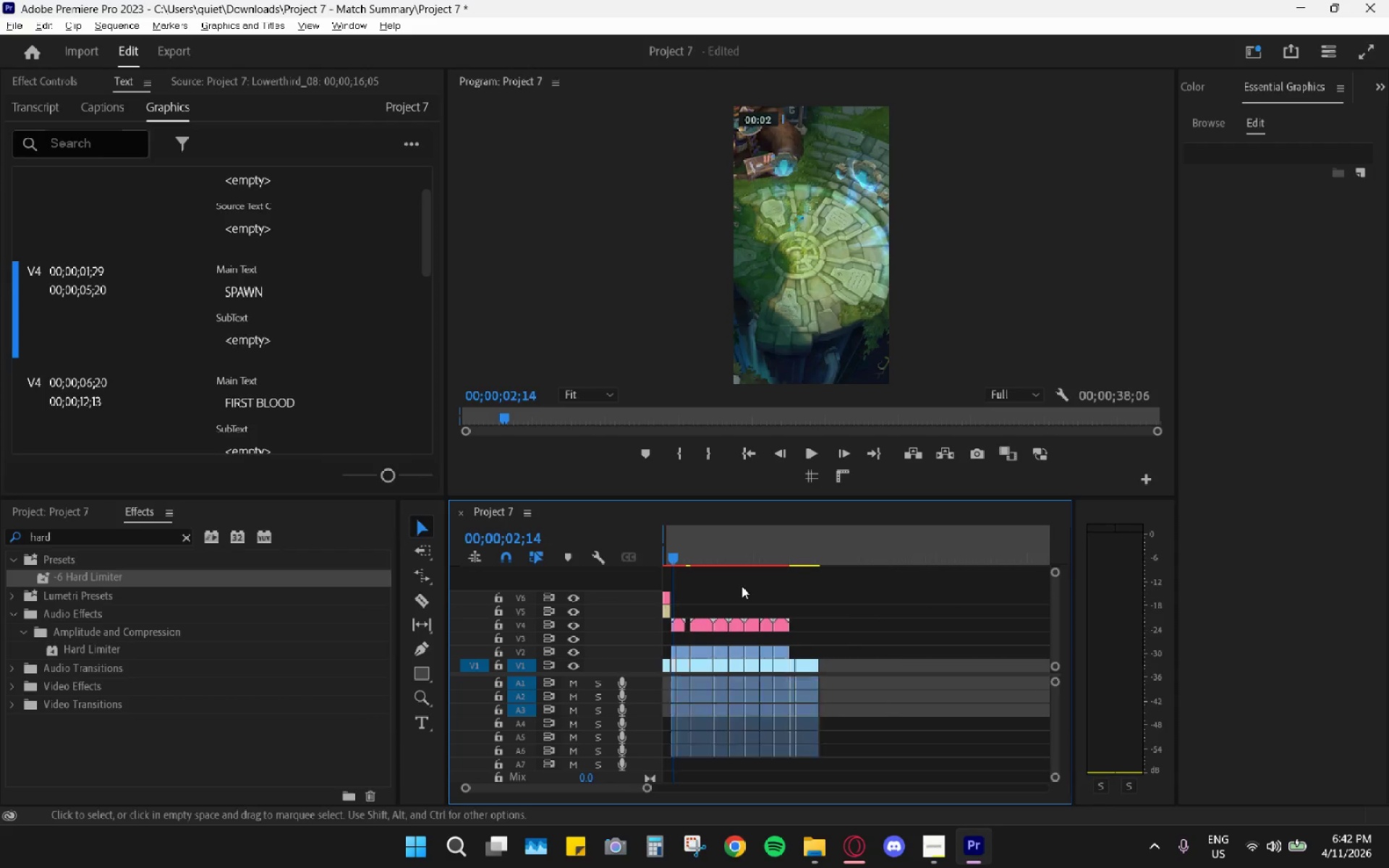 
scroll: coordinate [921, 556], scroll_direction: down, amount: 5.0
 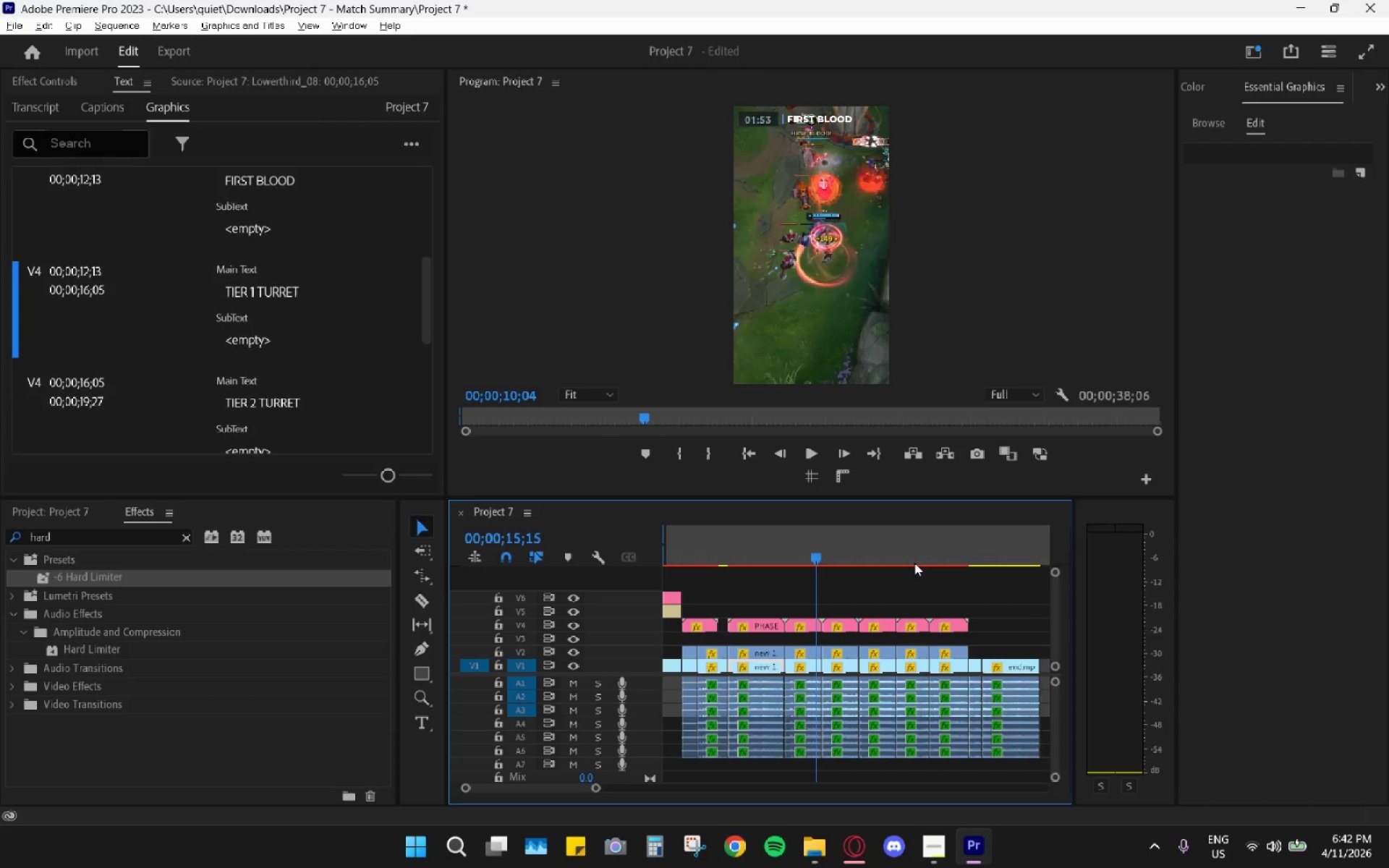 
left_click_drag(start_coordinate=[959, 535], to_coordinate=[1003, 540])
 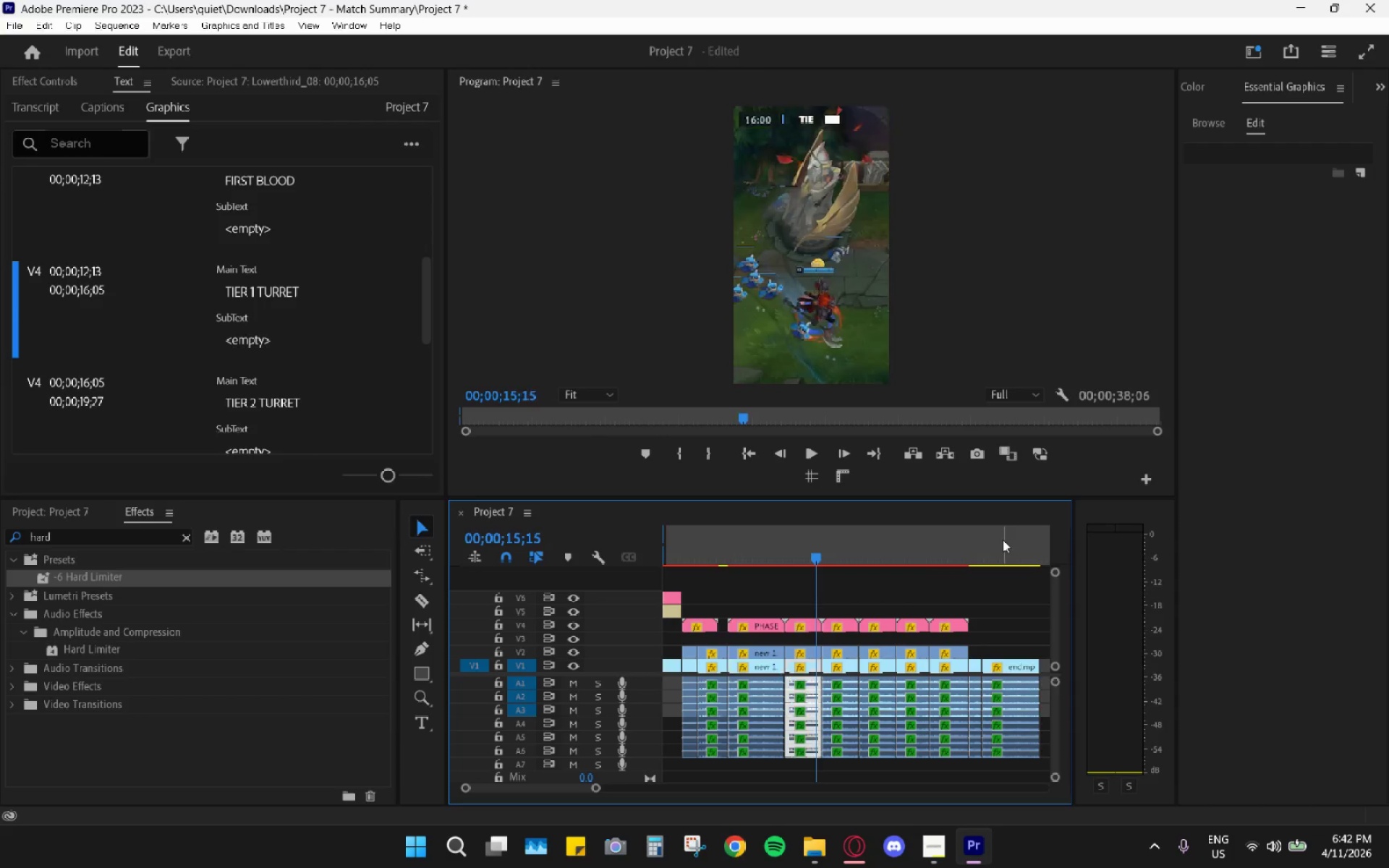 
left_click_drag(start_coordinate=[1003, 540], to_coordinate=[1016, 540])
 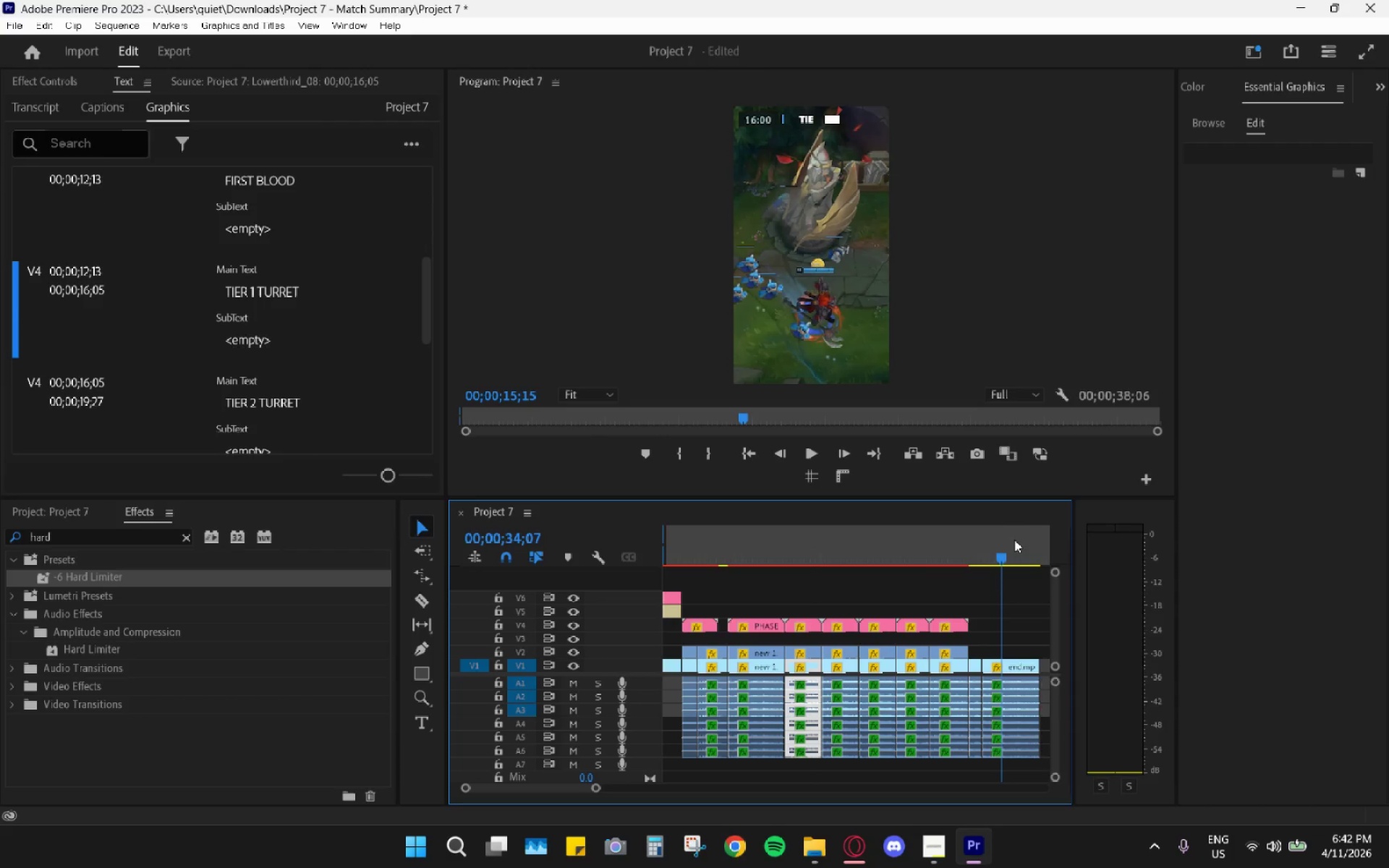 
key(Space)
 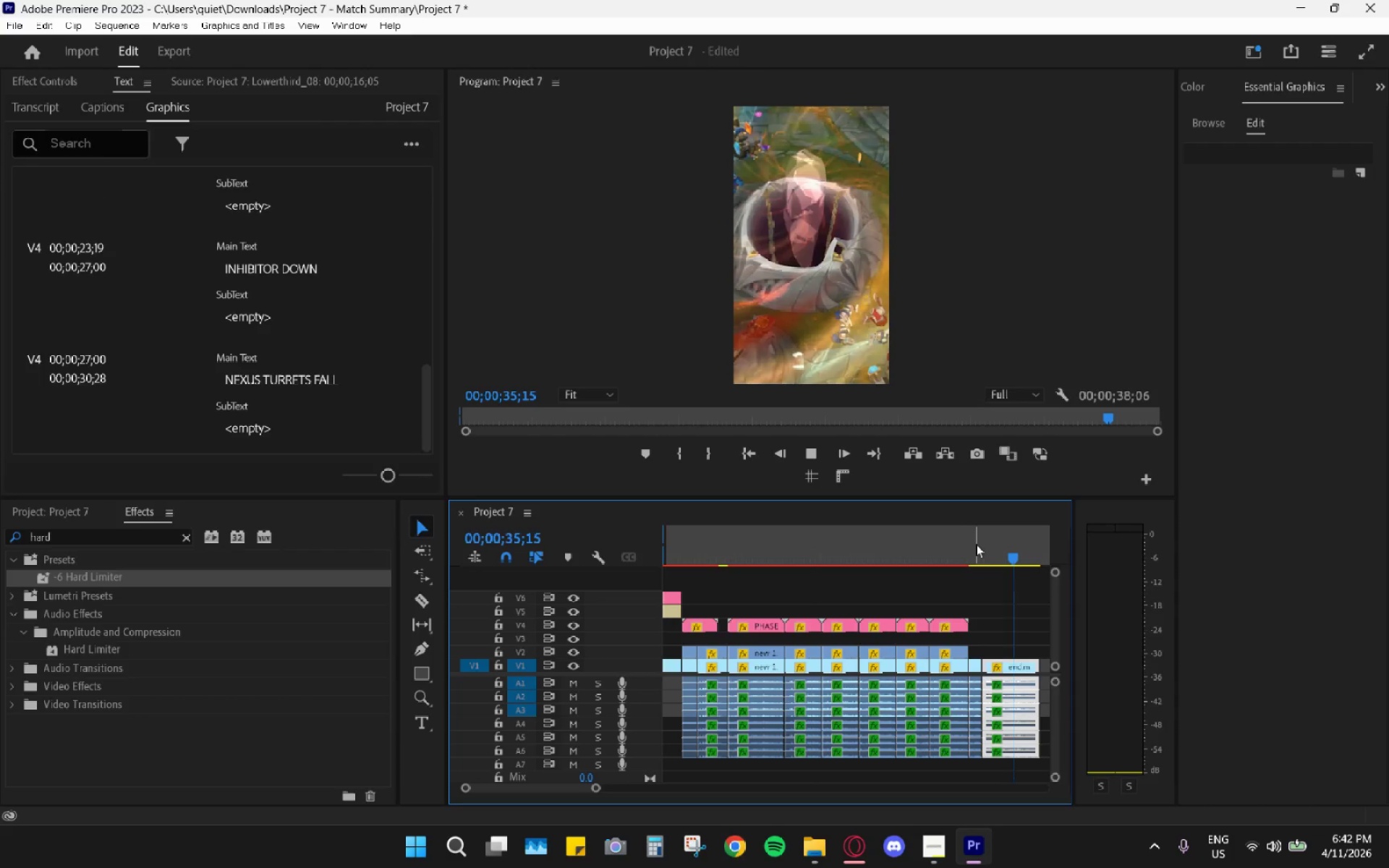 
key(Space)
 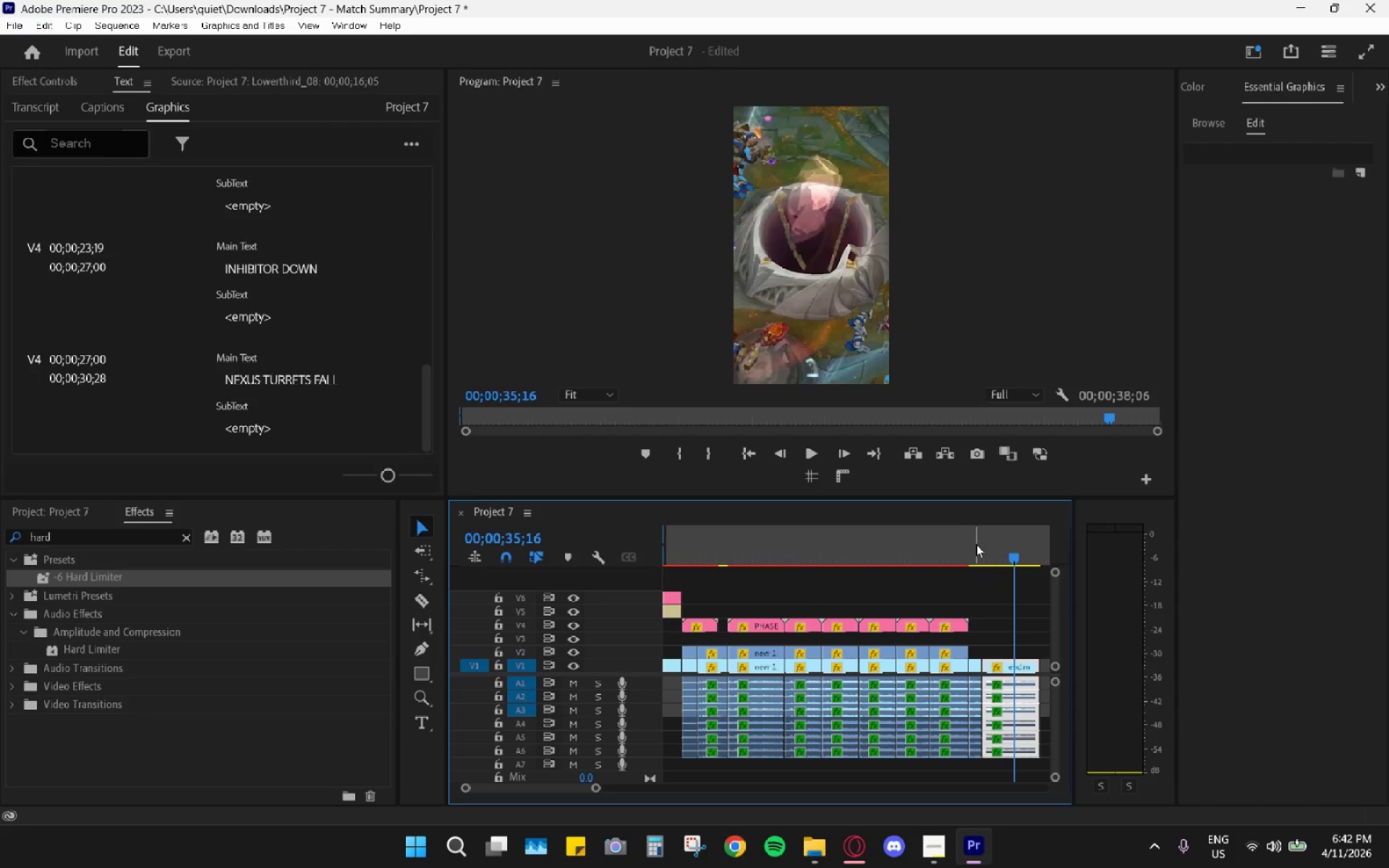 
key(Space)
 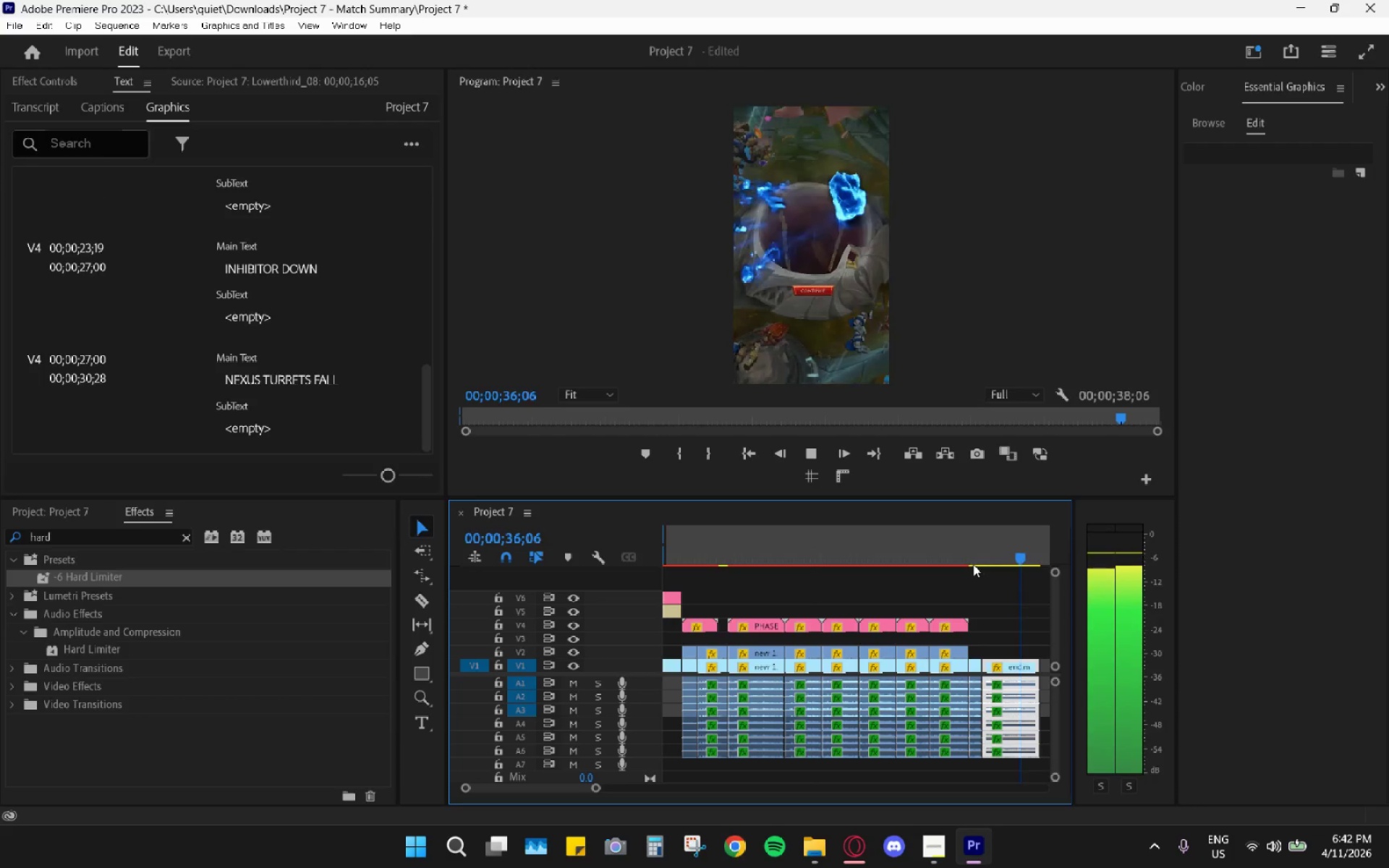 
scroll: coordinate [972, 564], scroll_direction: down, amount: 2.0
 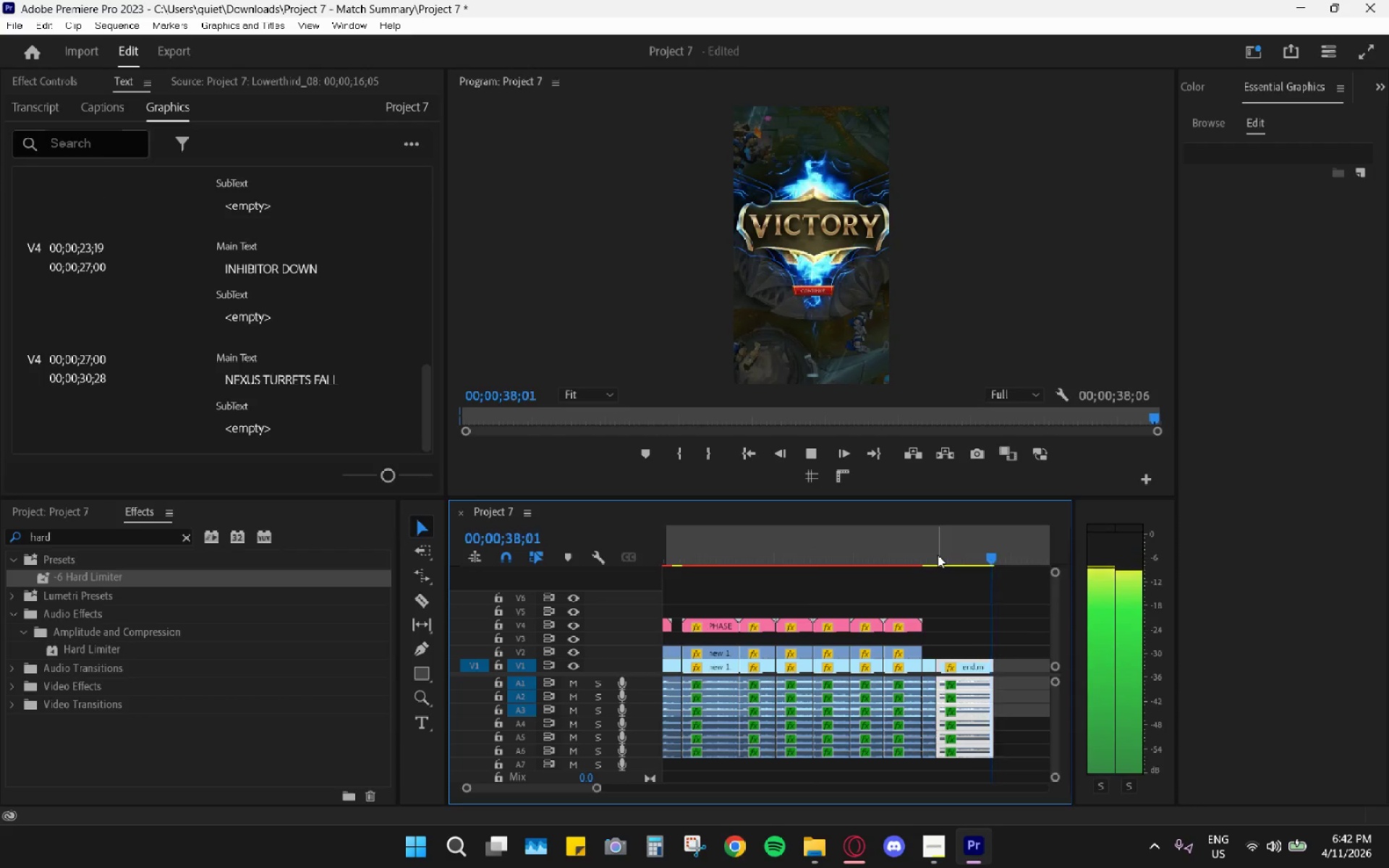 
key(Space)
 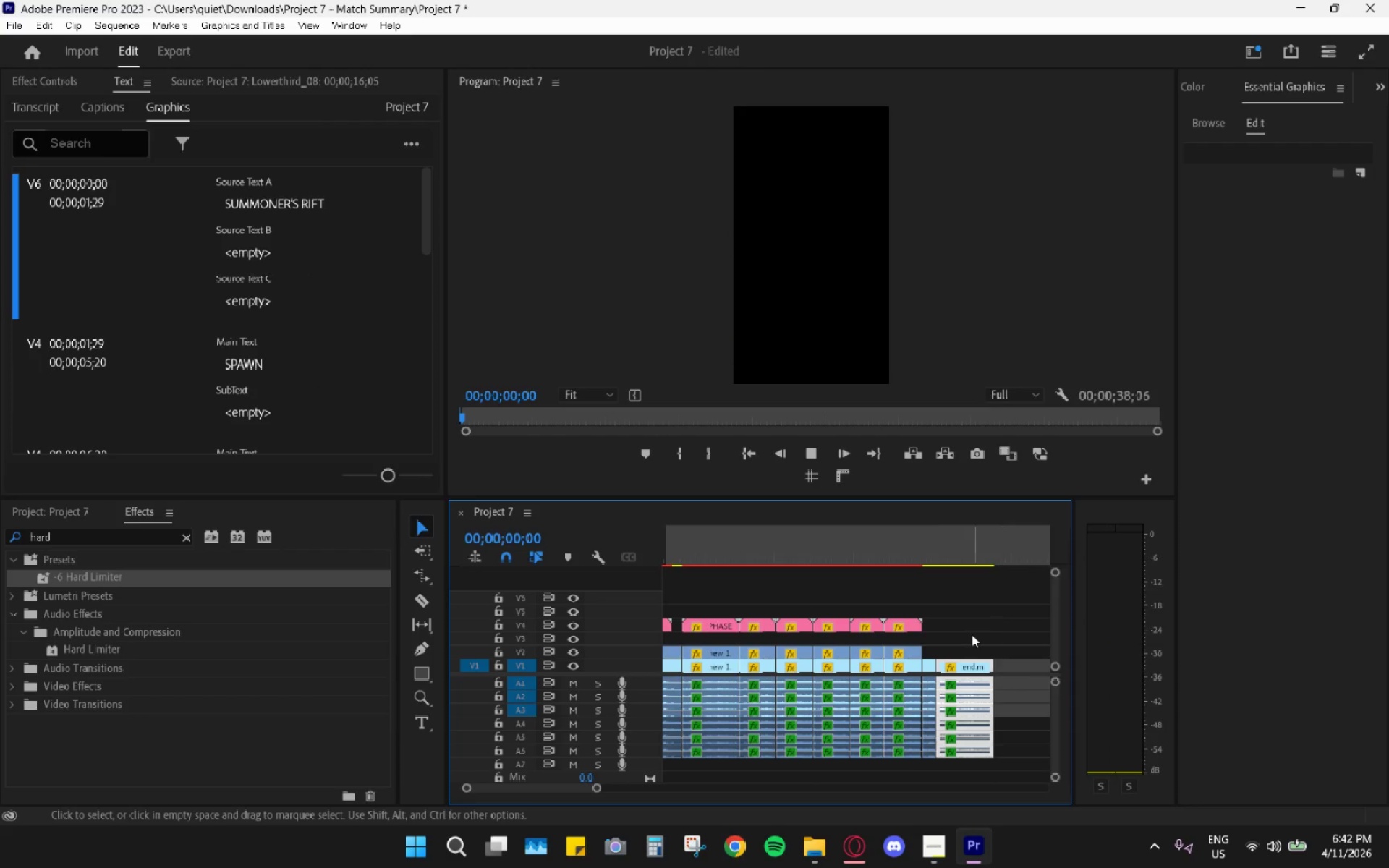 
scroll: coordinate [964, 641], scroll_direction: down, amount: 4.0
 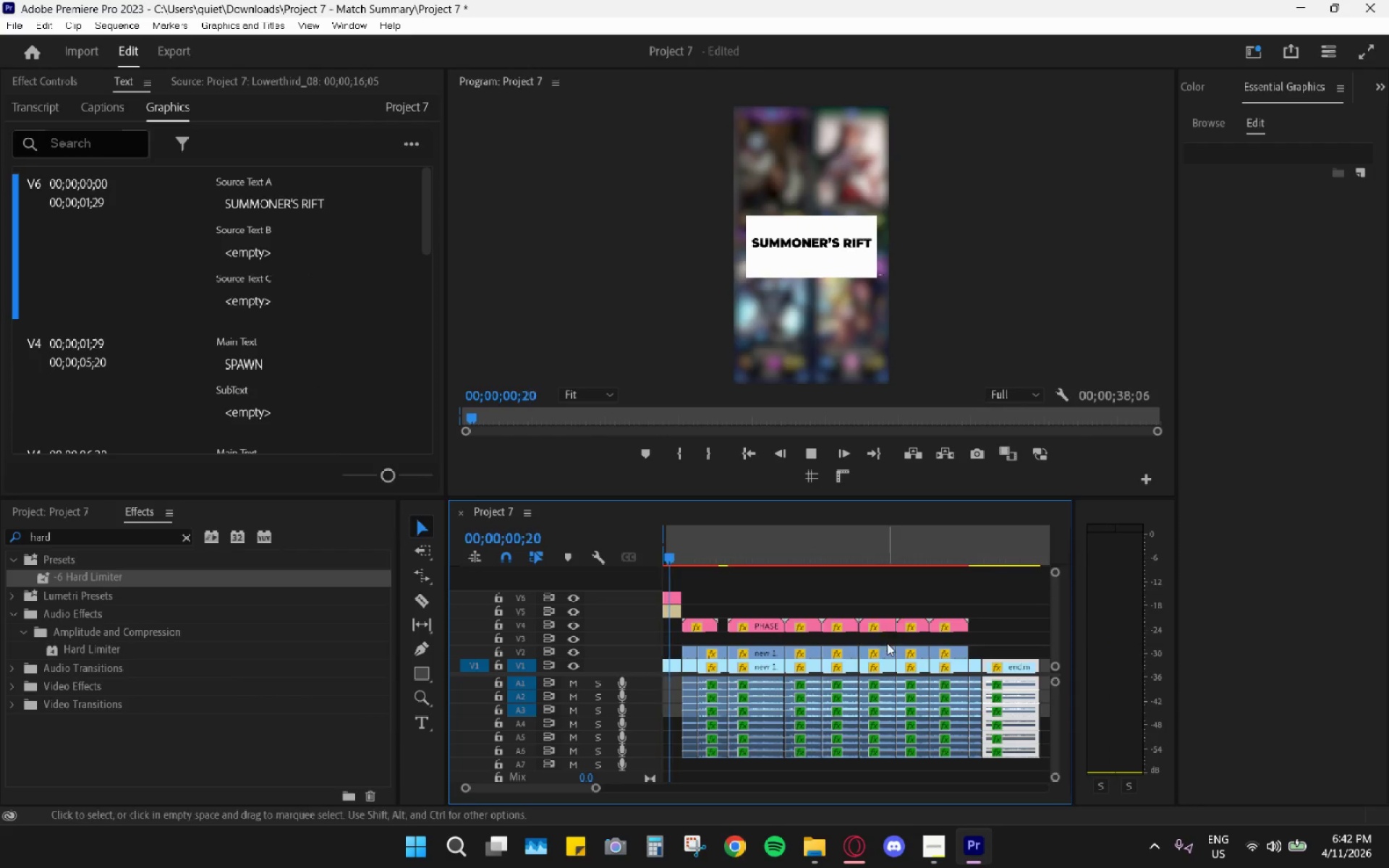 
key(Space)
 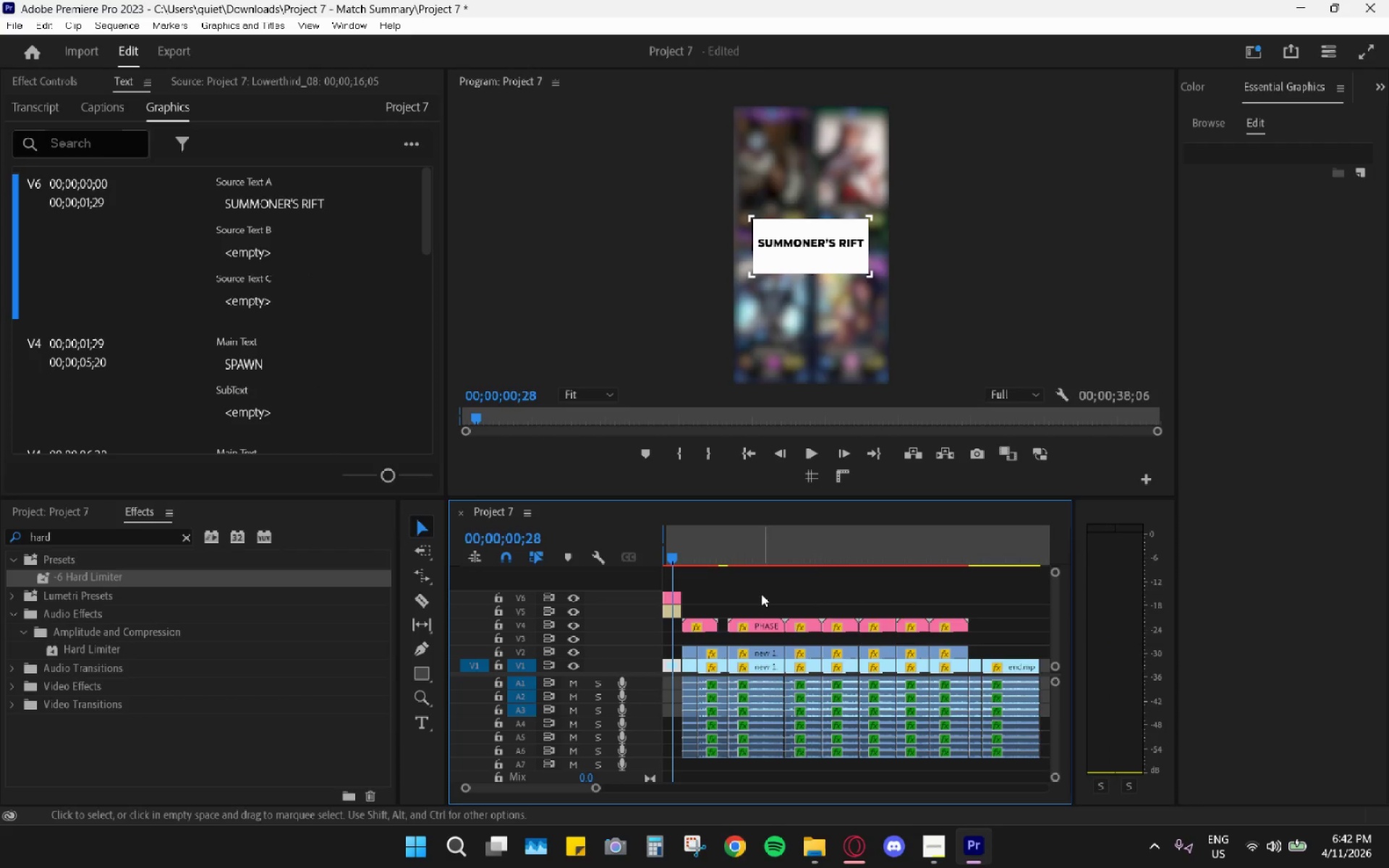 
key(Space)
 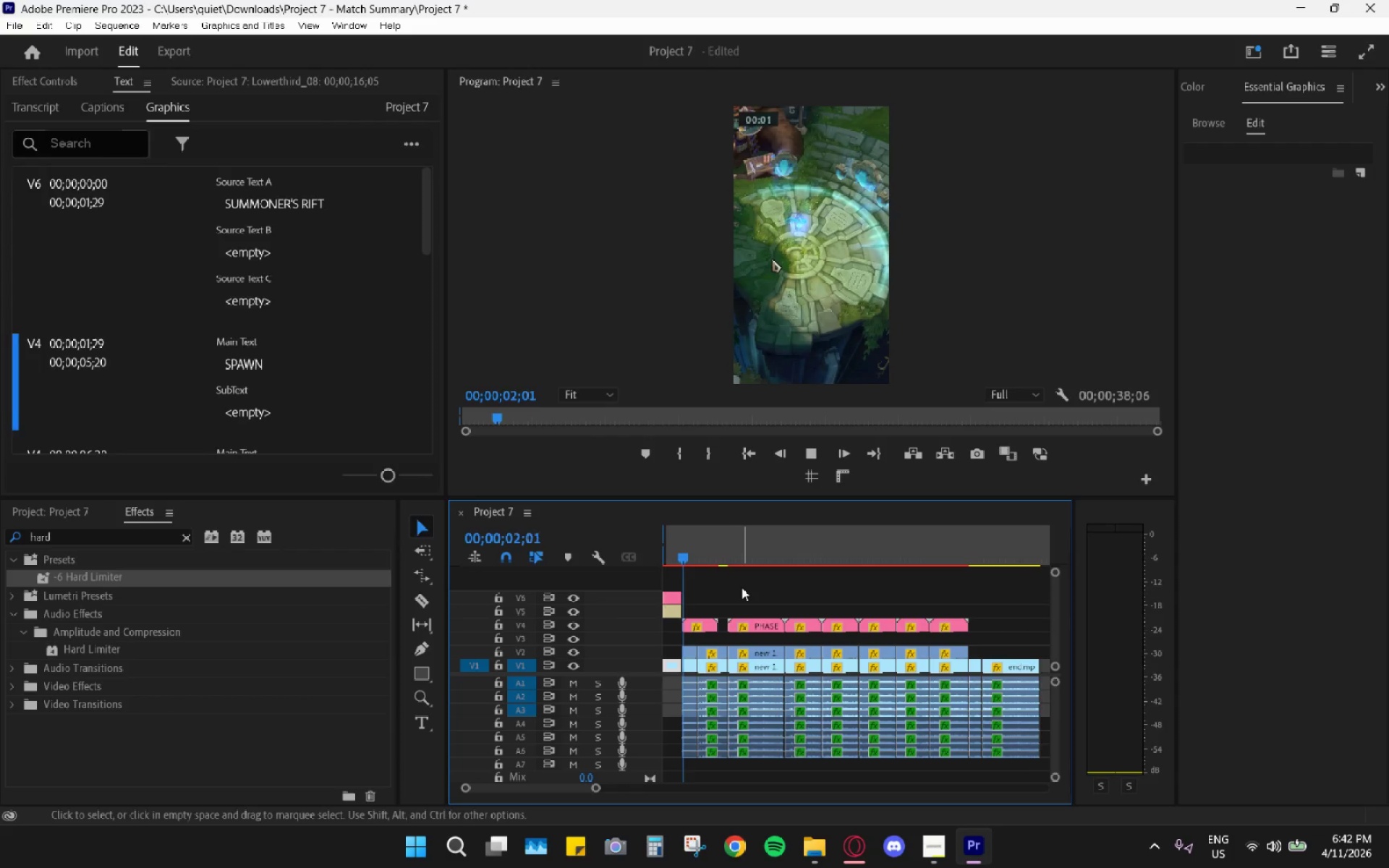 
key(Space)
 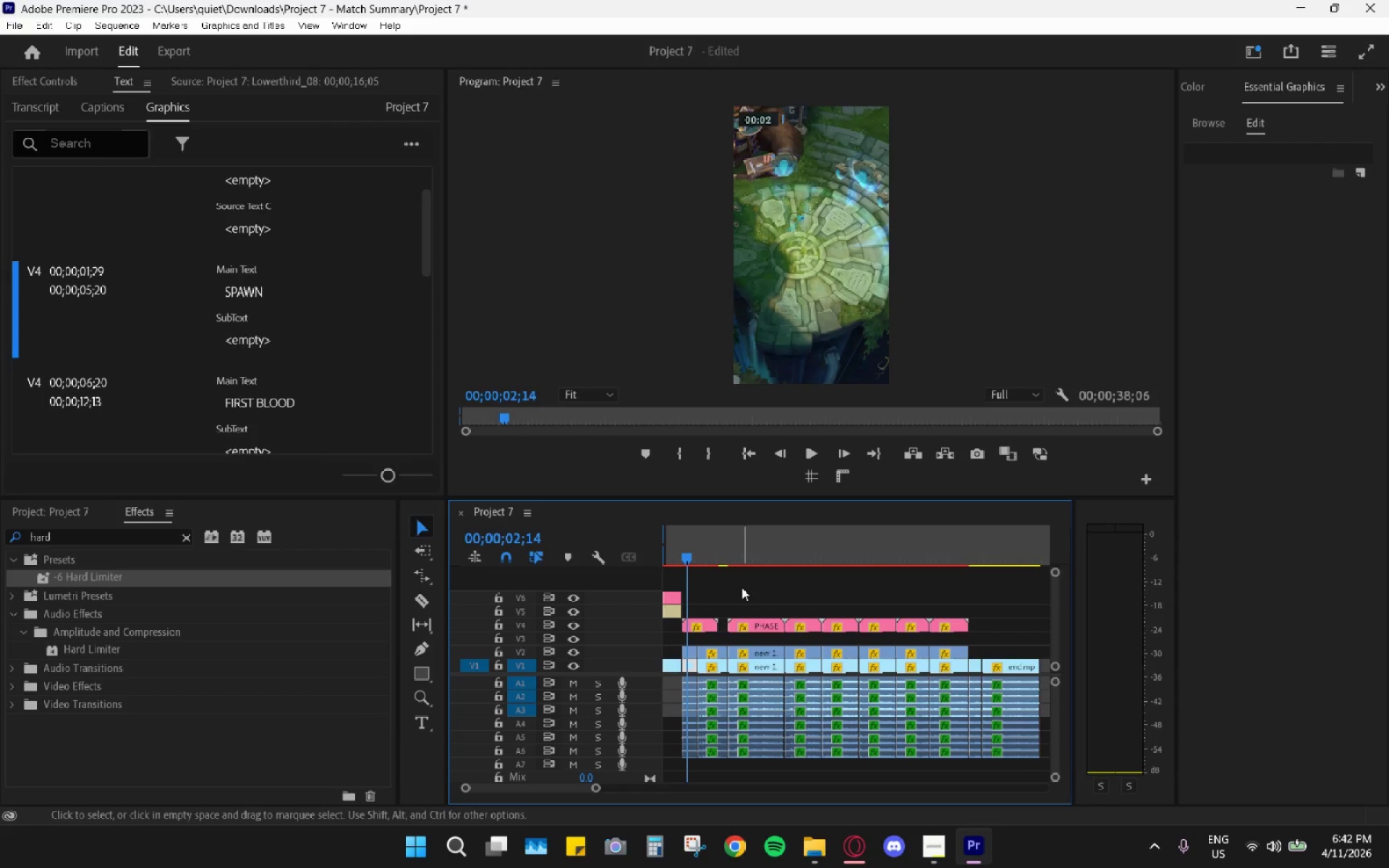 
hold_key(key=AltLeft, duration=0.58)
scroll: coordinate [742, 586], scroll_direction: down, amount: 8.0
 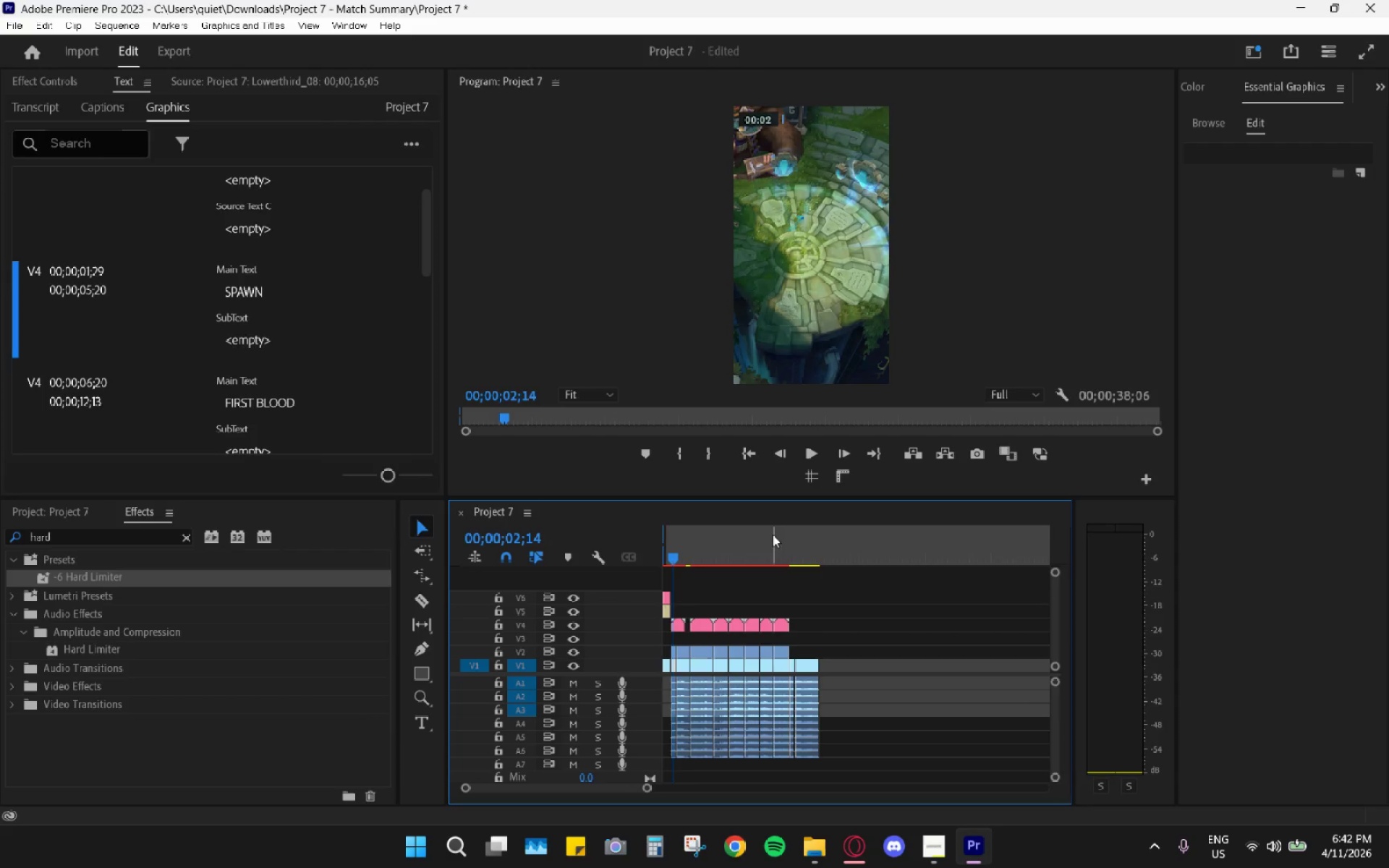 
left_click_drag(start_coordinate=[693, 542], to_coordinate=[645, 547])
 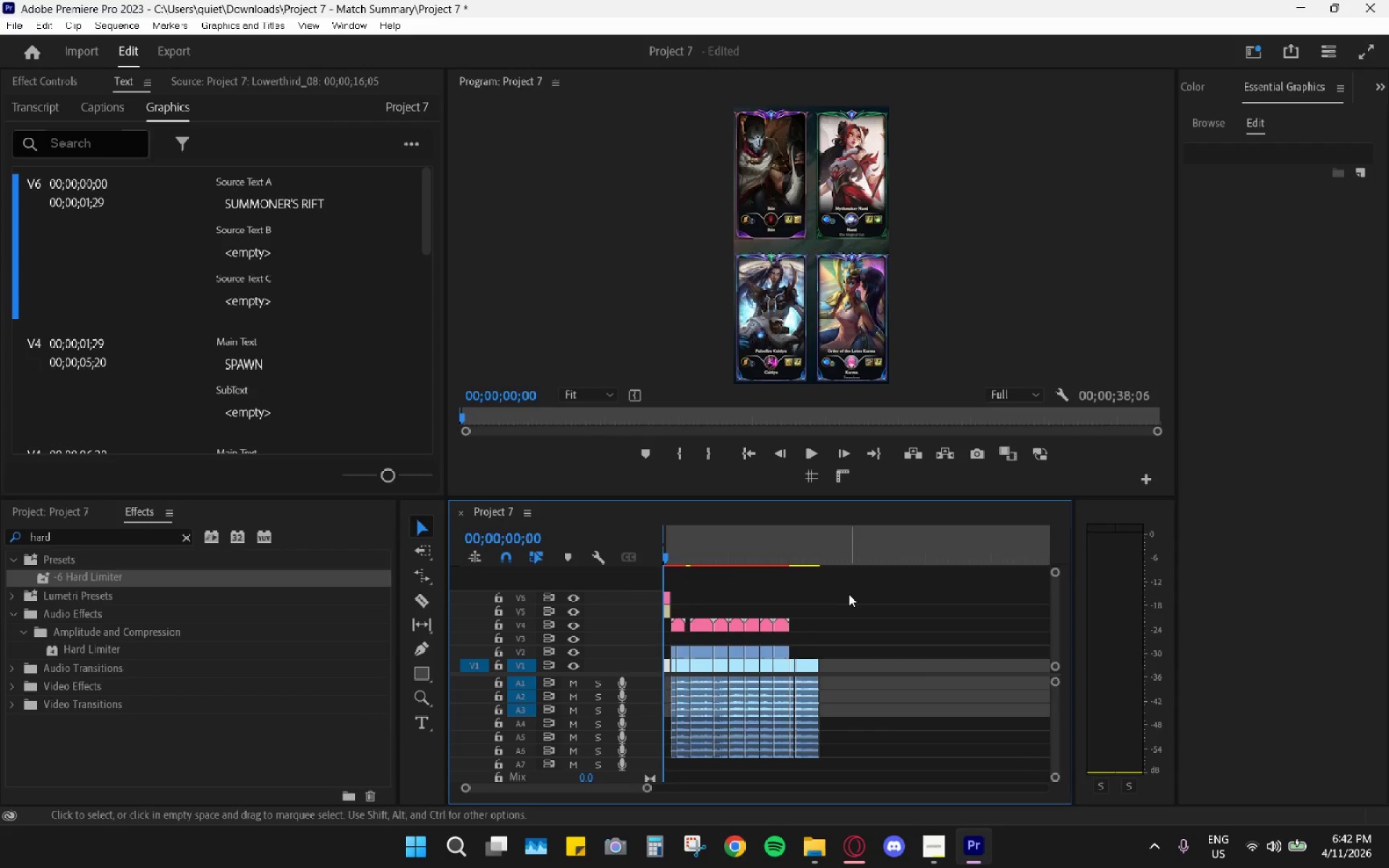 
left_click_drag(start_coordinate=[841, 605], to_coordinate=[848, 631])
 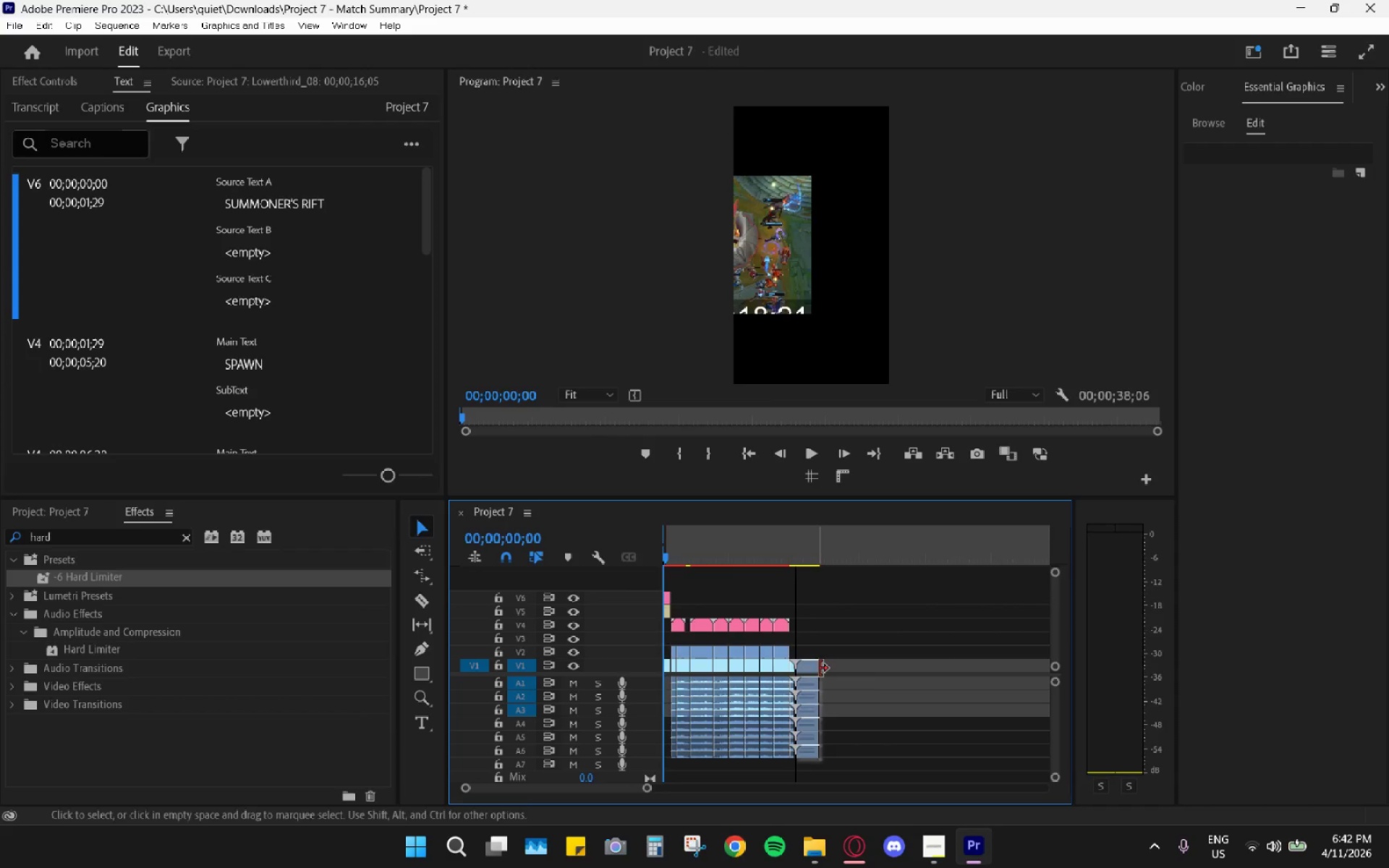 
left_click_drag(start_coordinate=[818, 668], to_coordinate=[830, 671])
 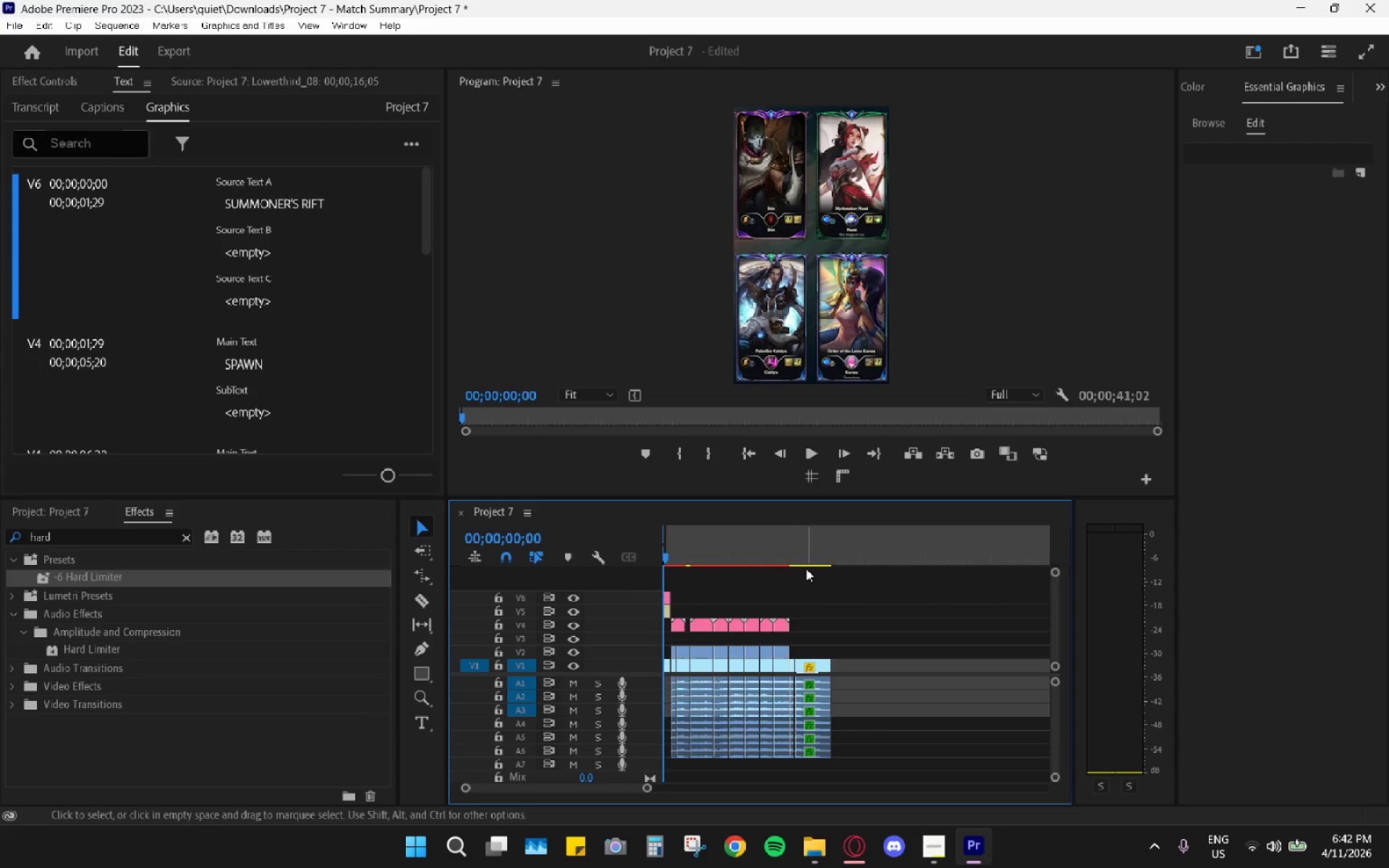 
double_click([806, 558])
 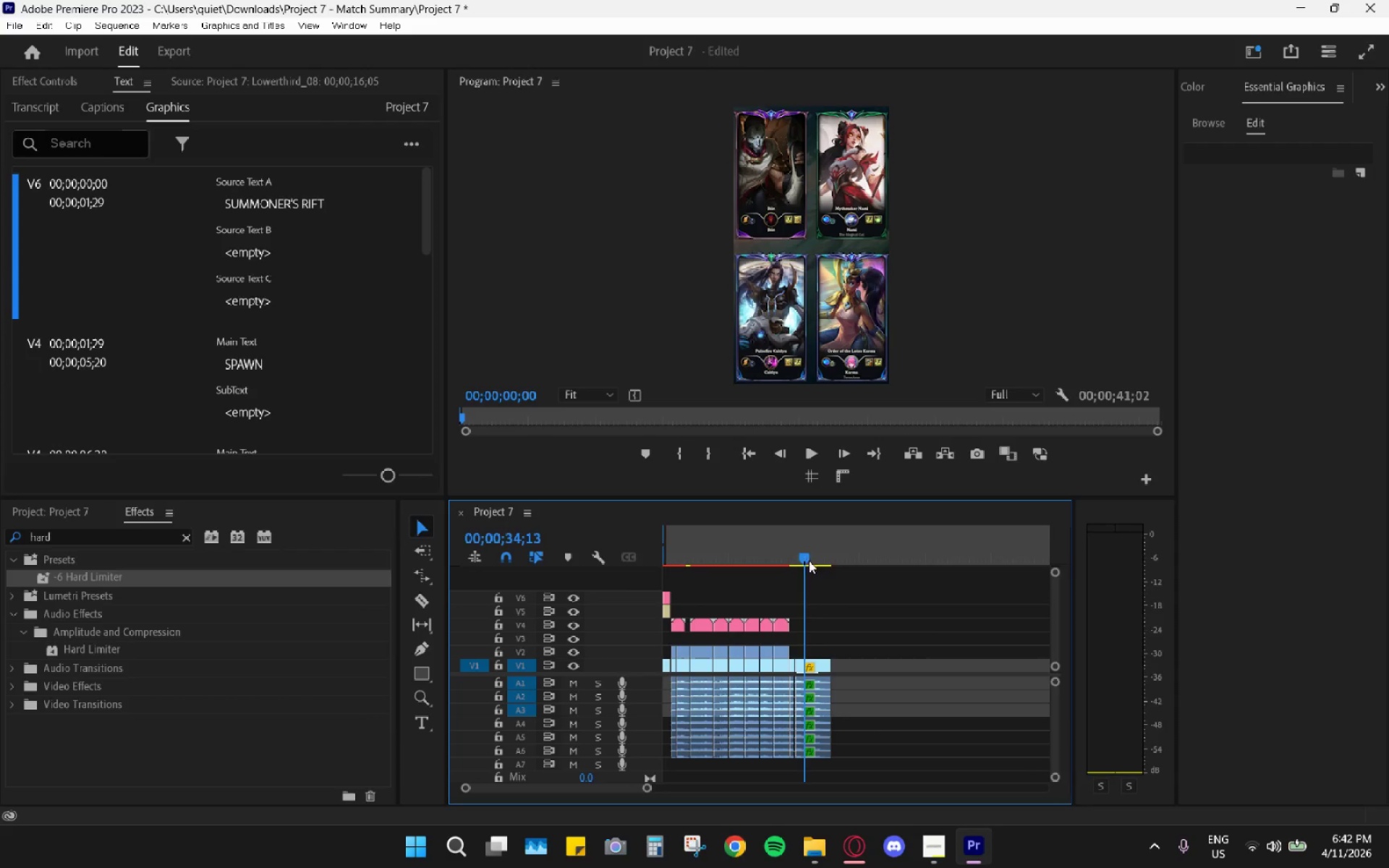 
key(Space)
 